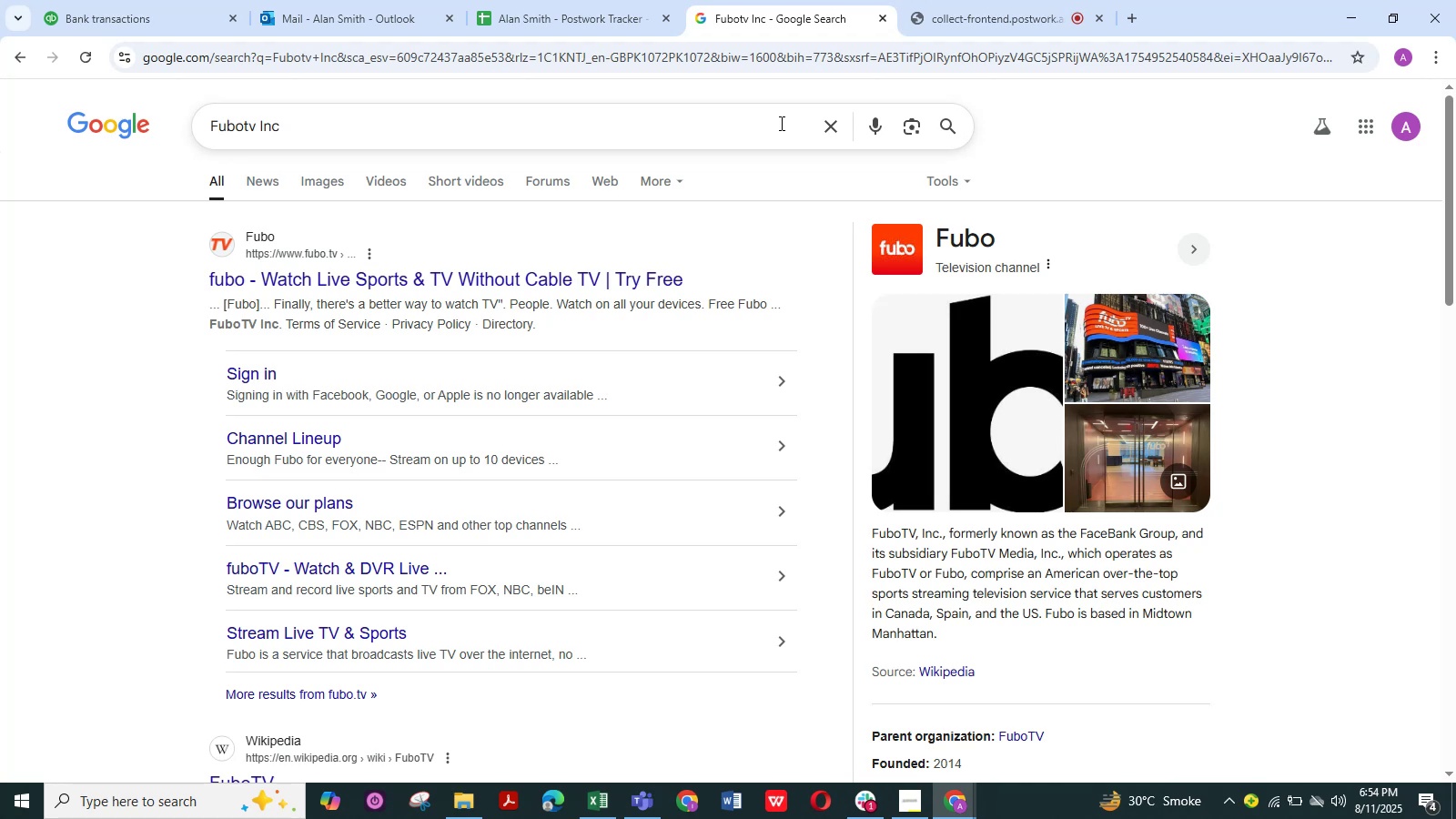 
wait(44.41)
 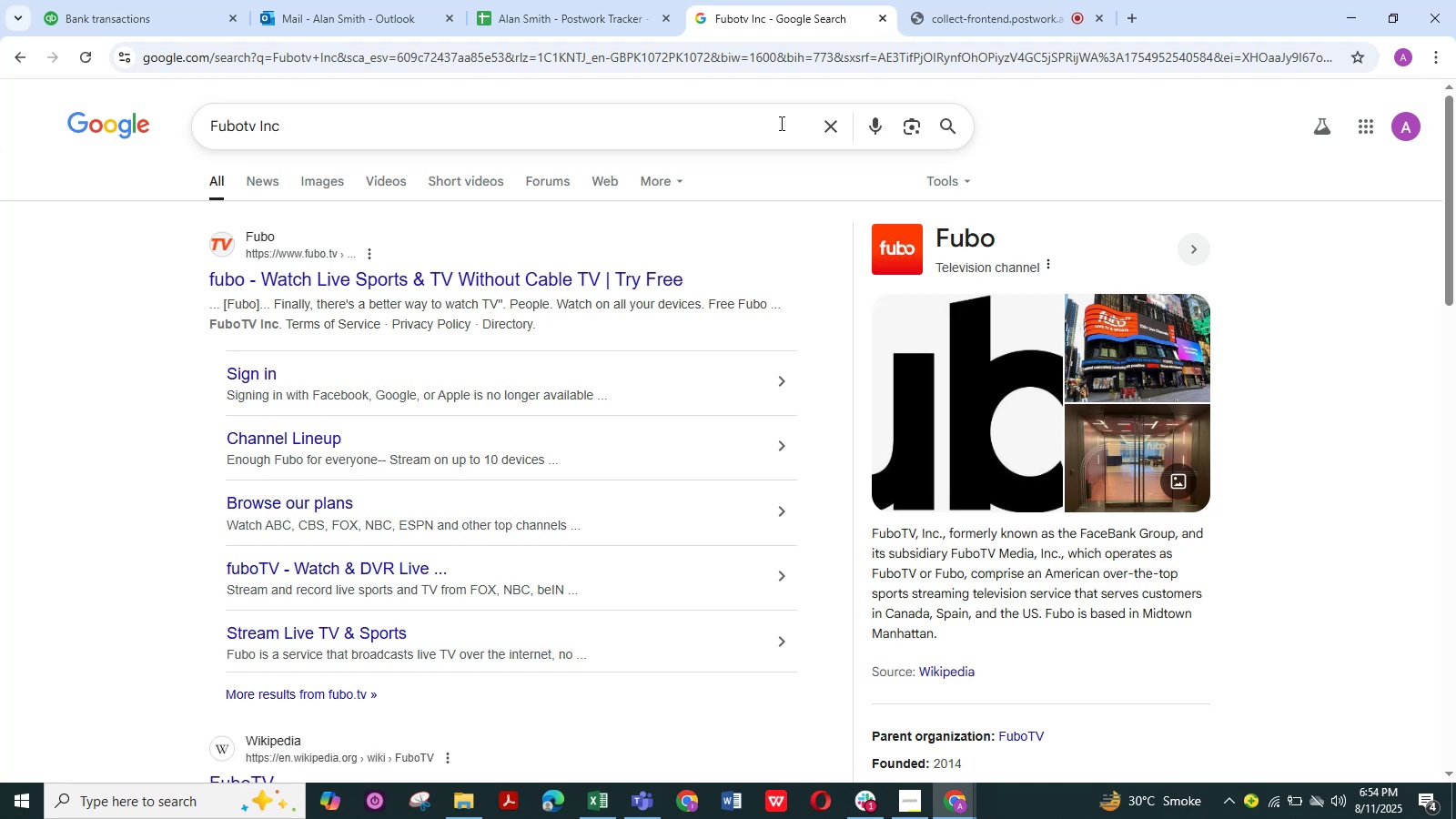 
scroll: coordinate [447, 271], scroll_direction: up, amount: 2.0
 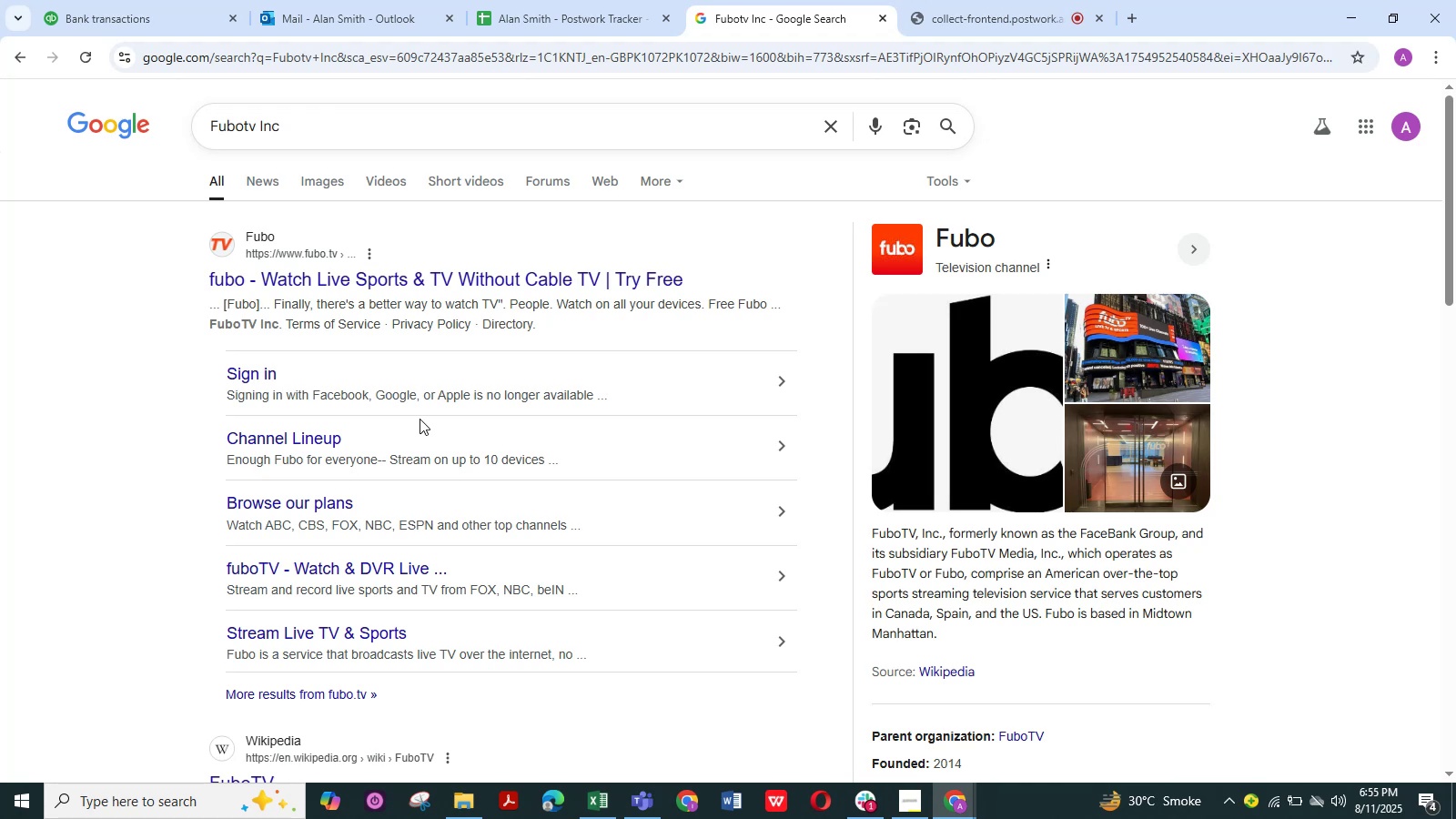 
wait(17.9)
 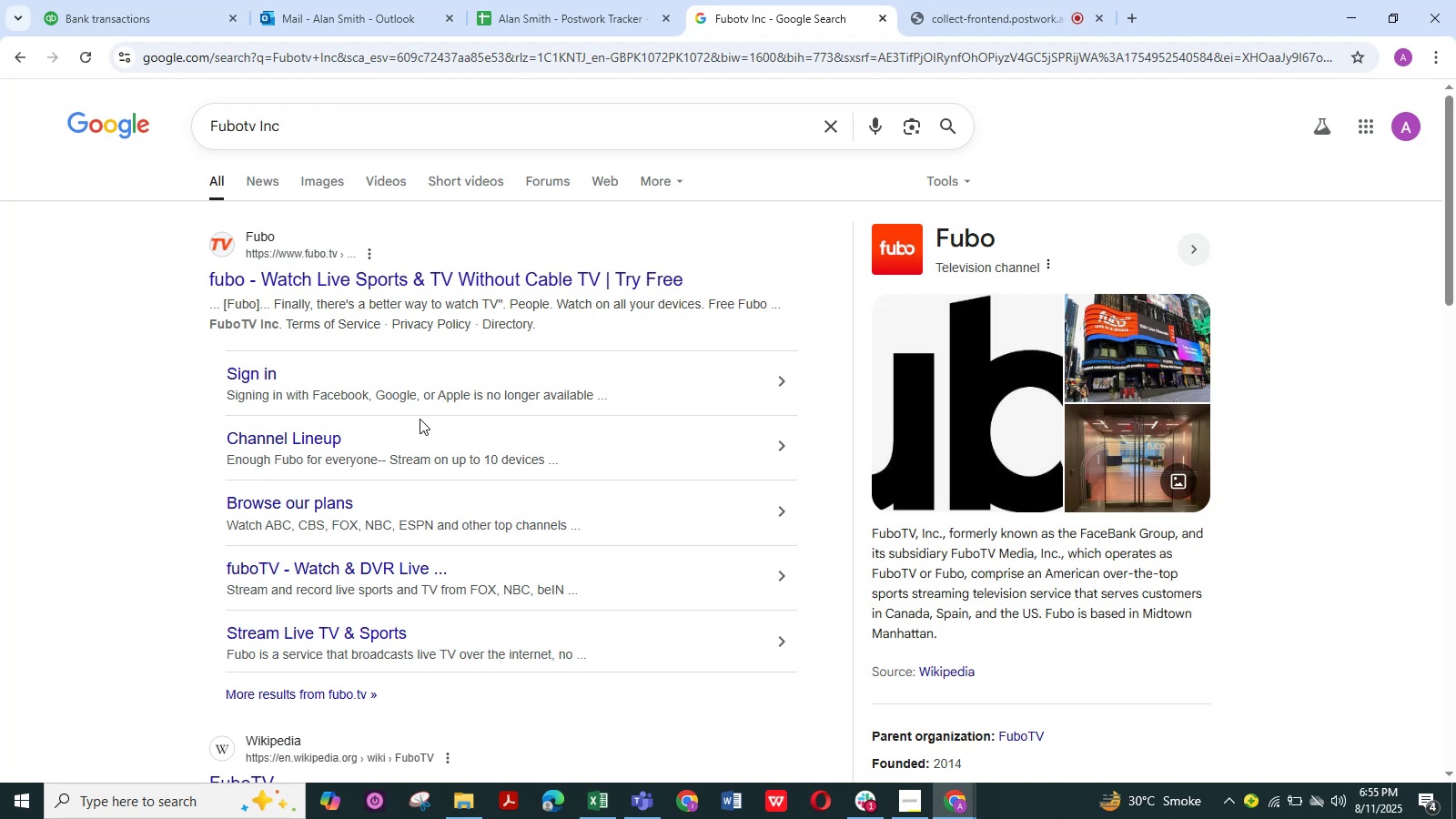 
left_click([561, 18])
 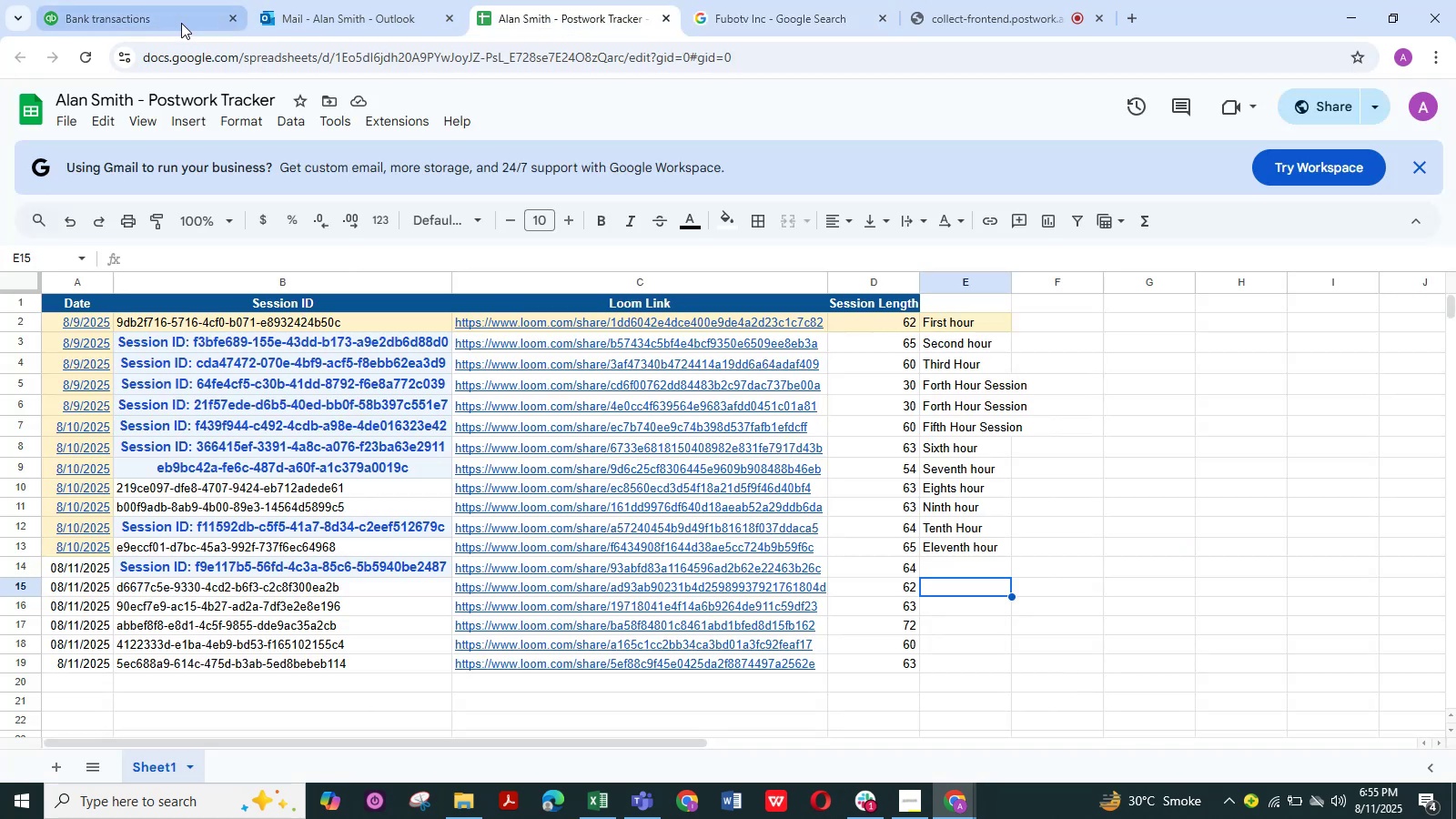 
left_click([126, 23])
 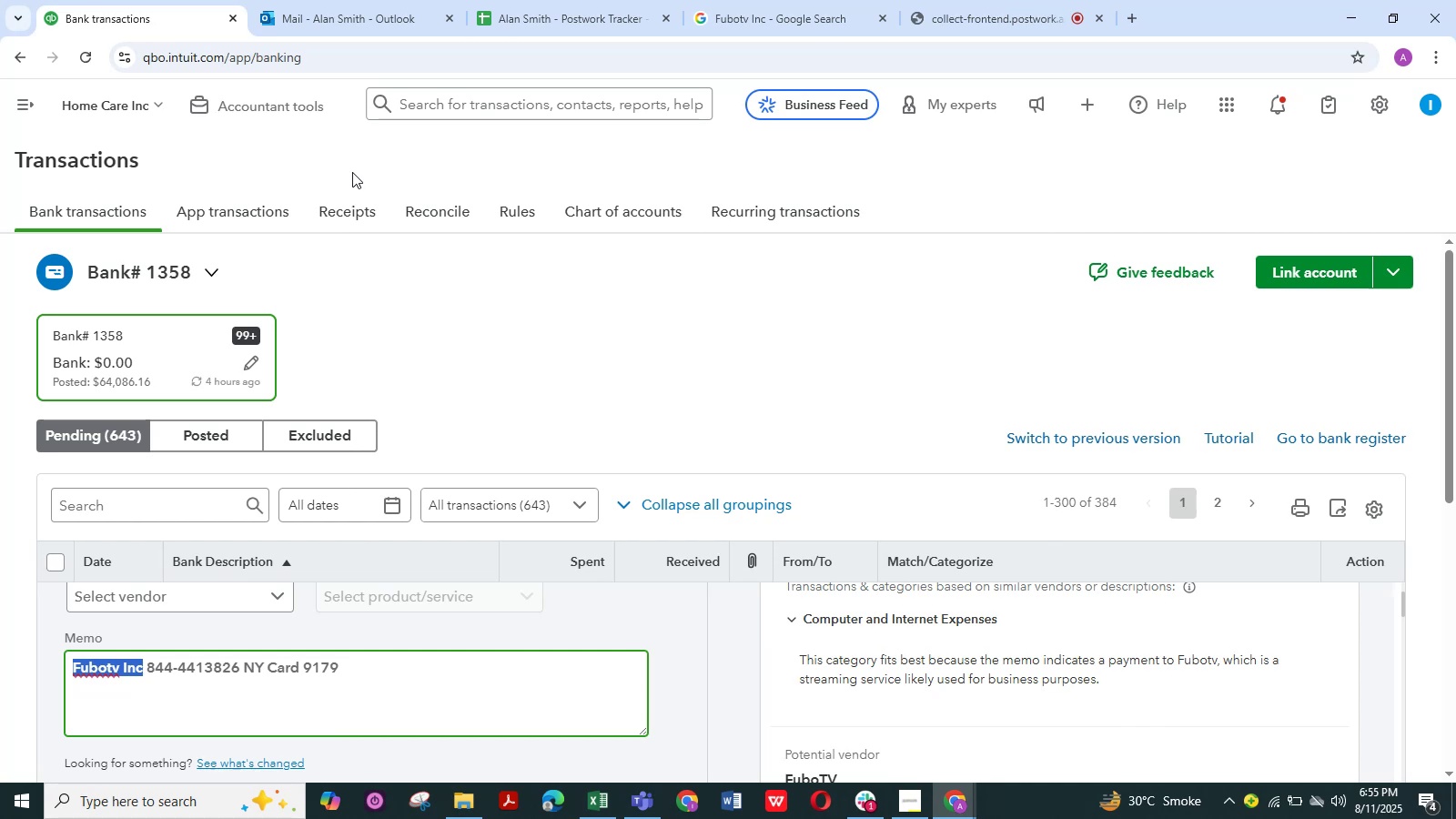 
wait(35.59)
 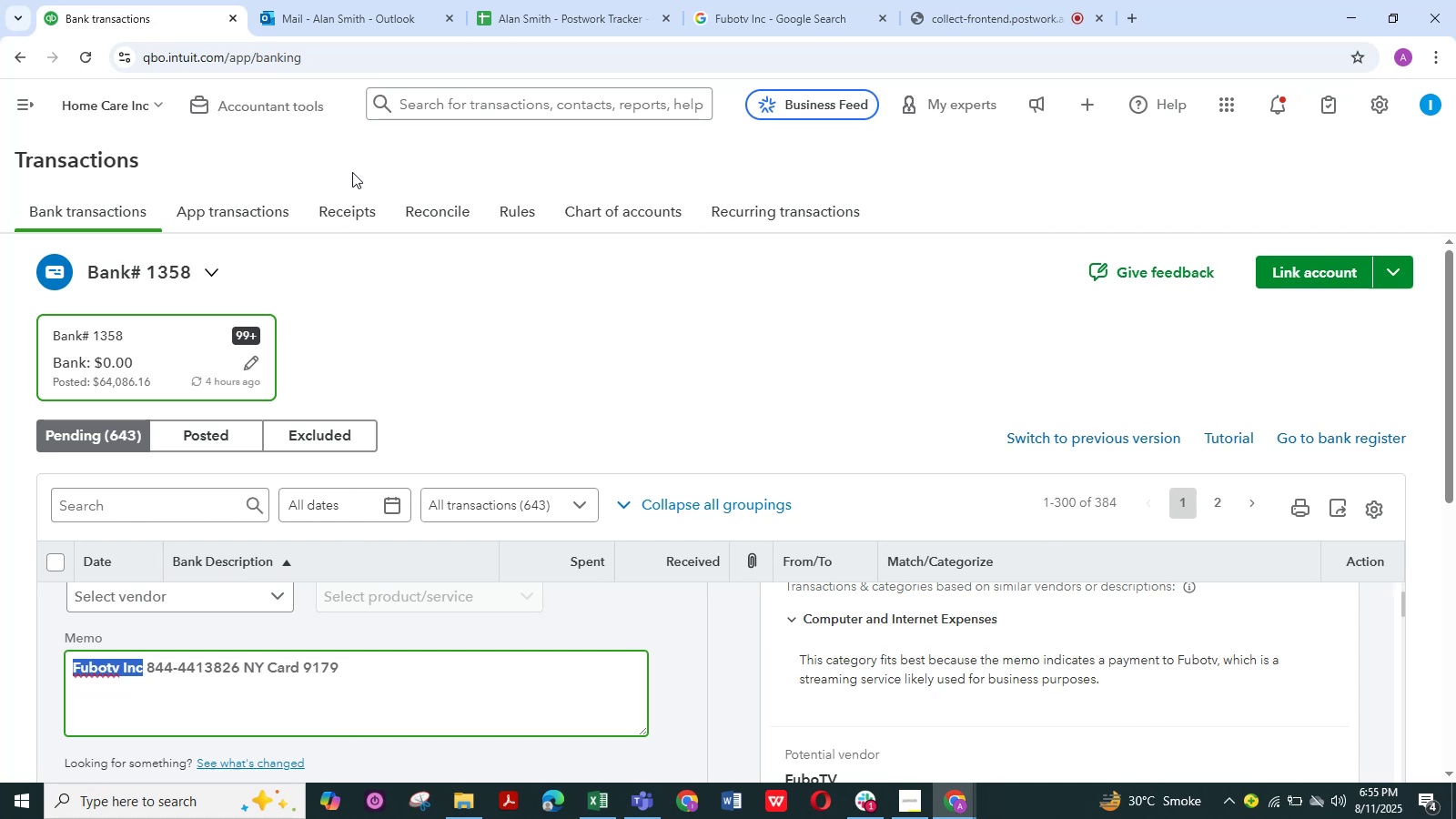 
left_click([371, 23])
 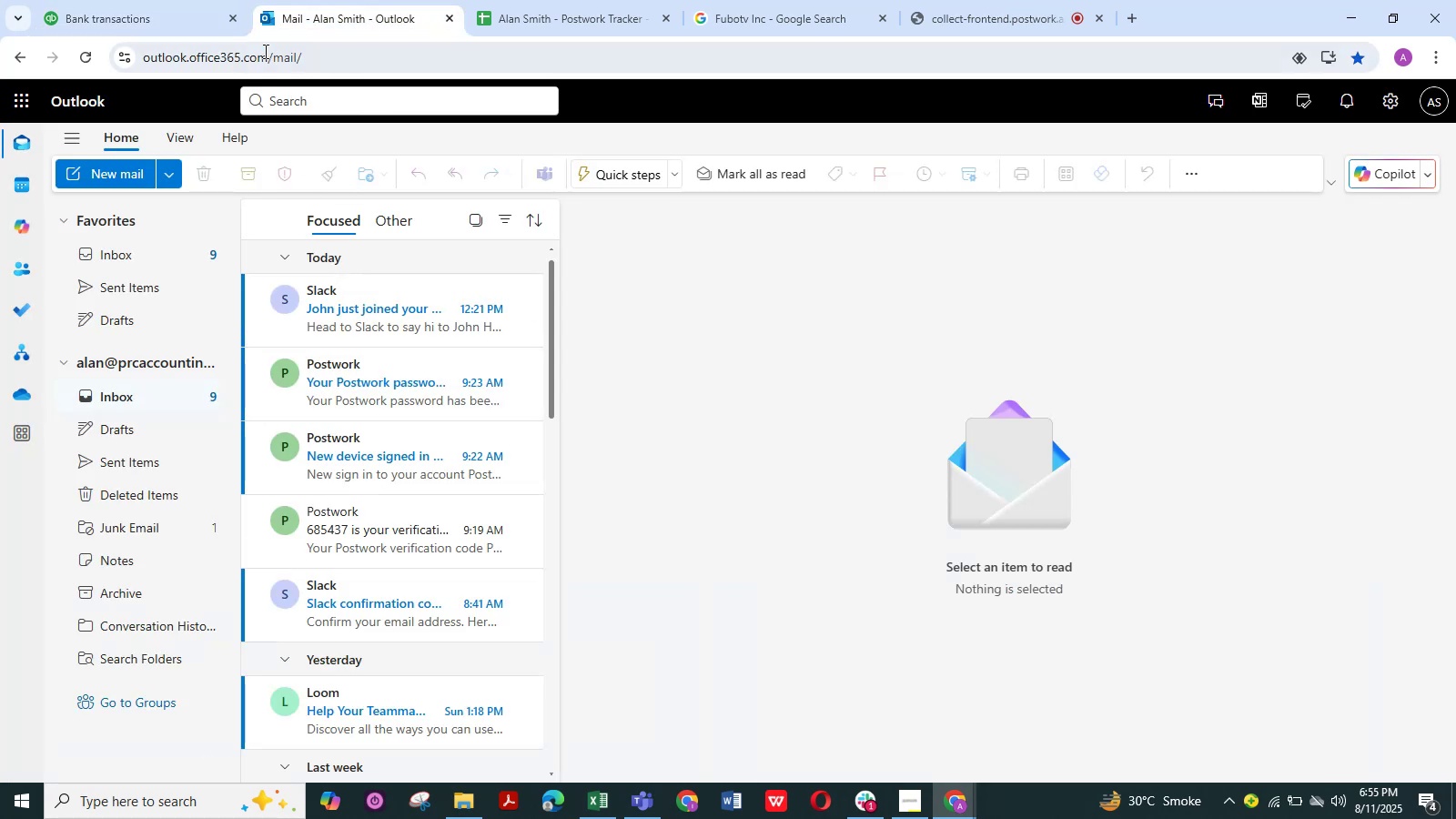 
left_click([154, 22])
 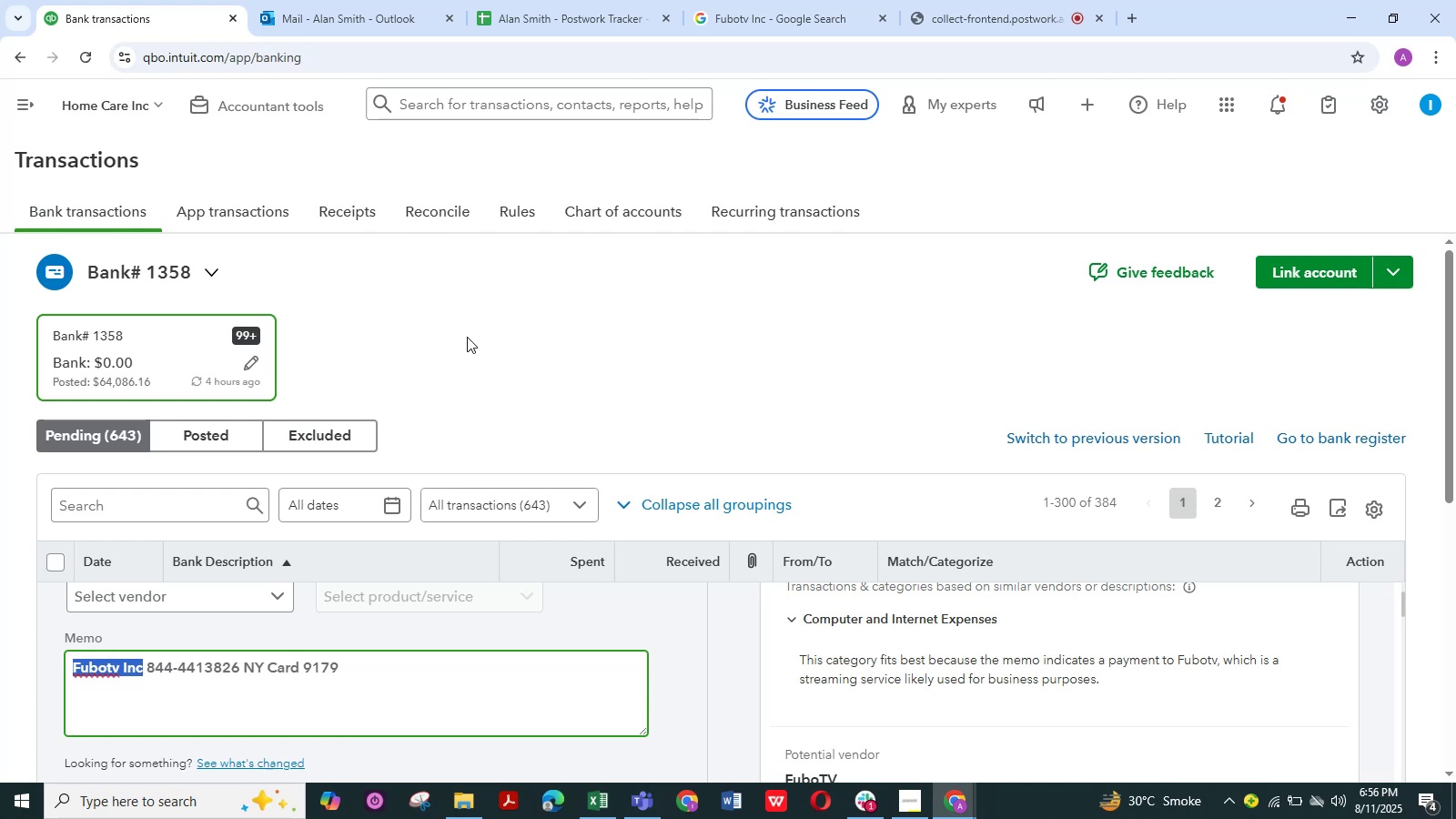 
wait(37.0)
 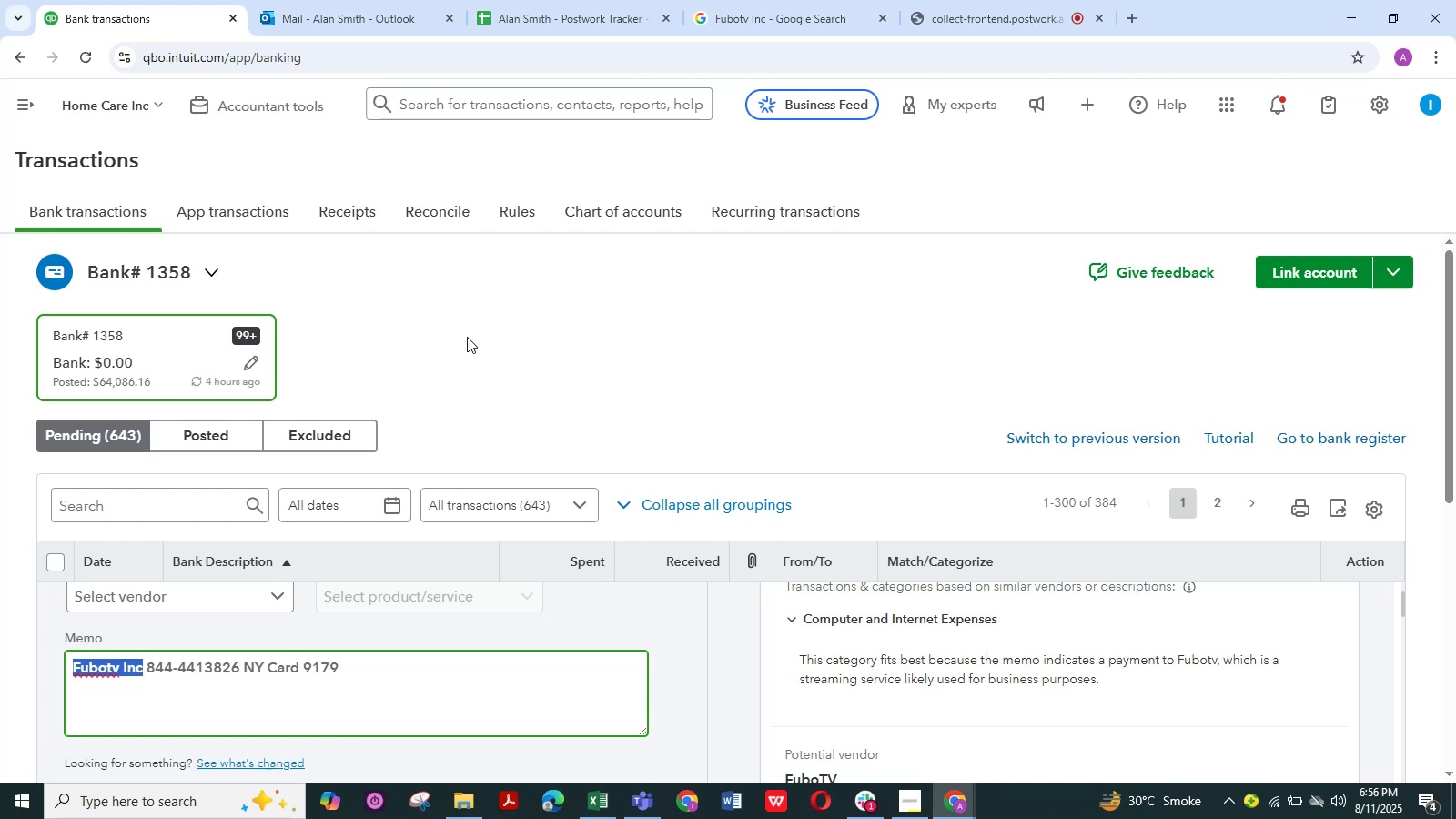 
scroll: coordinate [318, 629], scroll_direction: down, amount: 1.0
 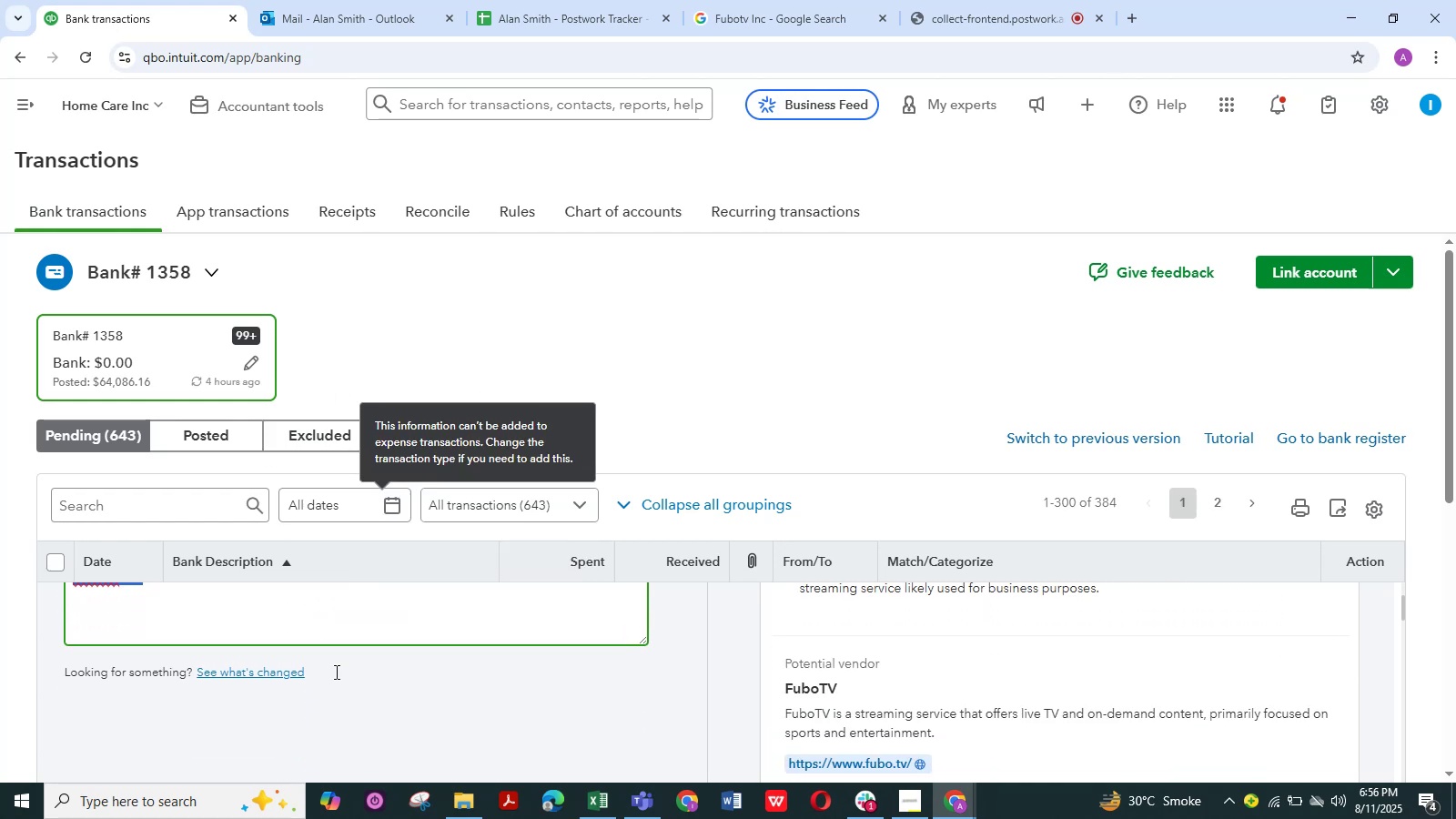 
scroll: coordinate [327, 645], scroll_direction: up, amount: 3.0
 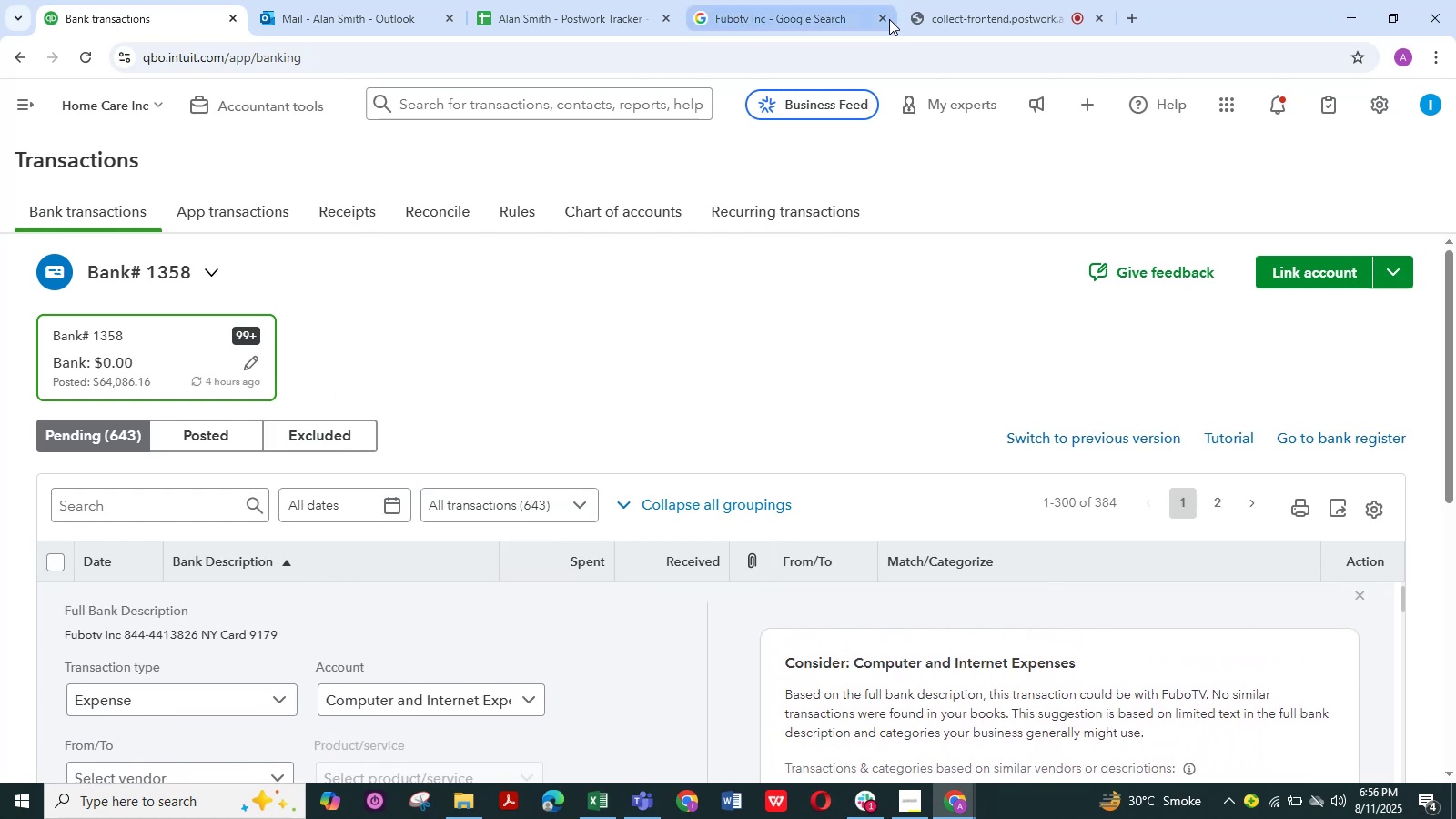 
left_click([772, 17])
 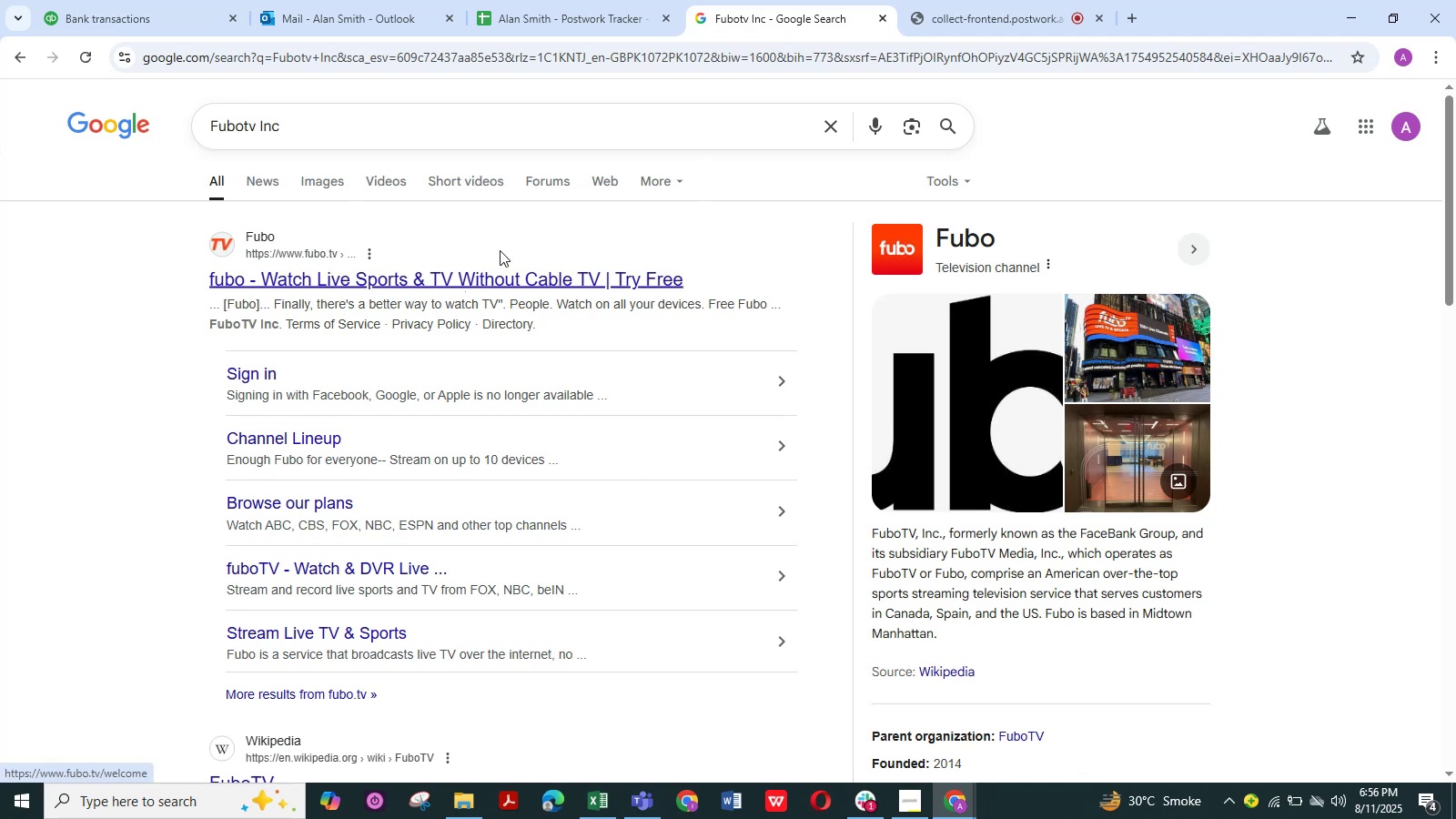 
wait(5.98)
 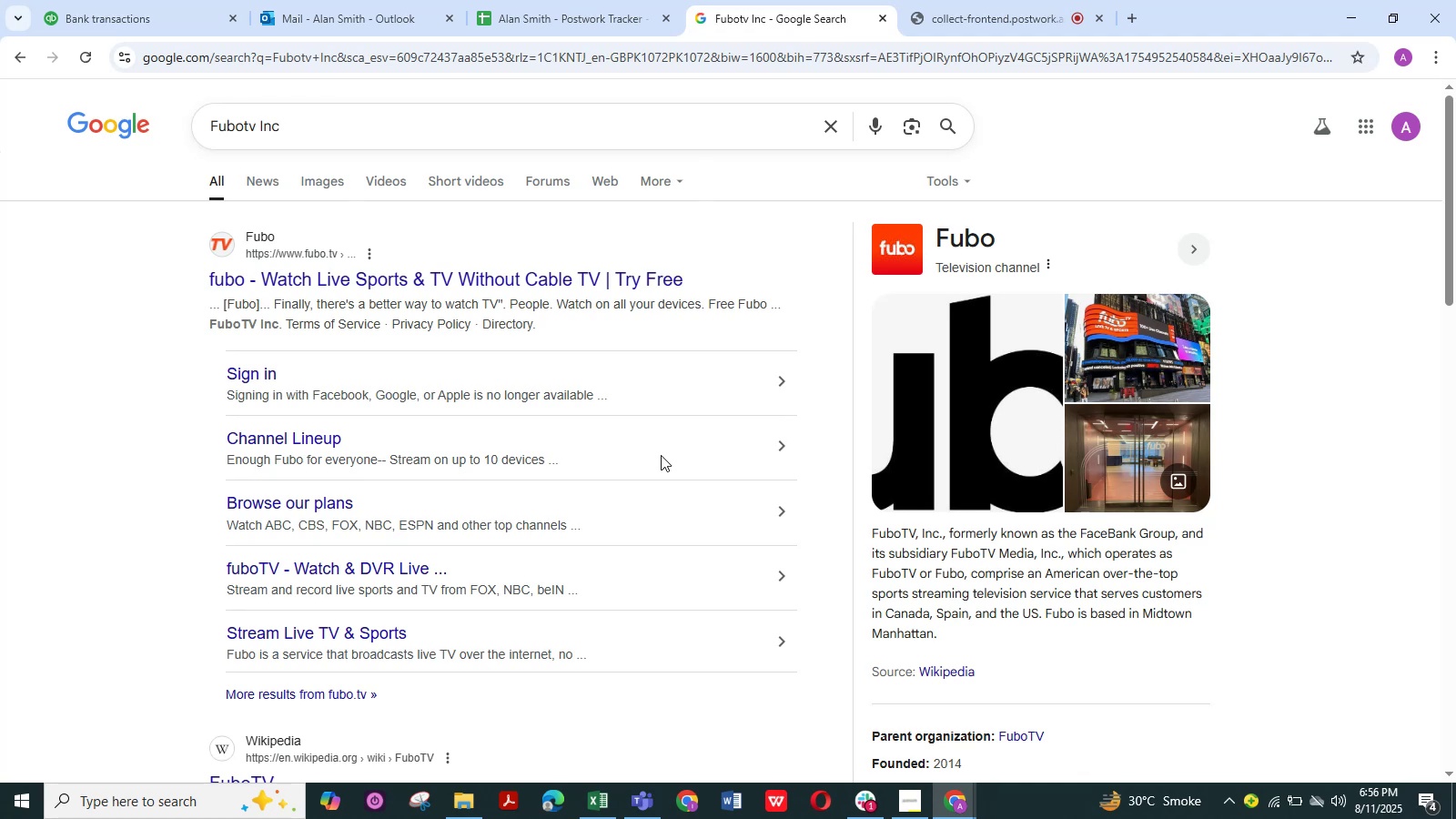 
left_click([176, 18])
 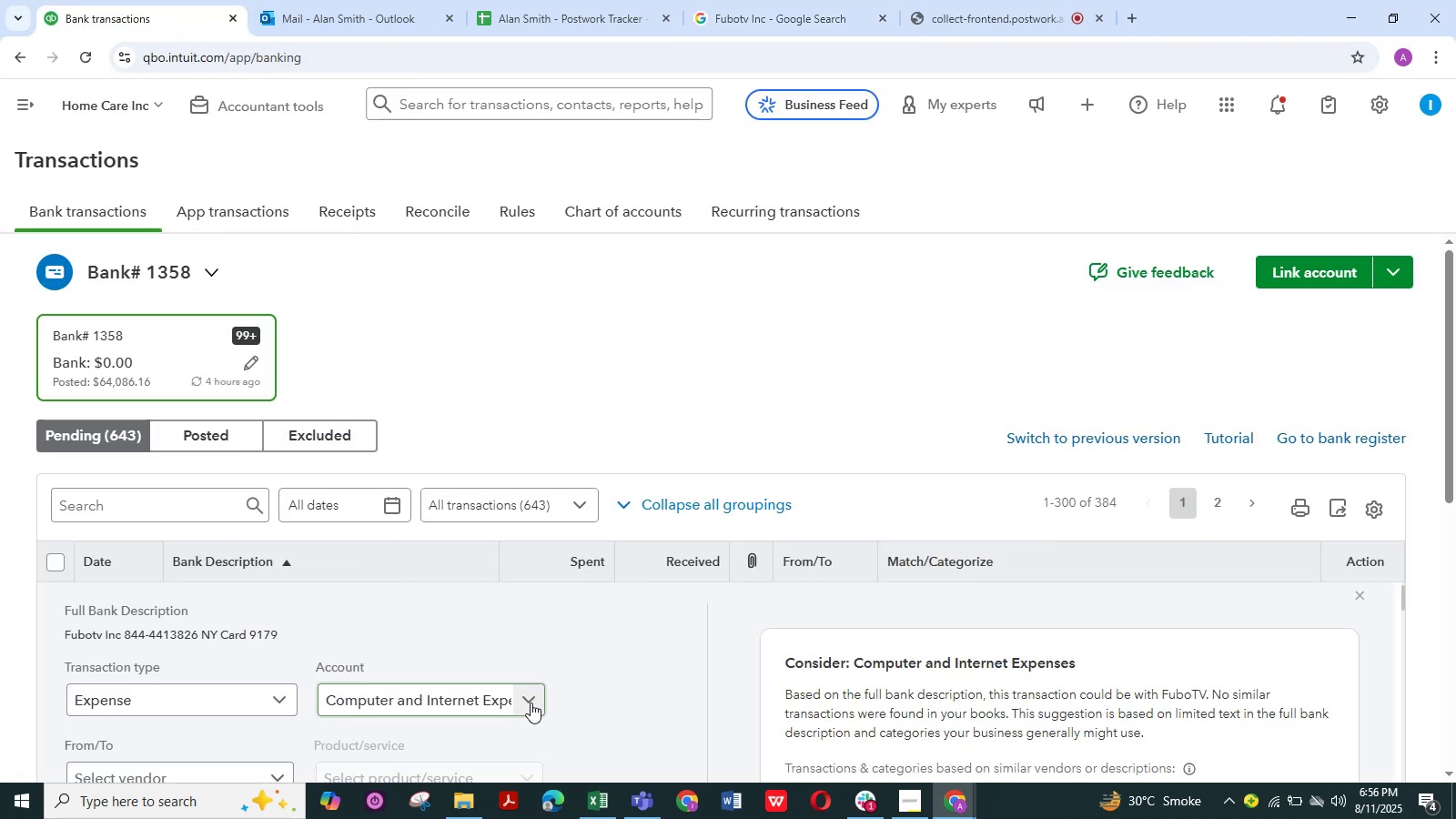 
scroll: coordinate [273, 682], scroll_direction: down, amount: 1.0
 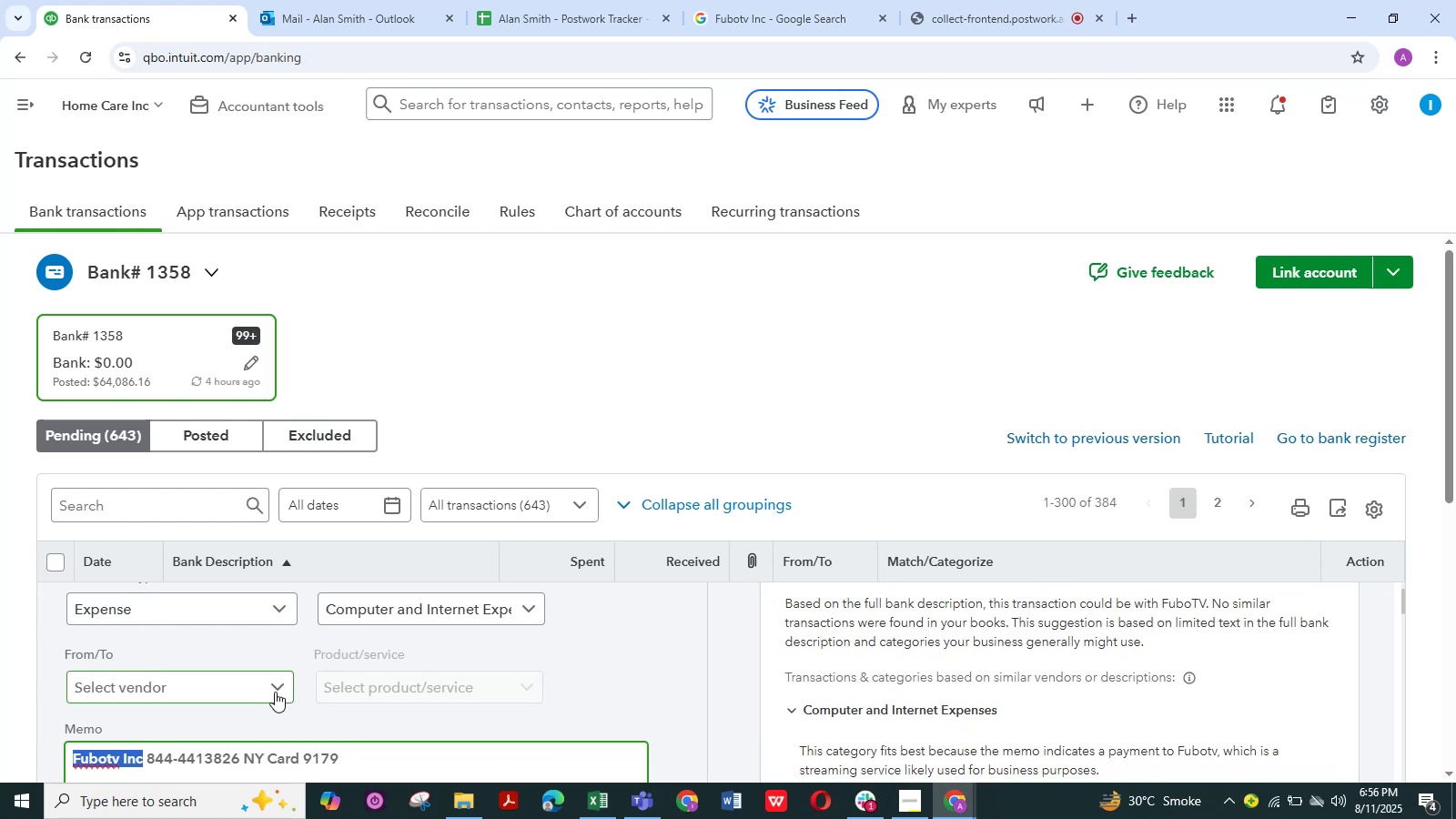 
left_click([276, 692])
 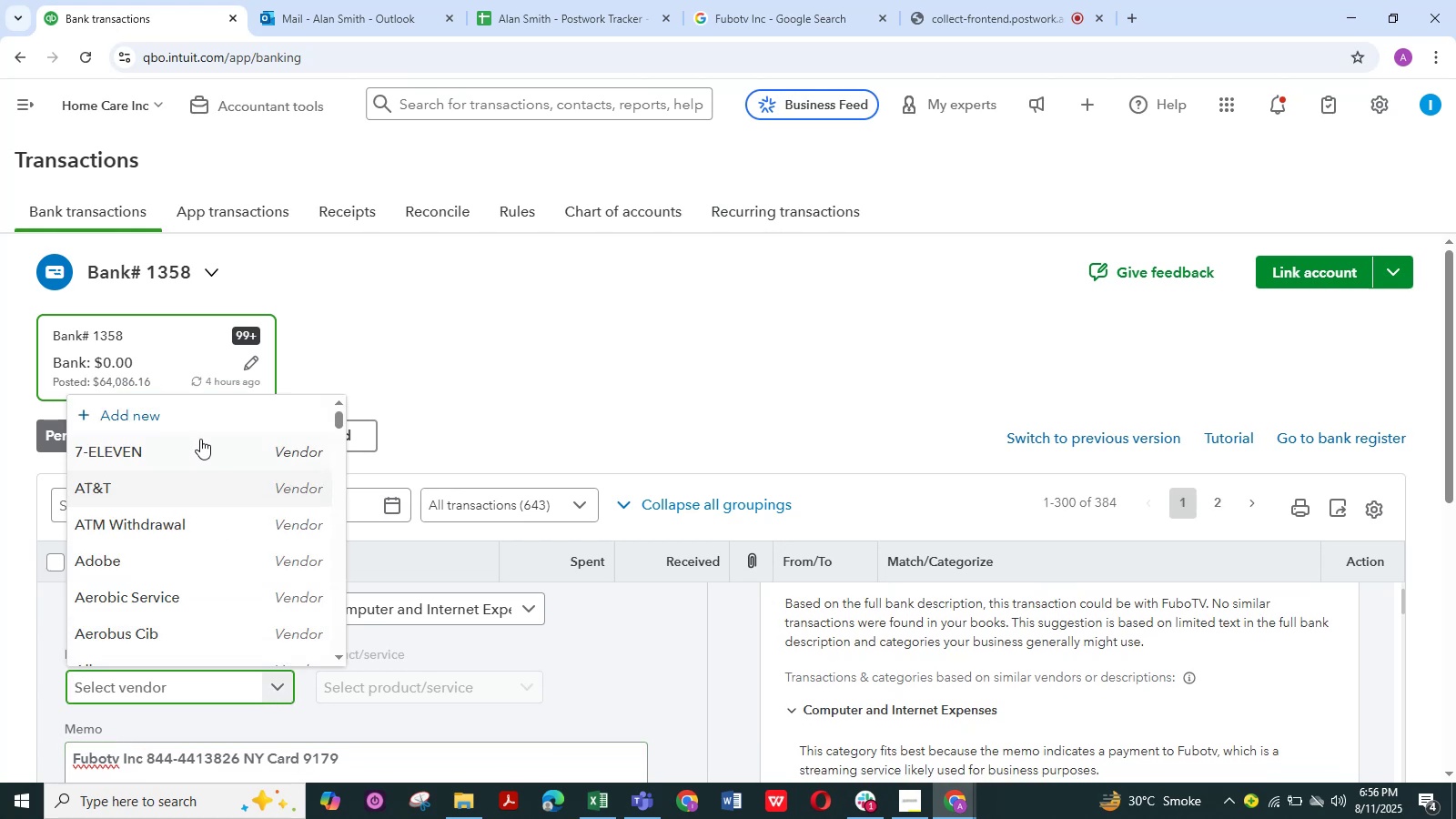 
left_click([192, 426])
 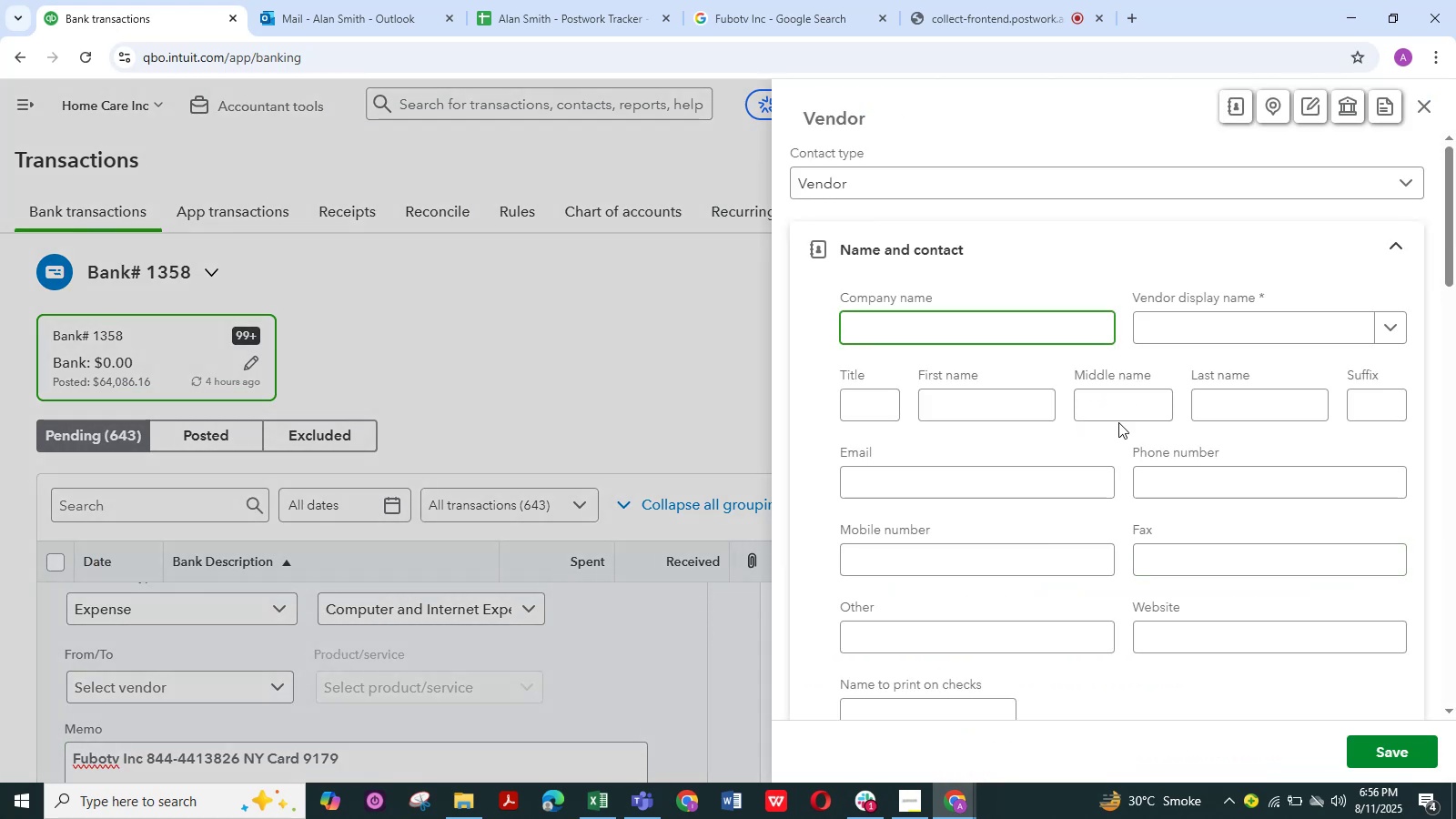 
left_click([1200, 320])
 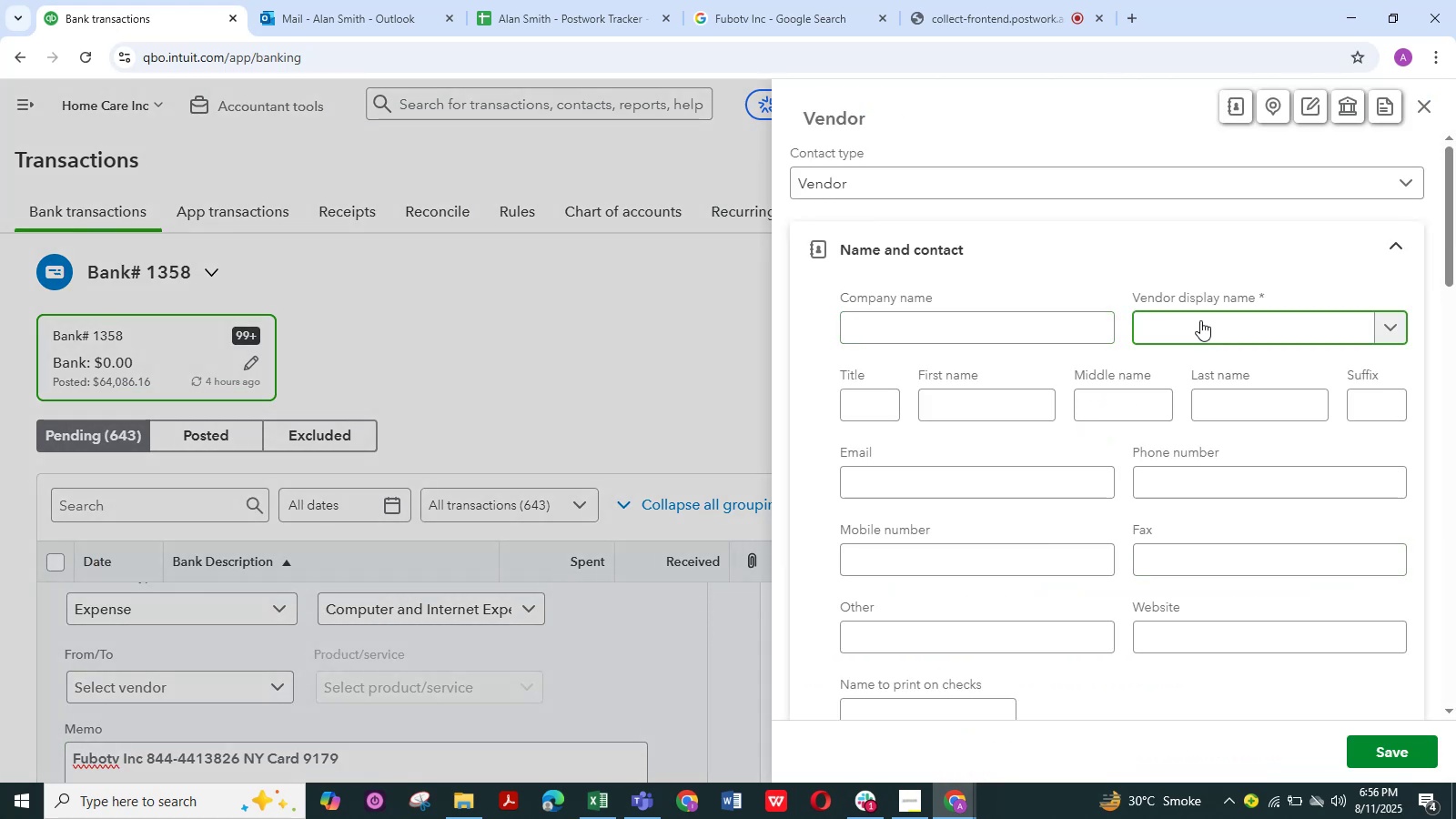 
key(Control+V)
 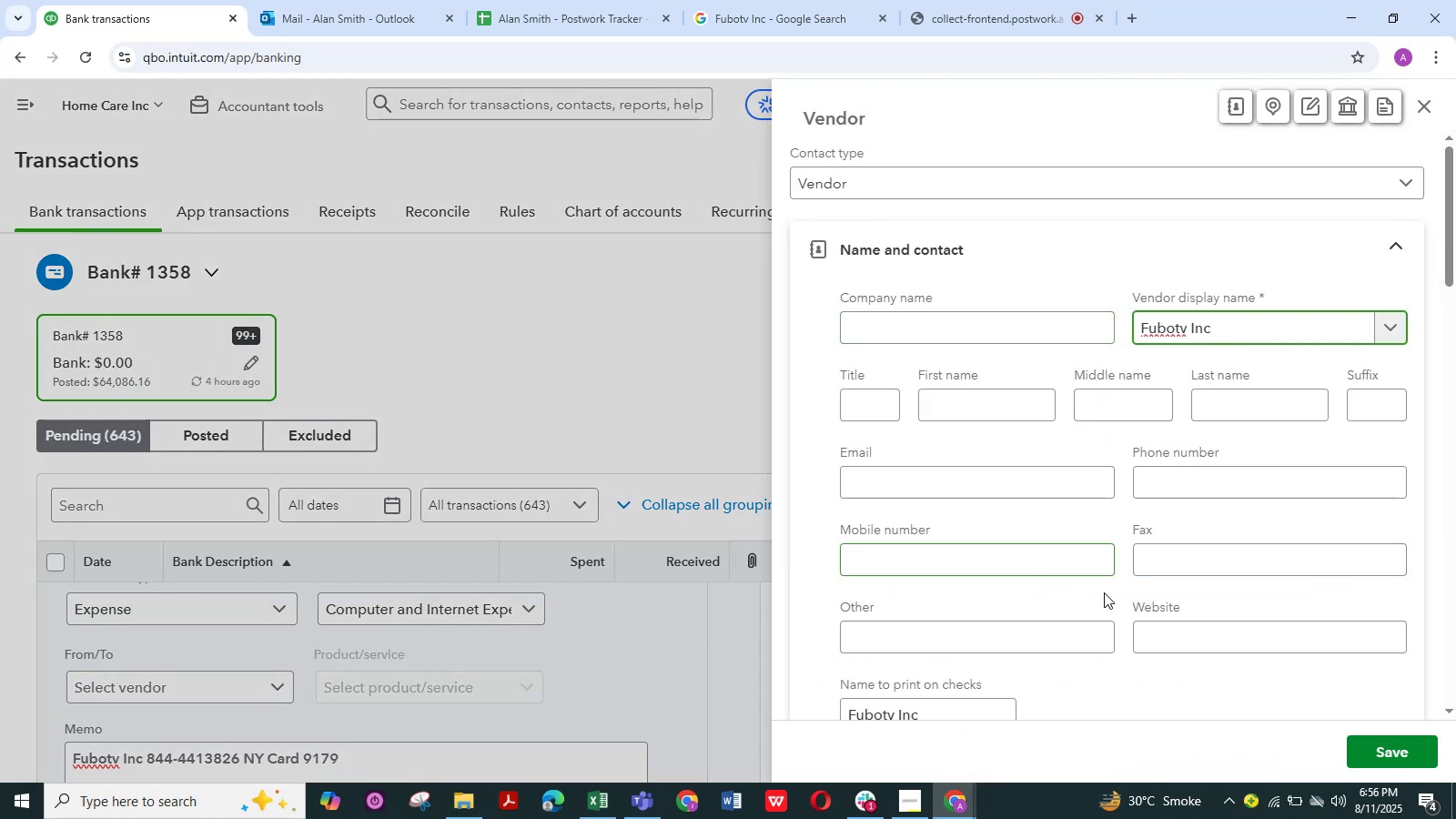 
scroll: coordinate [1199, 741], scroll_direction: down, amount: 1.0
 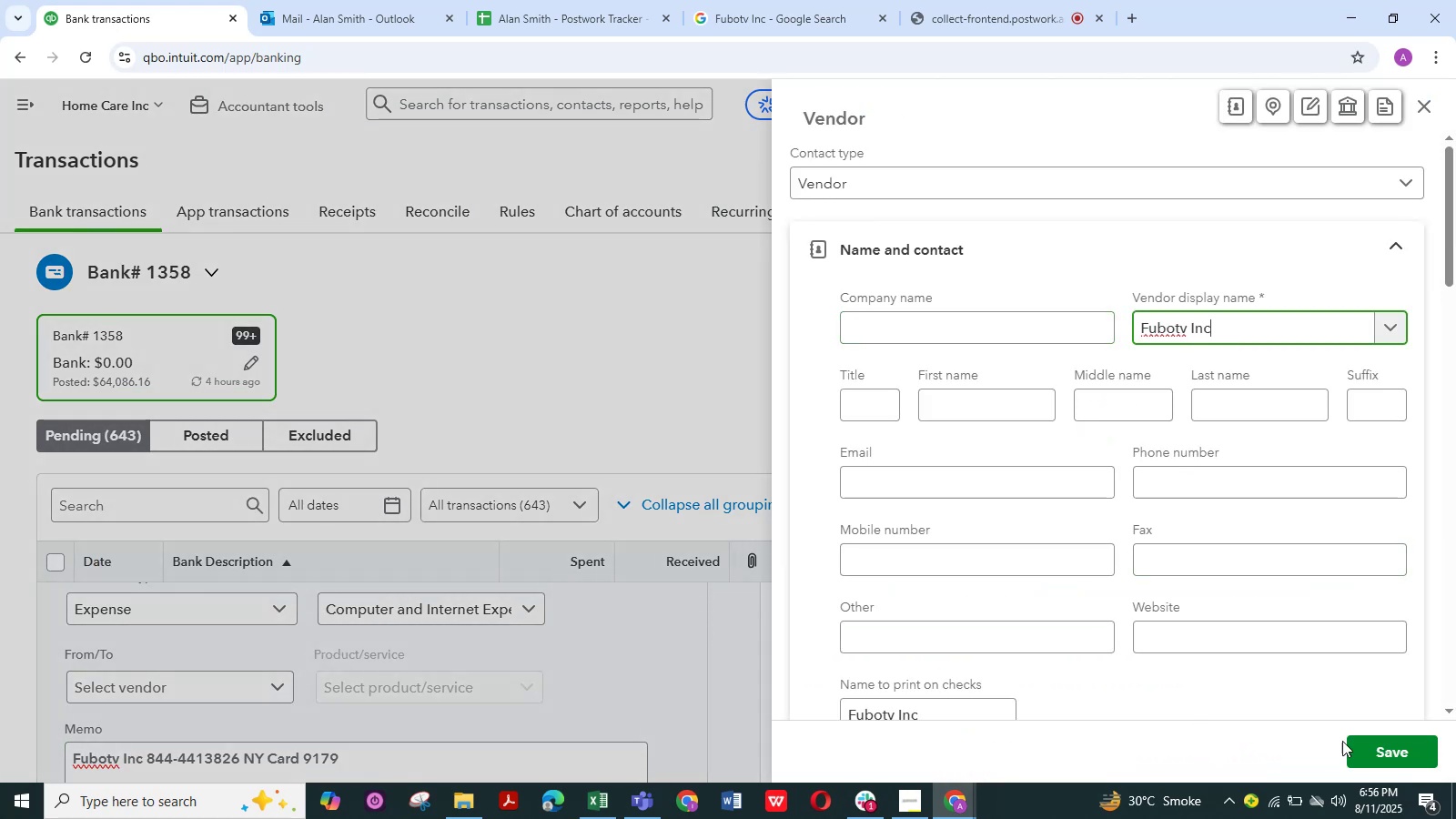 
left_click([1369, 751])
 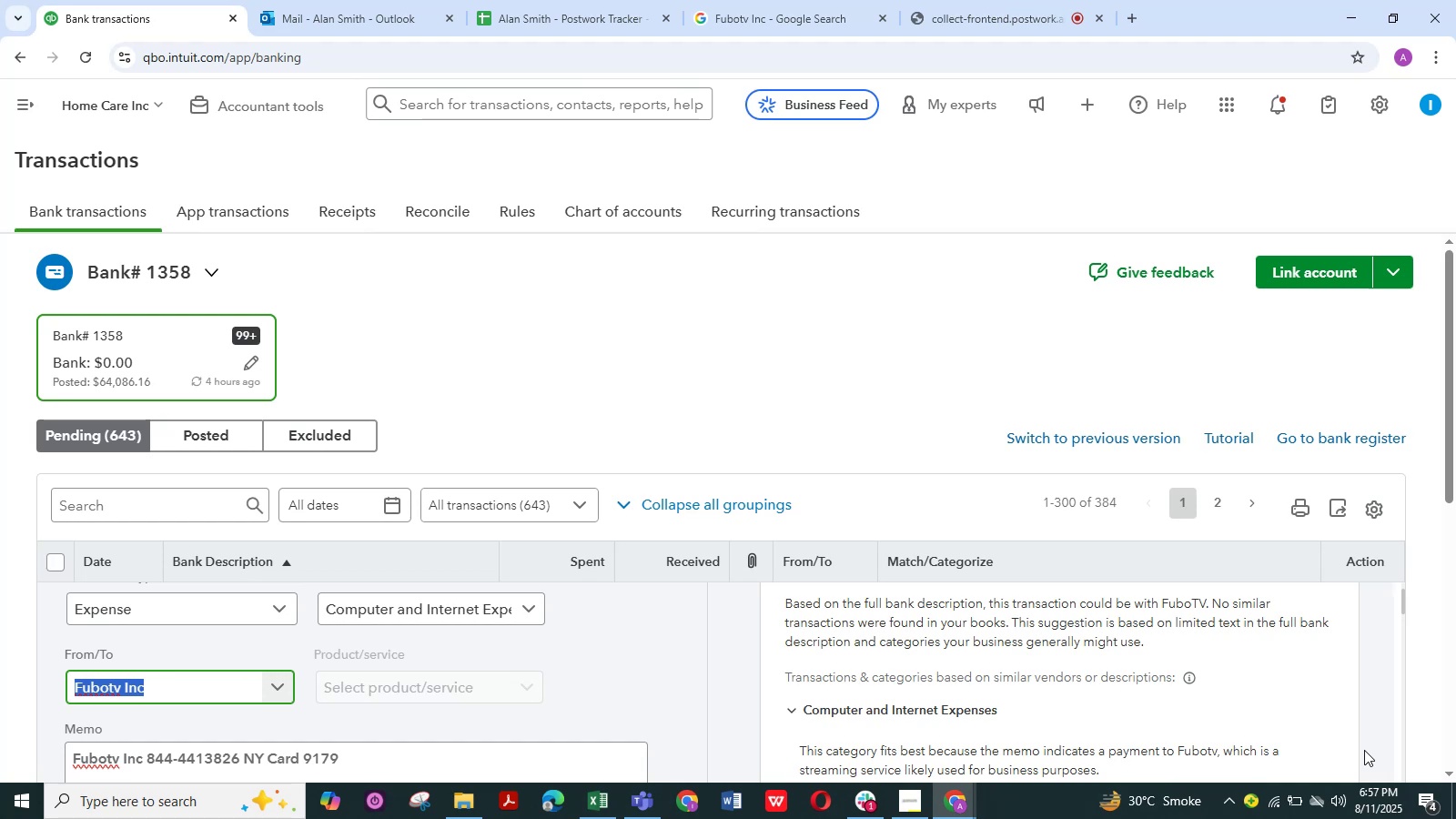 
wait(45.95)
 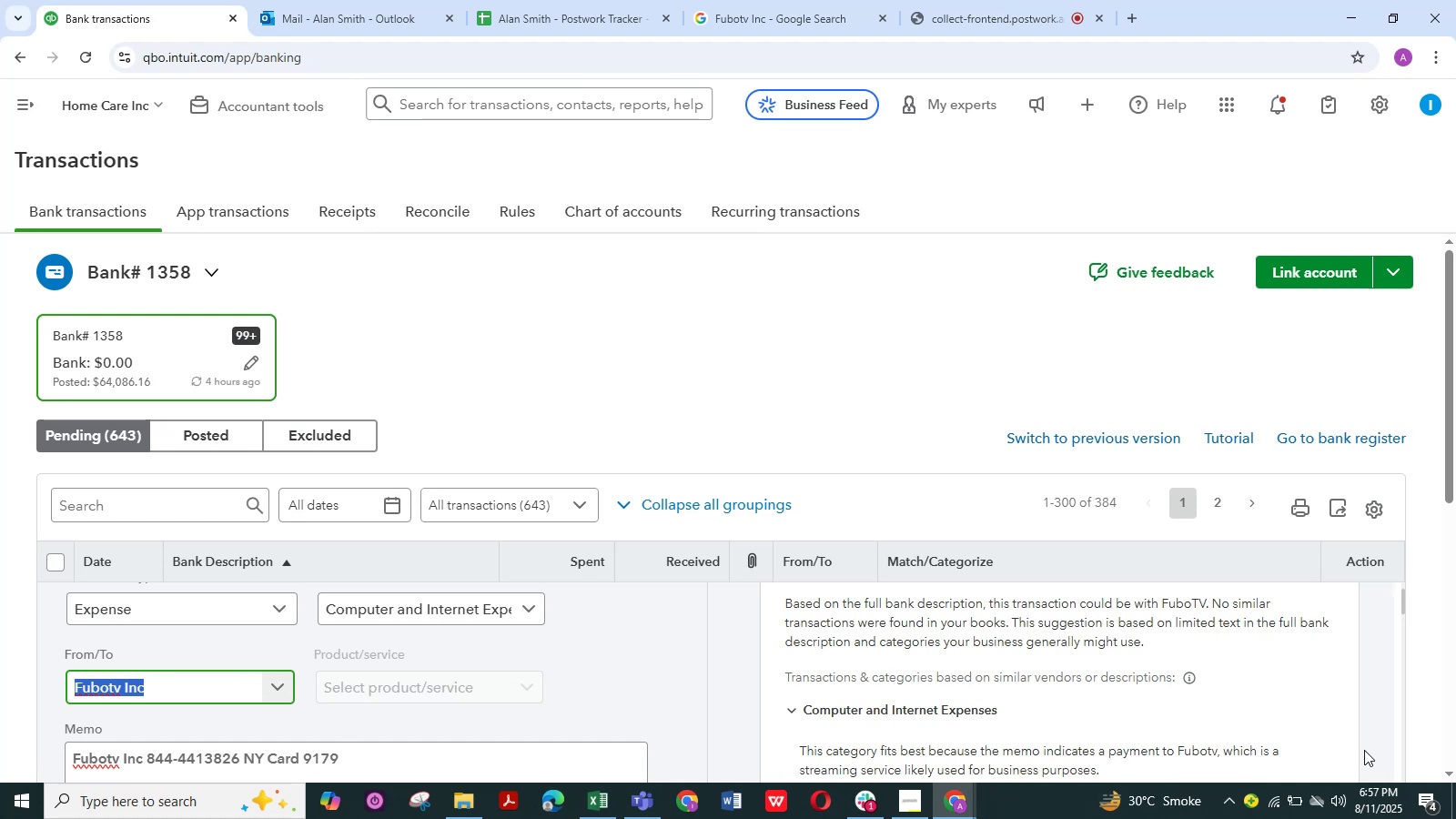 
left_click([876, 382])
 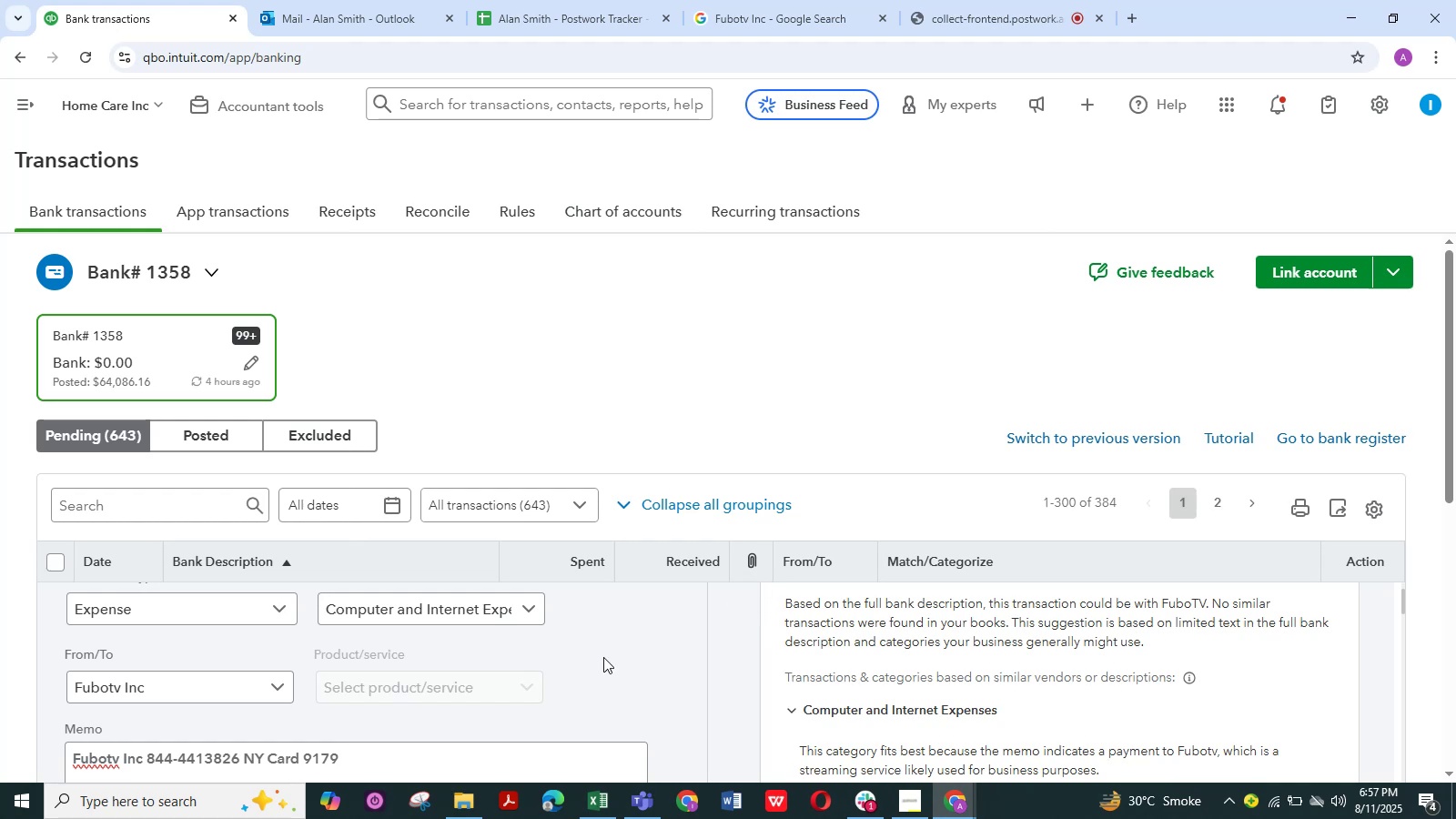 
wait(6.83)
 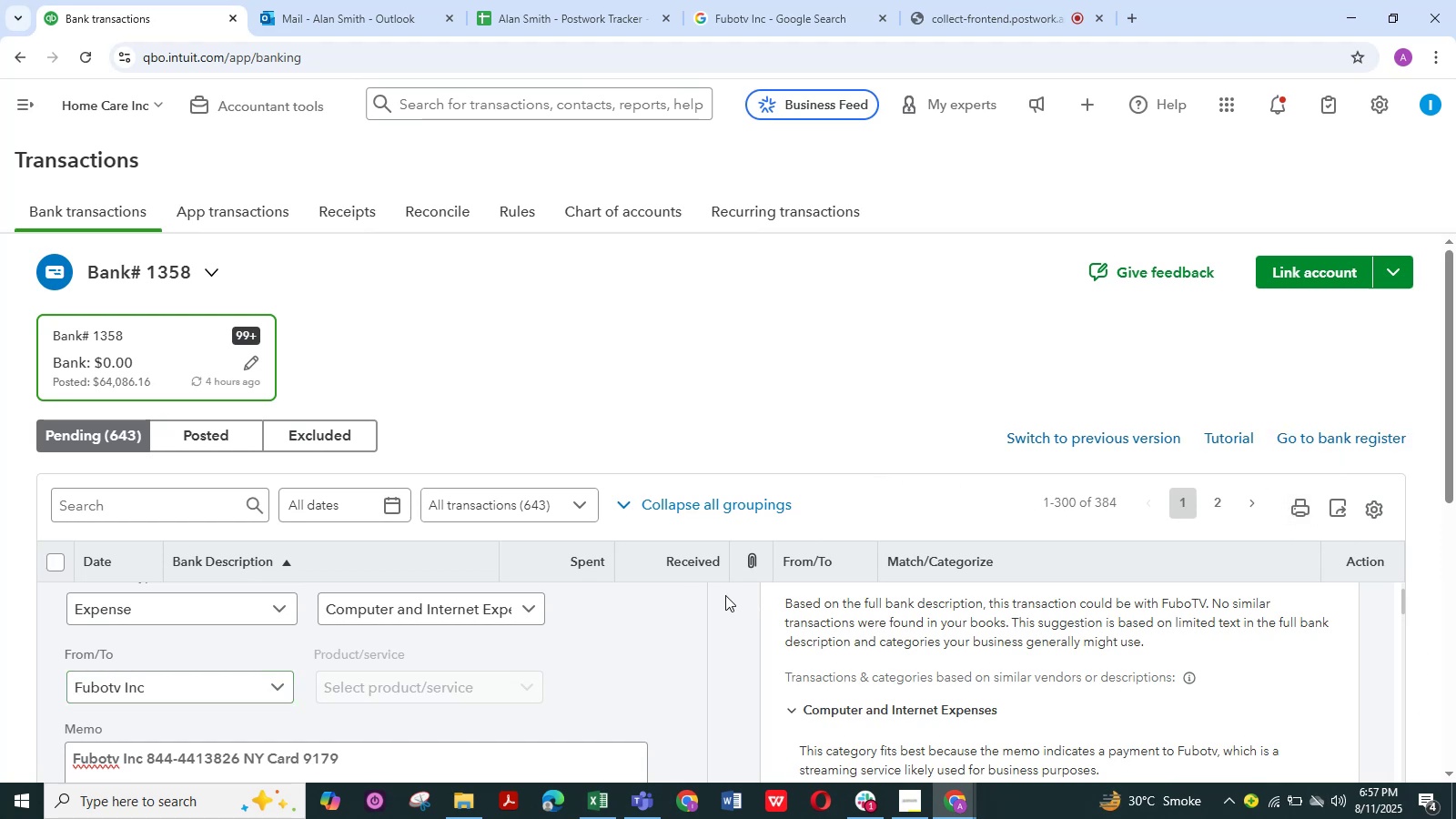 
scroll: coordinate [379, 707], scroll_direction: down, amount: 4.0
 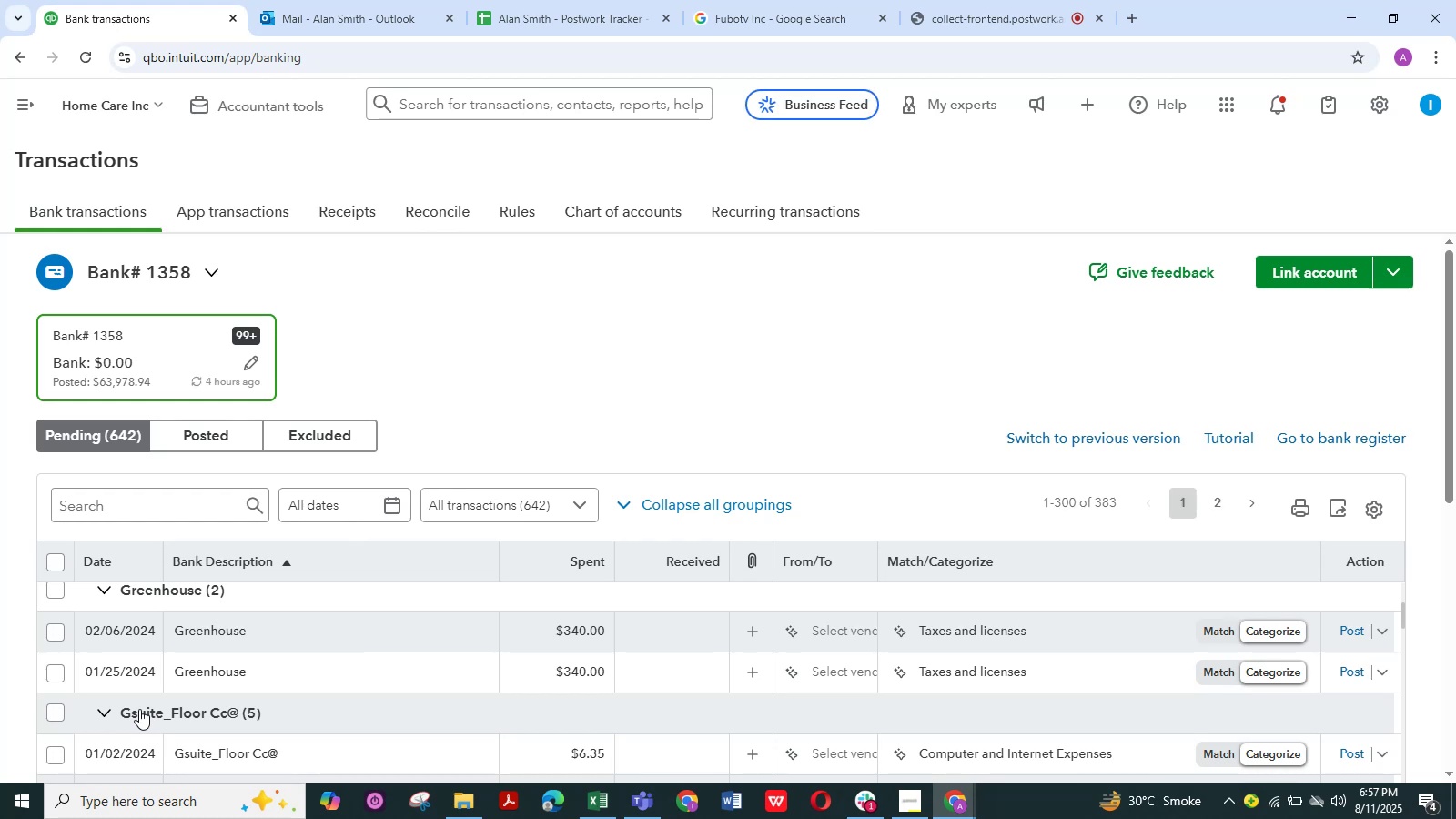 
wait(17.54)
 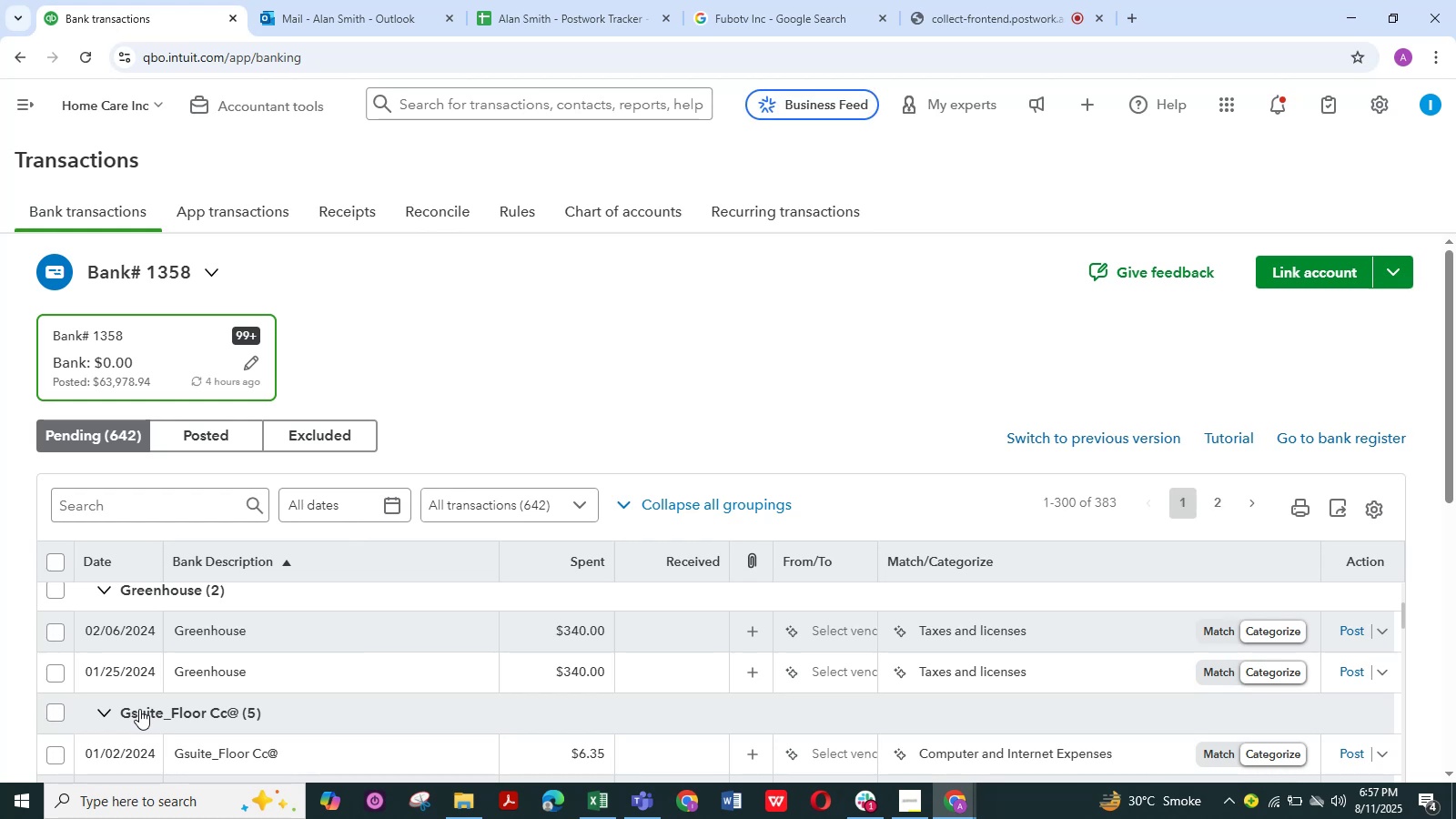 
scroll: coordinate [271, 617], scroll_direction: up, amount: 1.0
 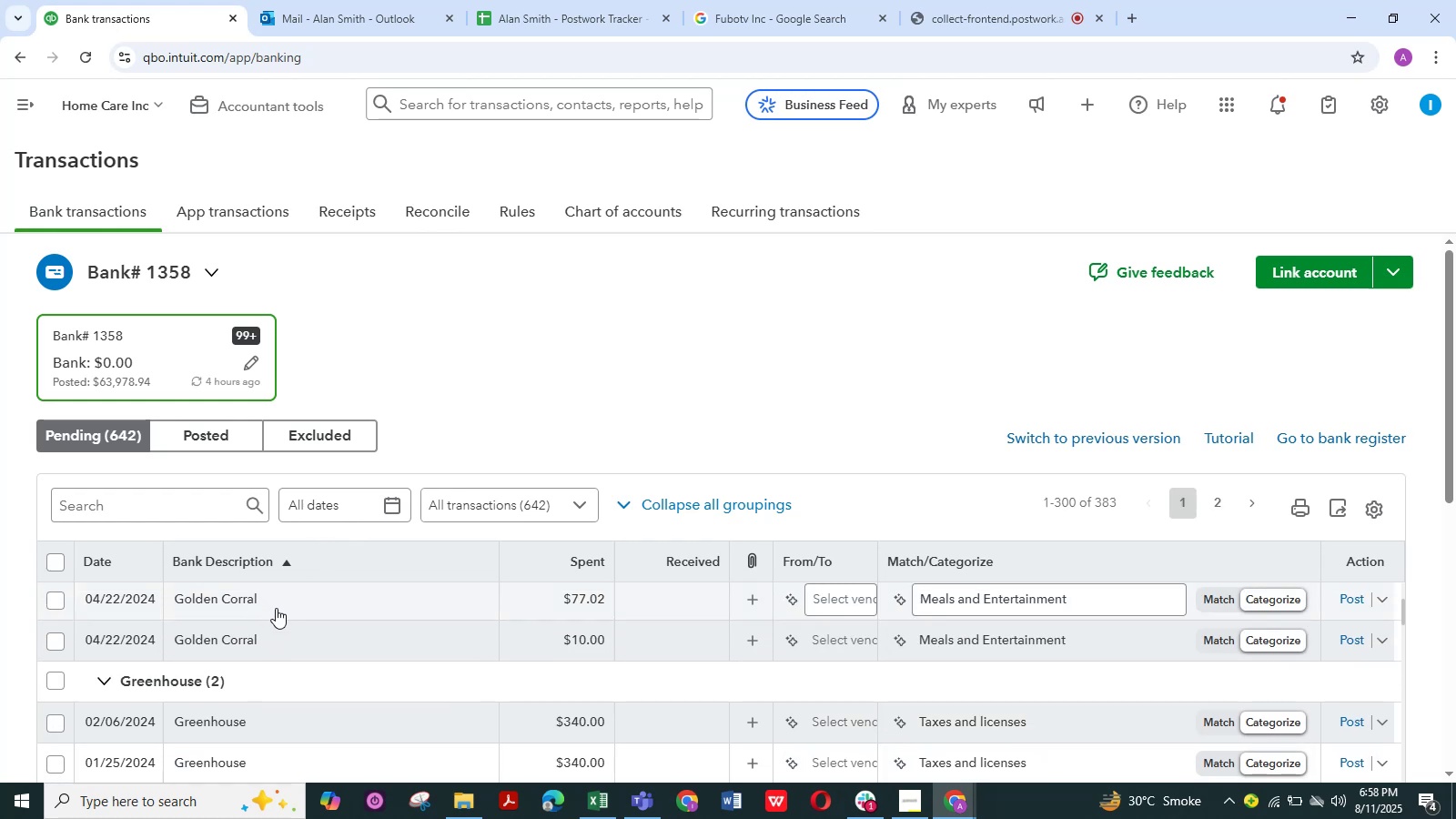 
wait(10.86)
 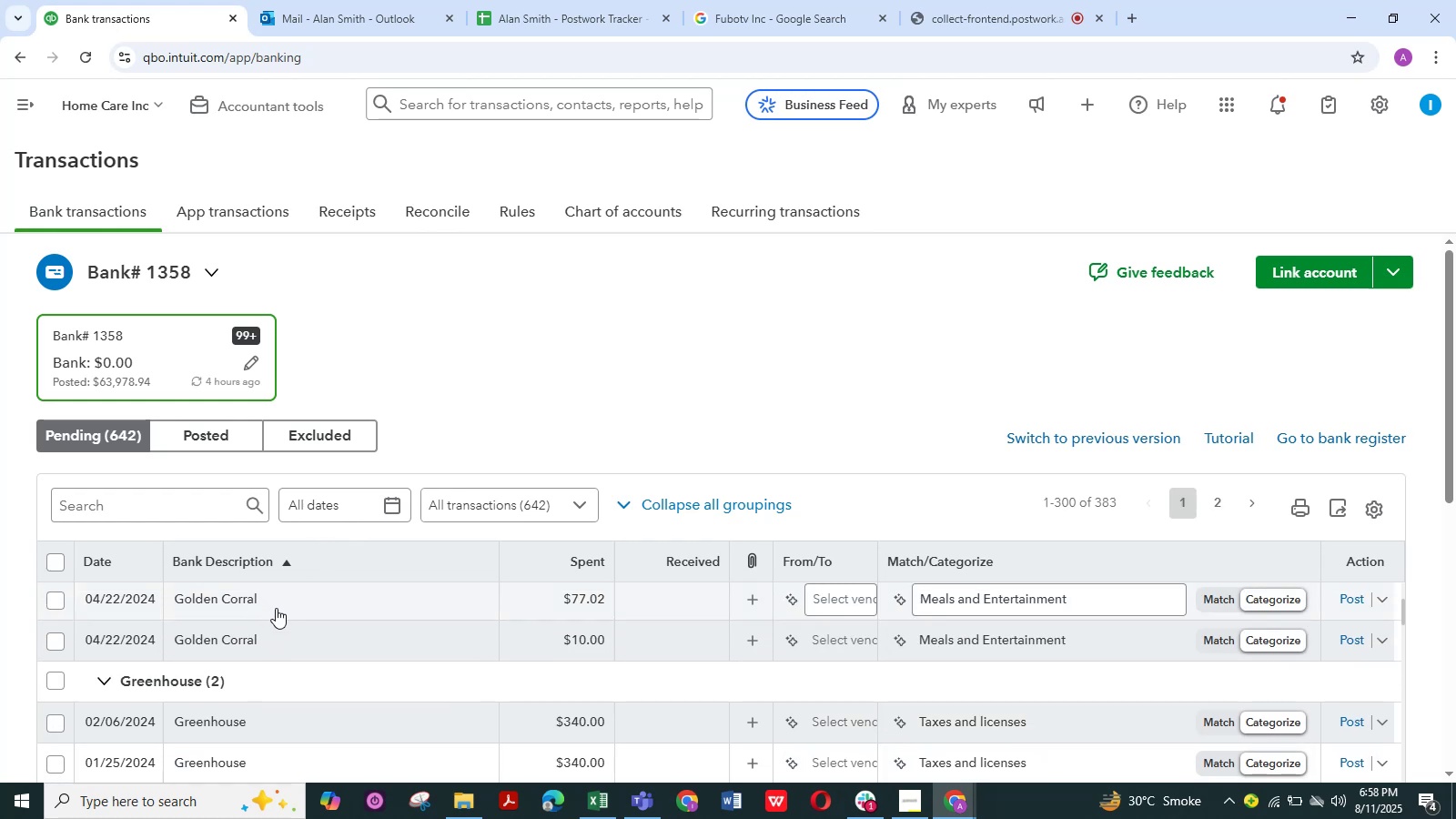 
scroll: coordinate [312, 655], scroll_direction: up, amount: 14.0
 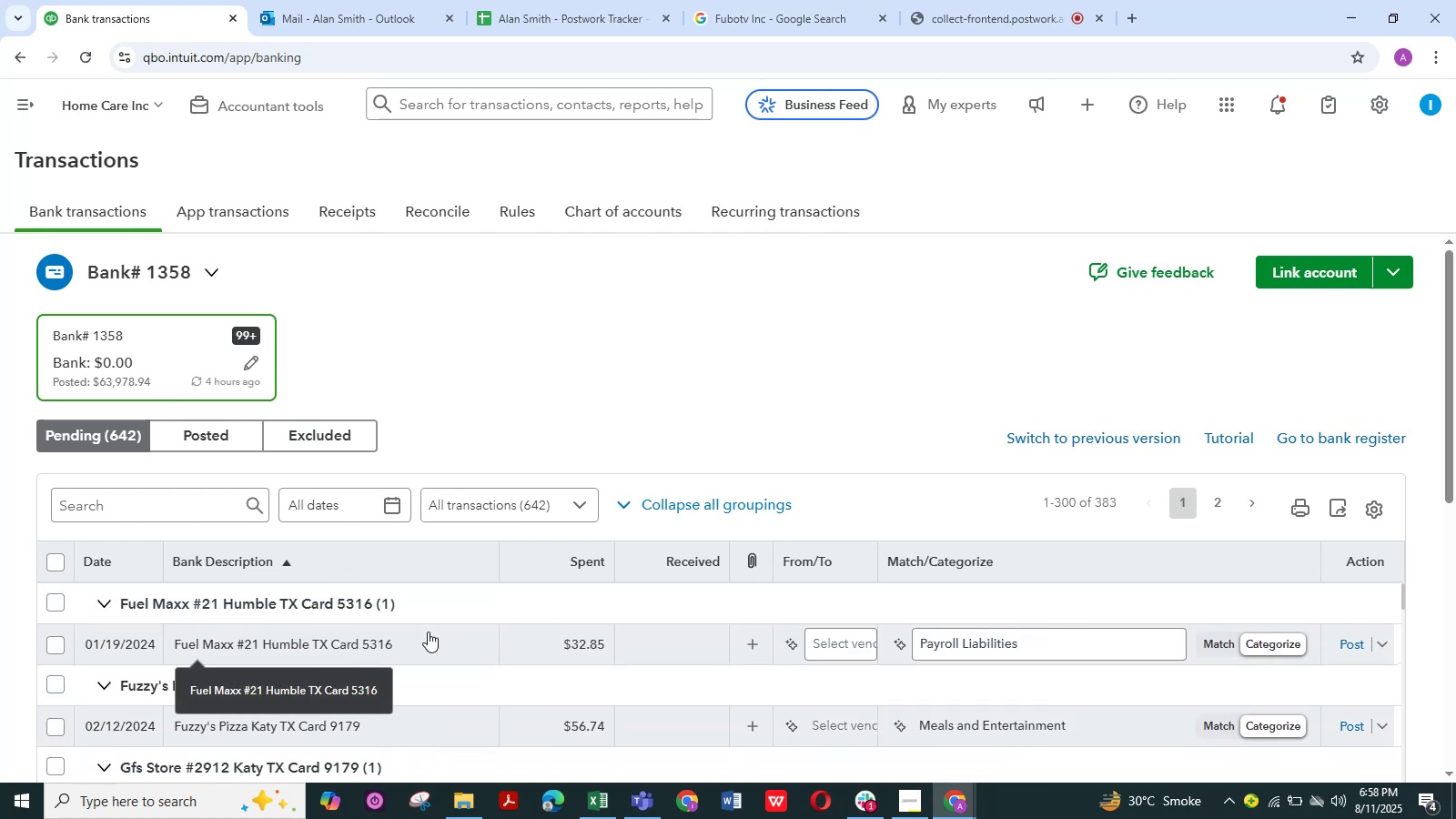 
scroll: coordinate [812, 287], scroll_direction: down, amount: 4.0
 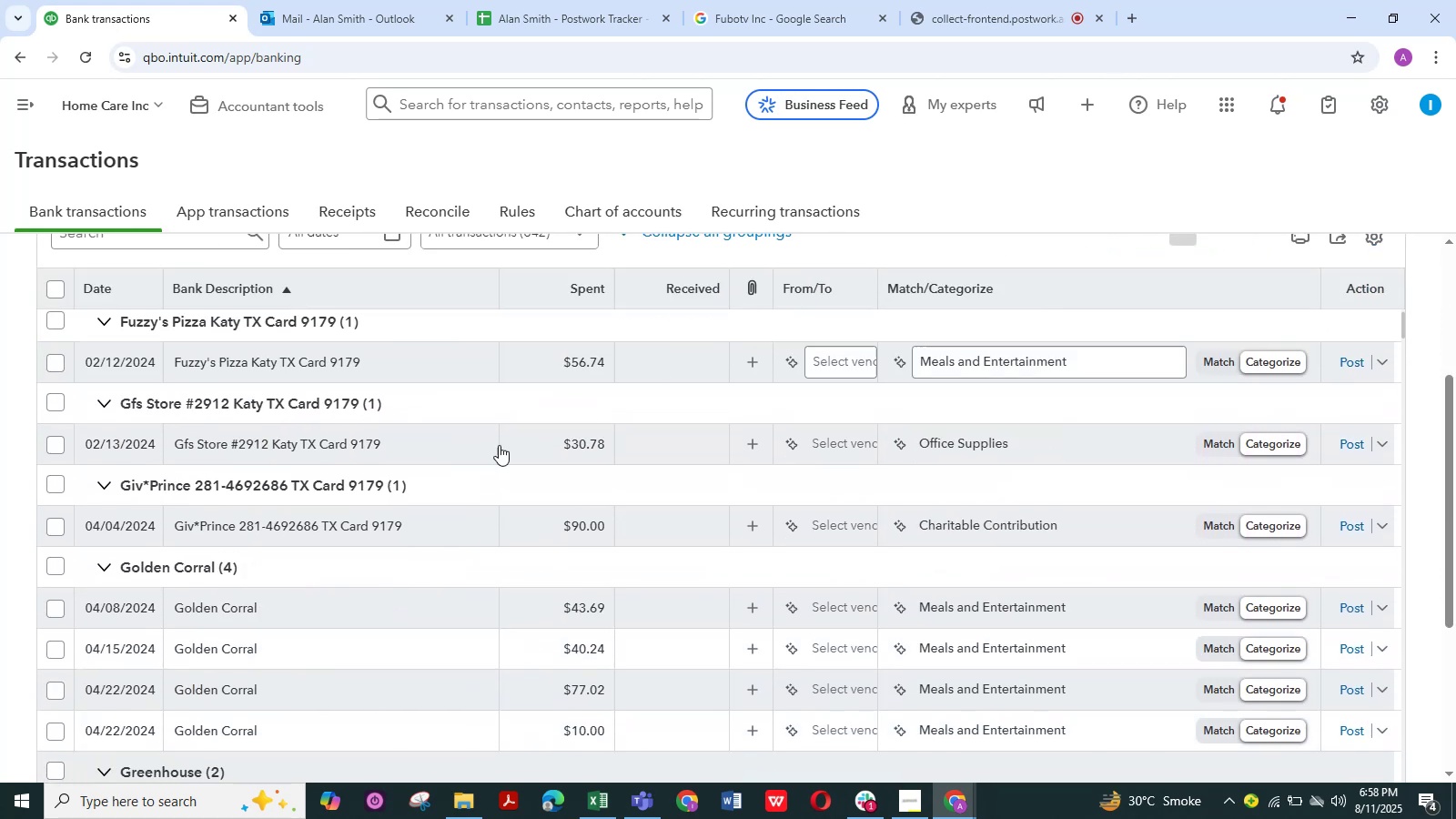 
scroll: coordinate [401, 500], scroll_direction: up, amount: 9.0
 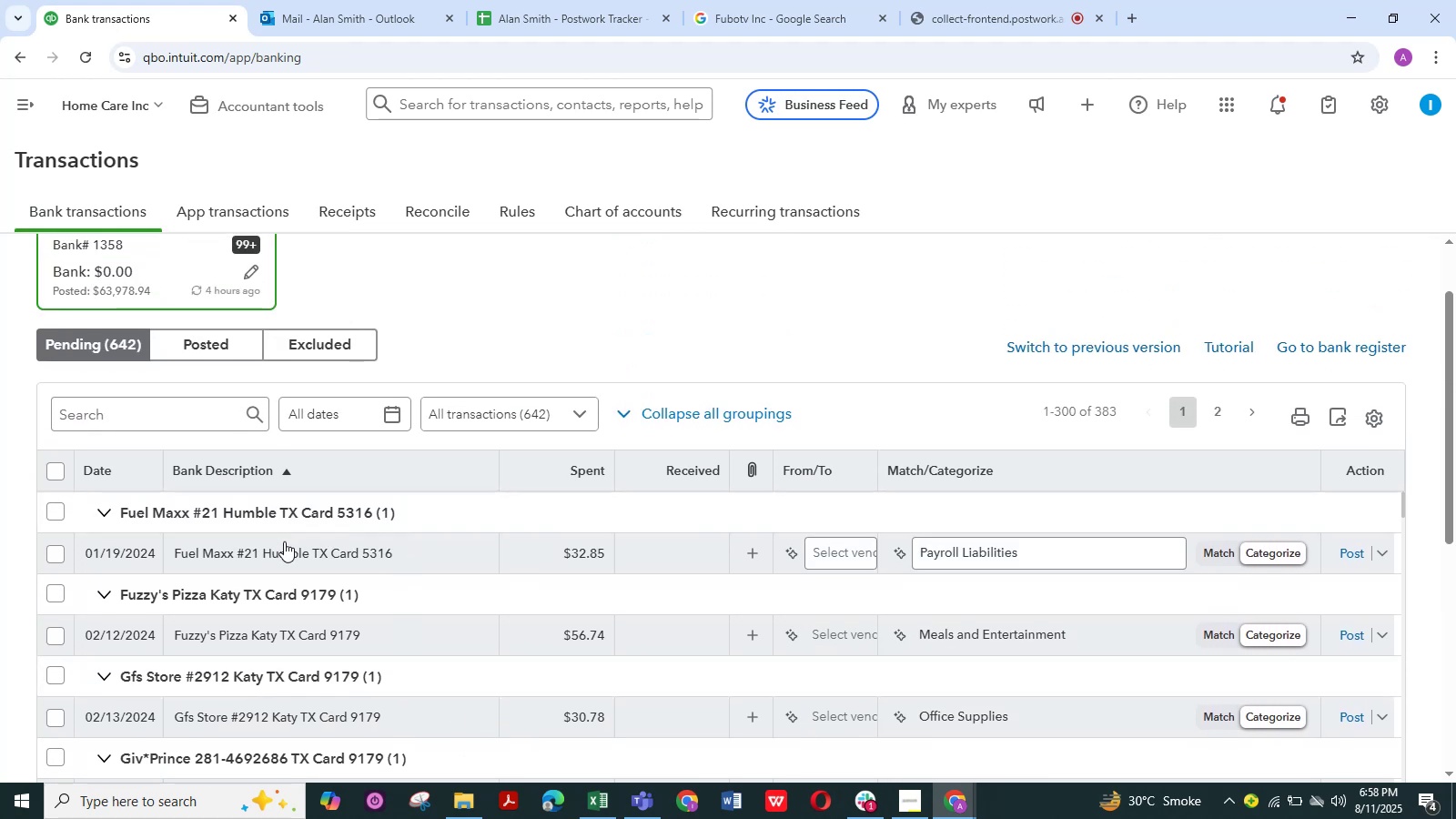 
left_click([284, 552])
 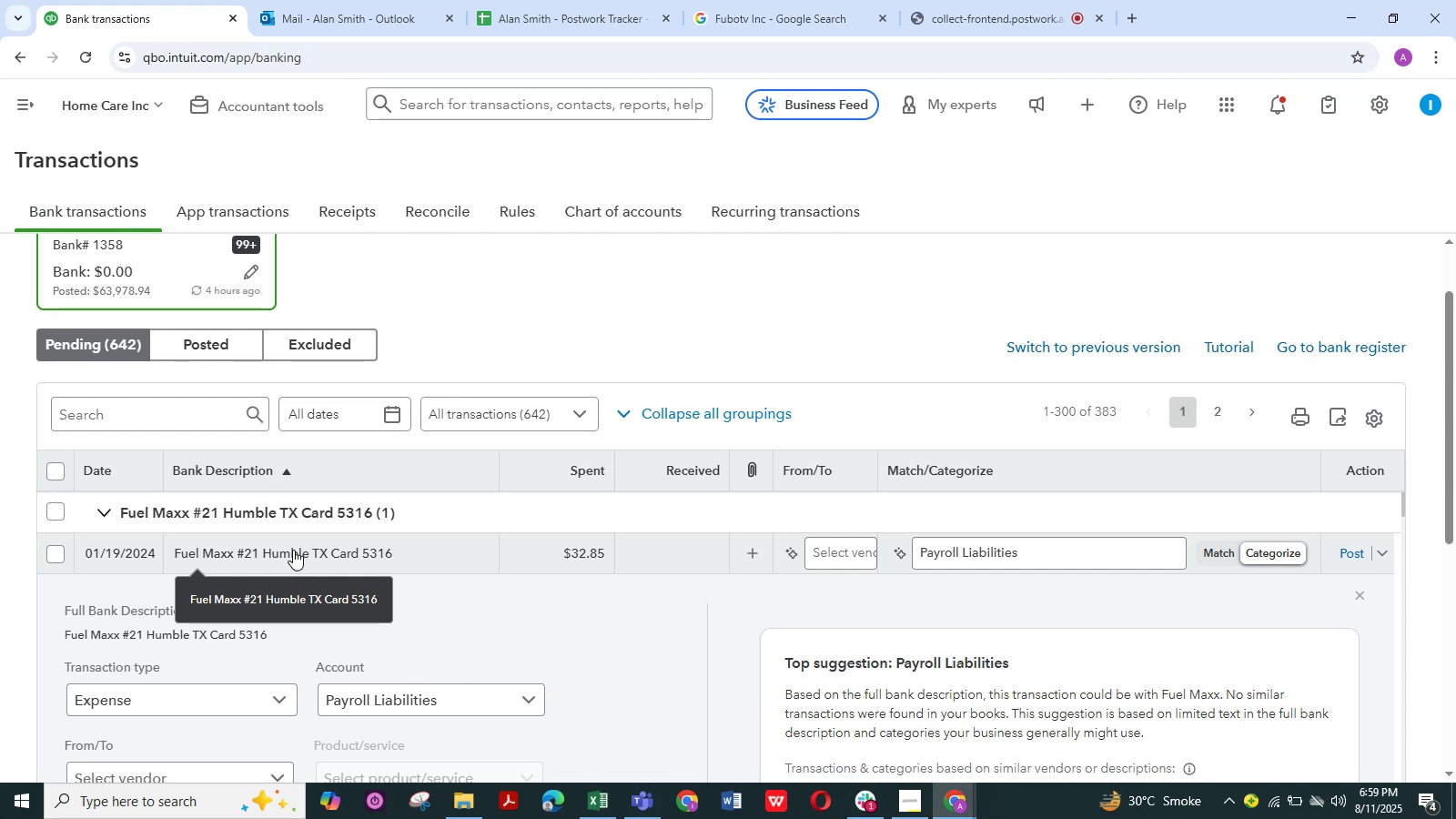 
wait(84.0)
 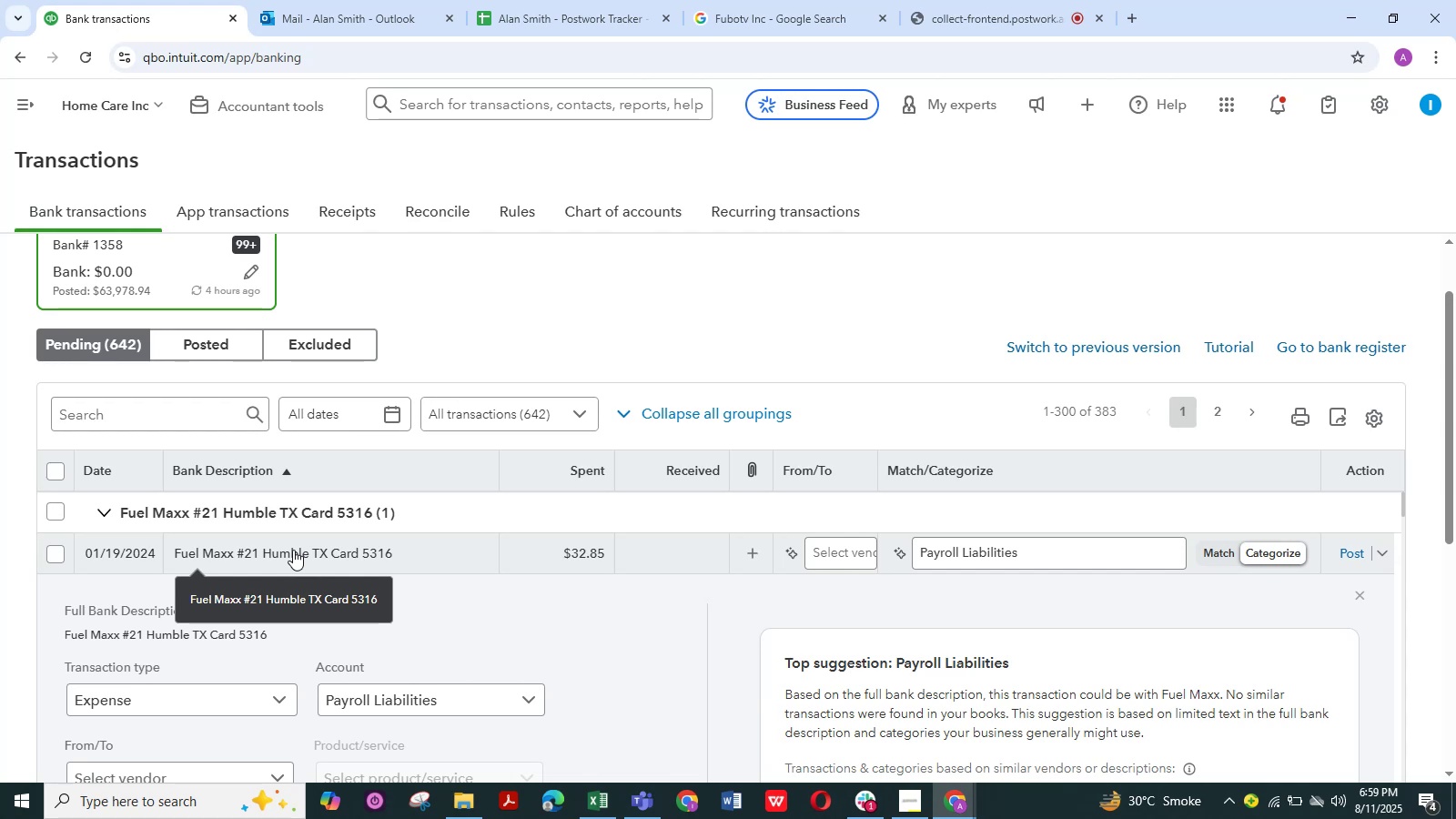 
scroll: coordinate [443, 622], scroll_direction: down, amount: 1.0
 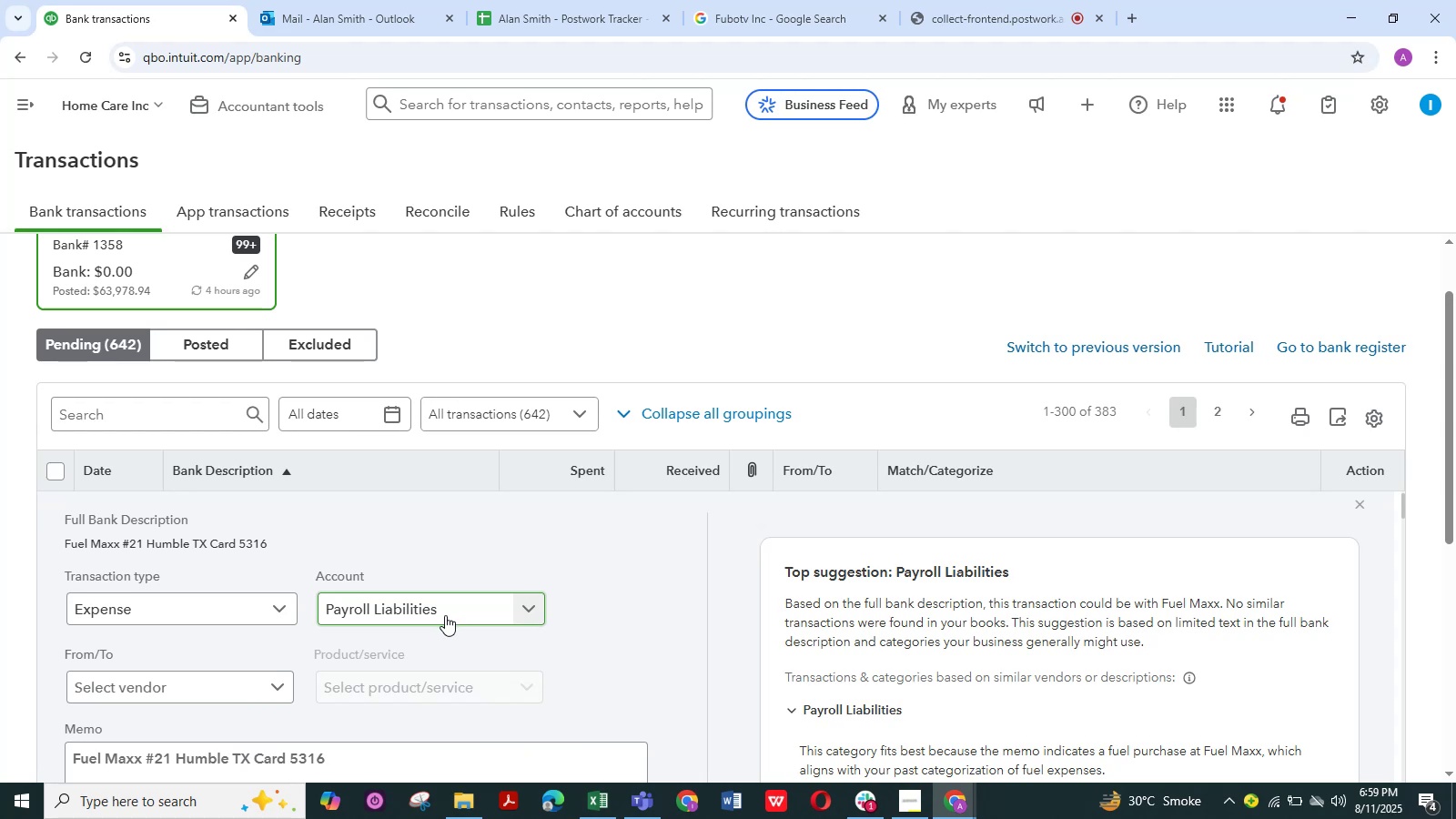 
wait(6.33)
 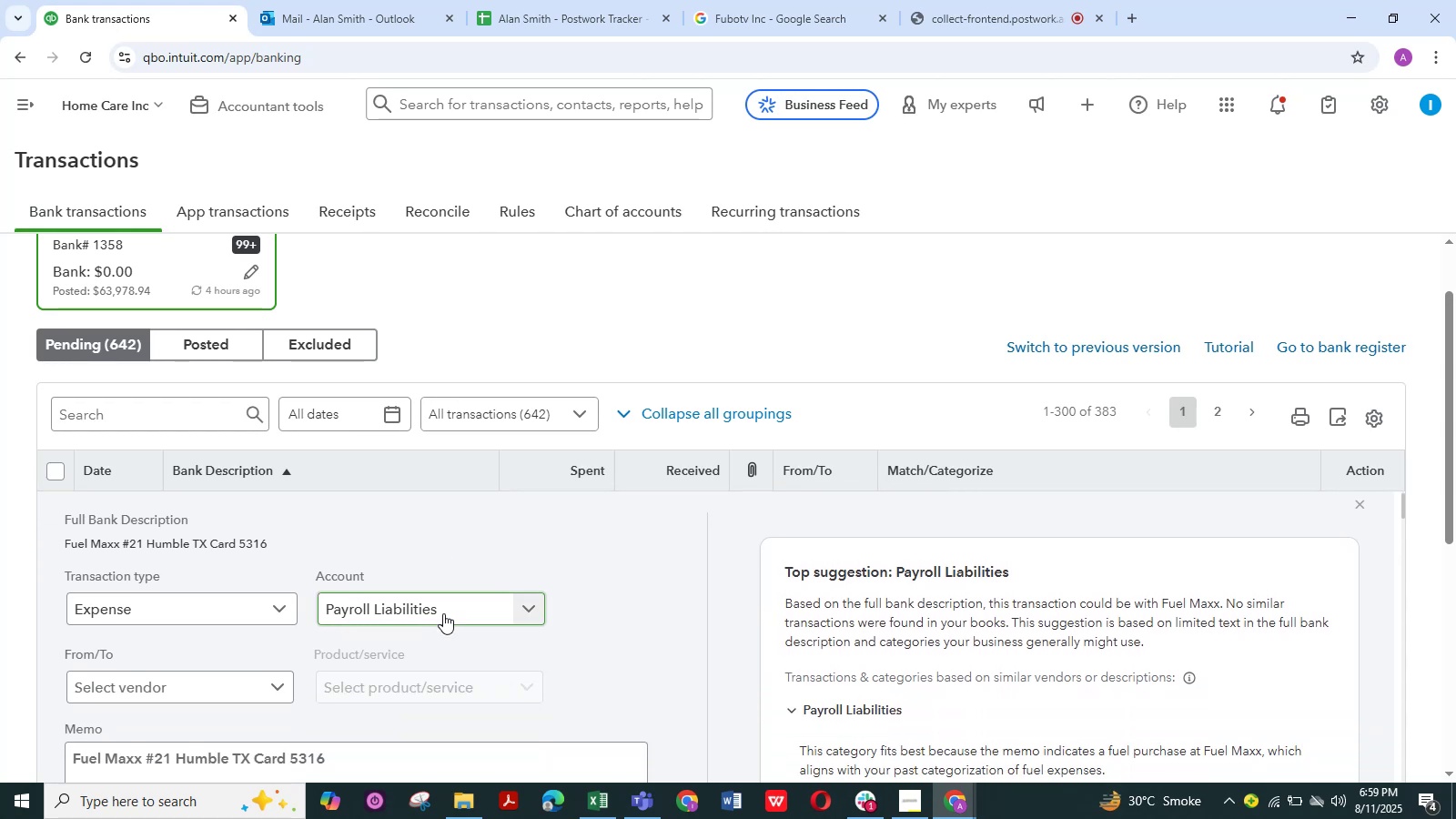 
scroll: coordinate [627, 584], scroll_direction: down, amount: 1.0
 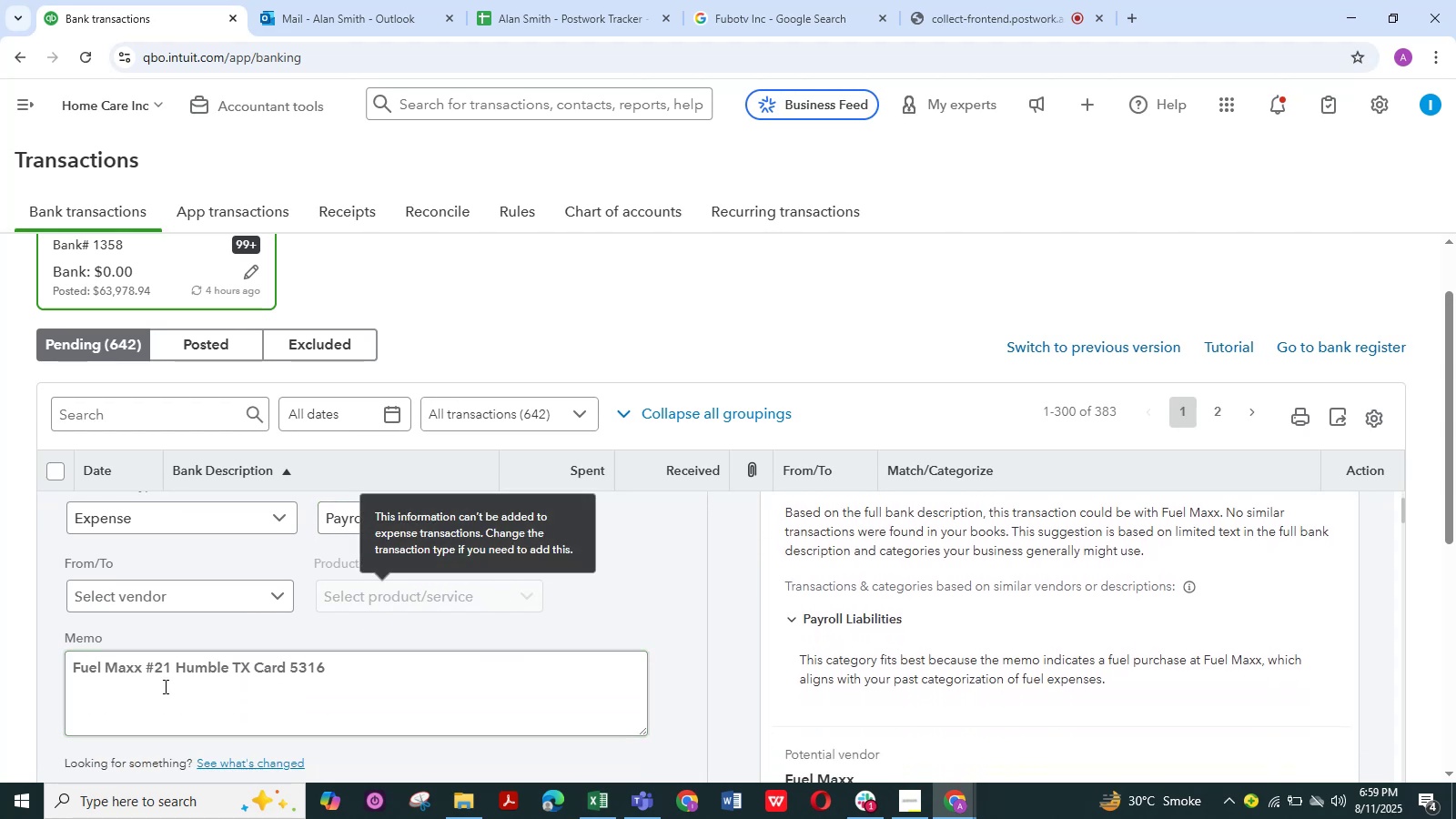 
left_click_drag(start_coordinate=[145, 668], to_coordinate=[66, 673])
 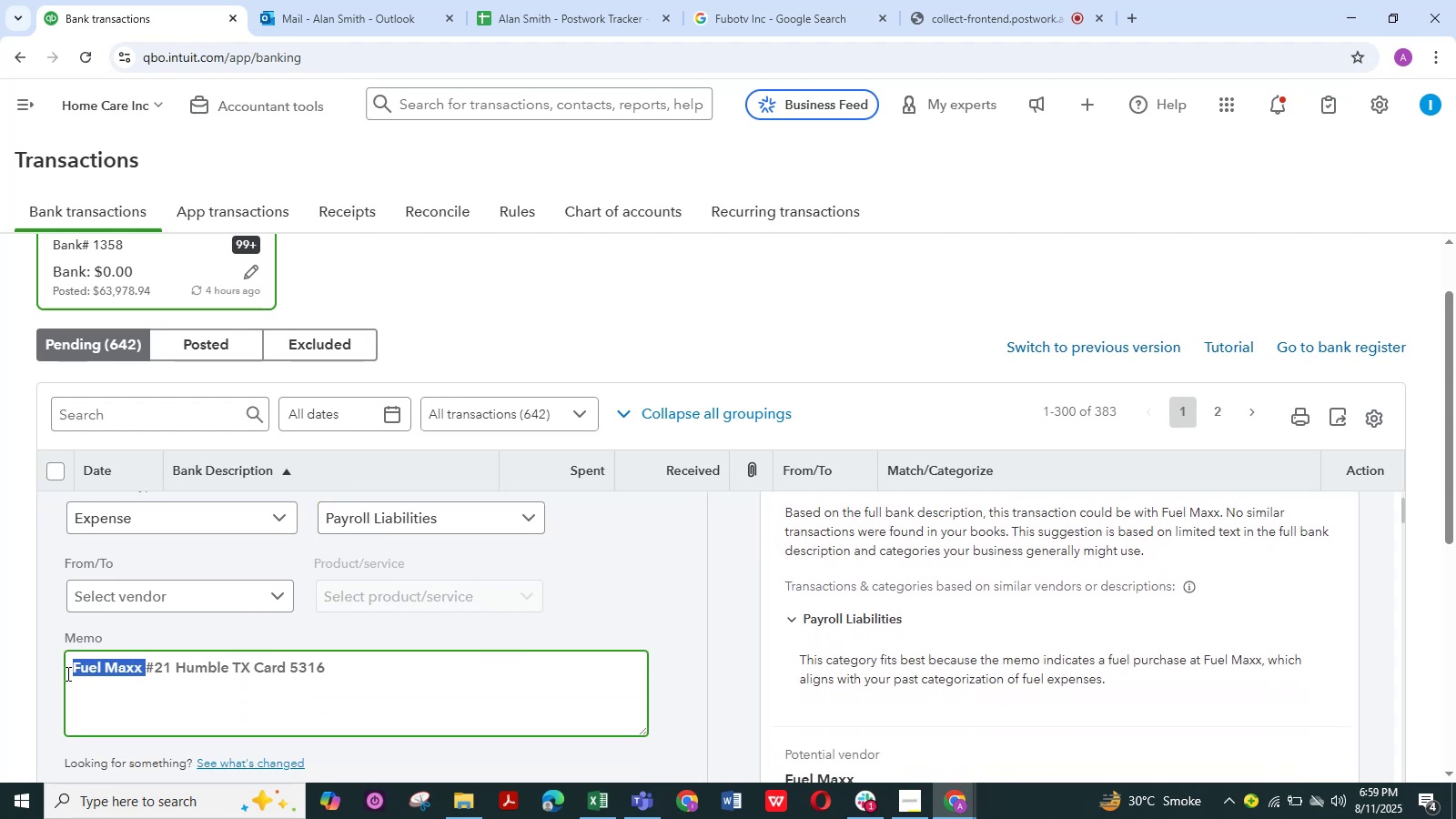 
key(Control+C)
 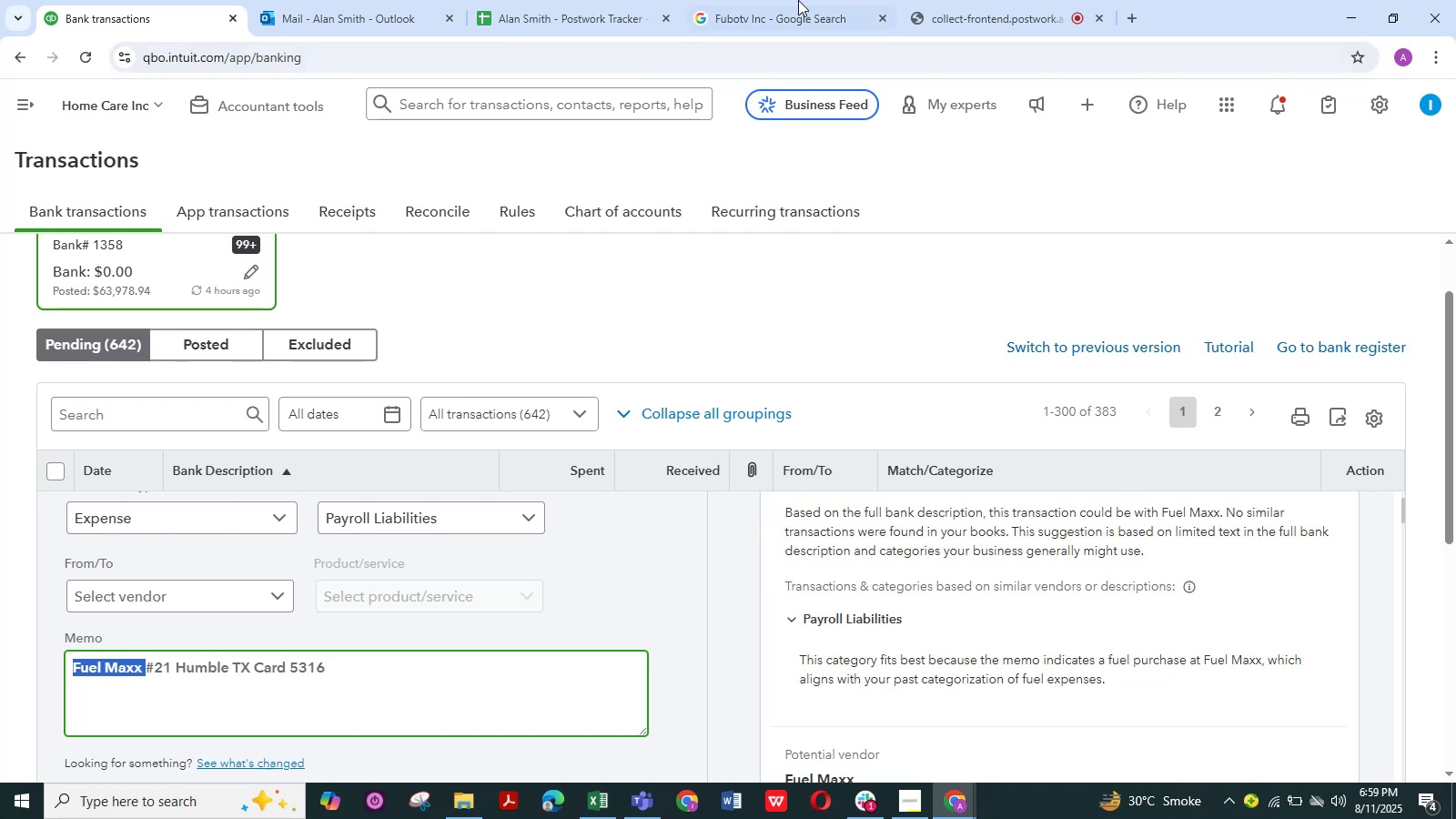 
left_click([809, 15])
 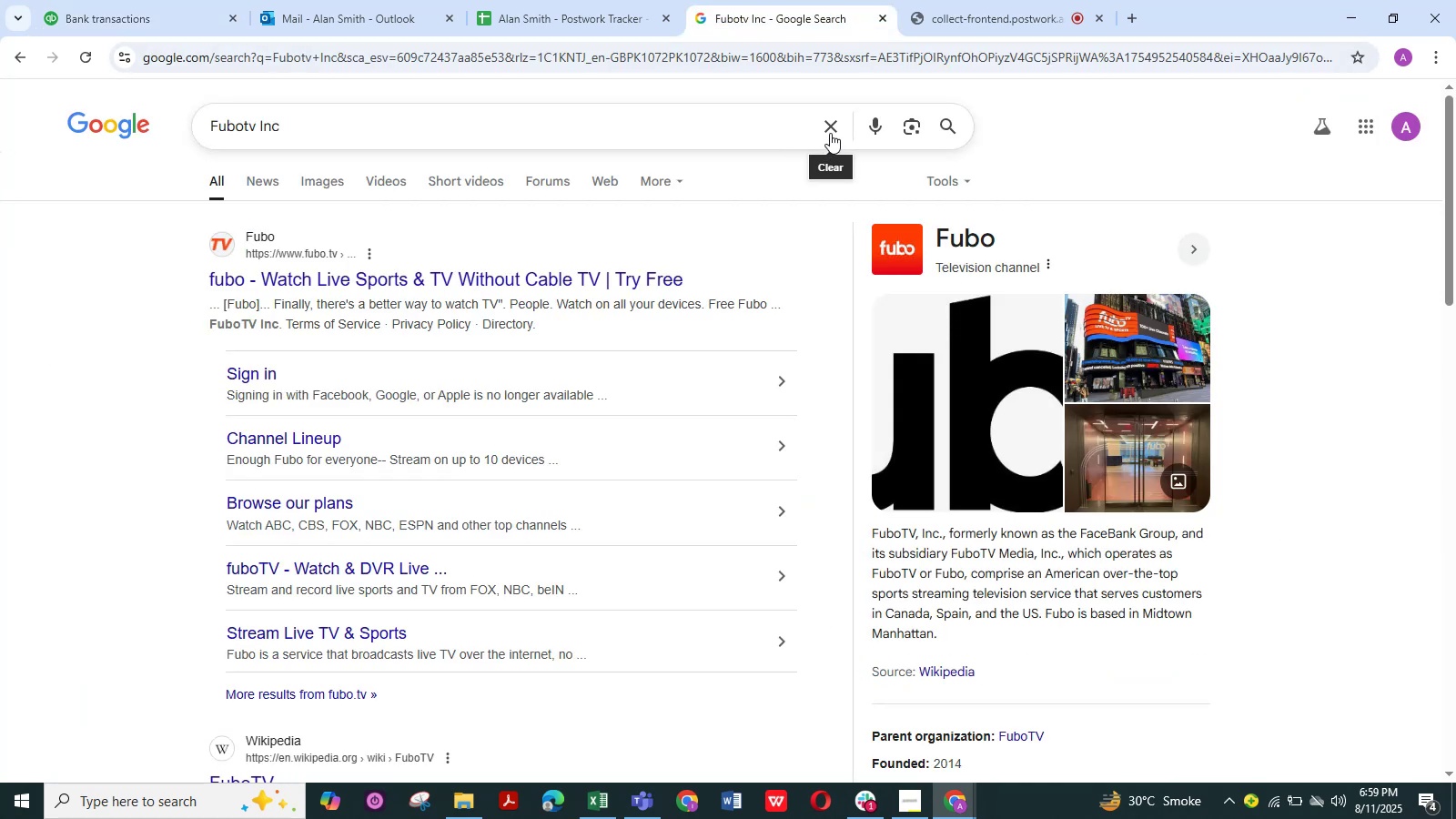 
left_click([830, 131])
 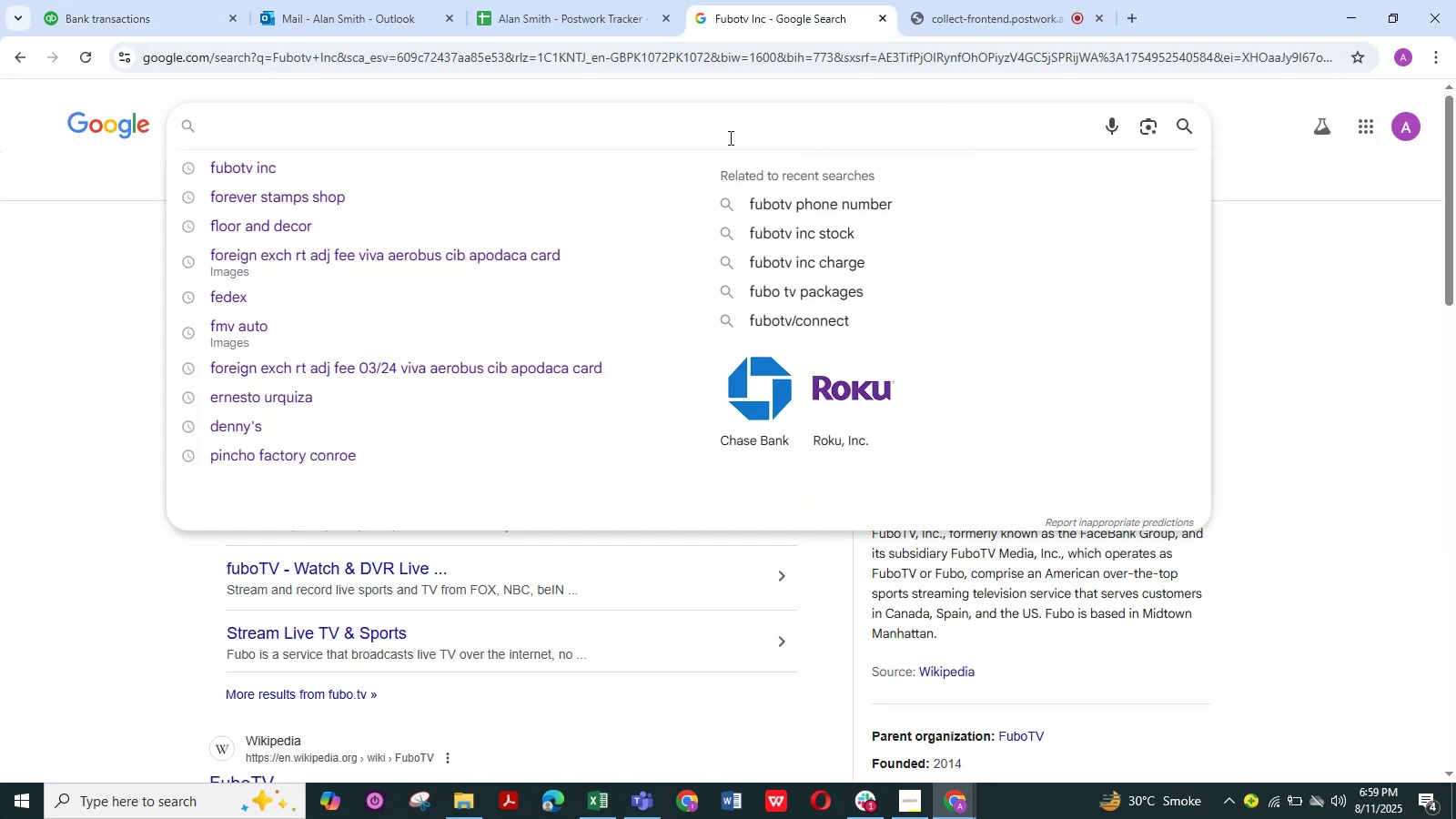 
left_click([723, 133])
 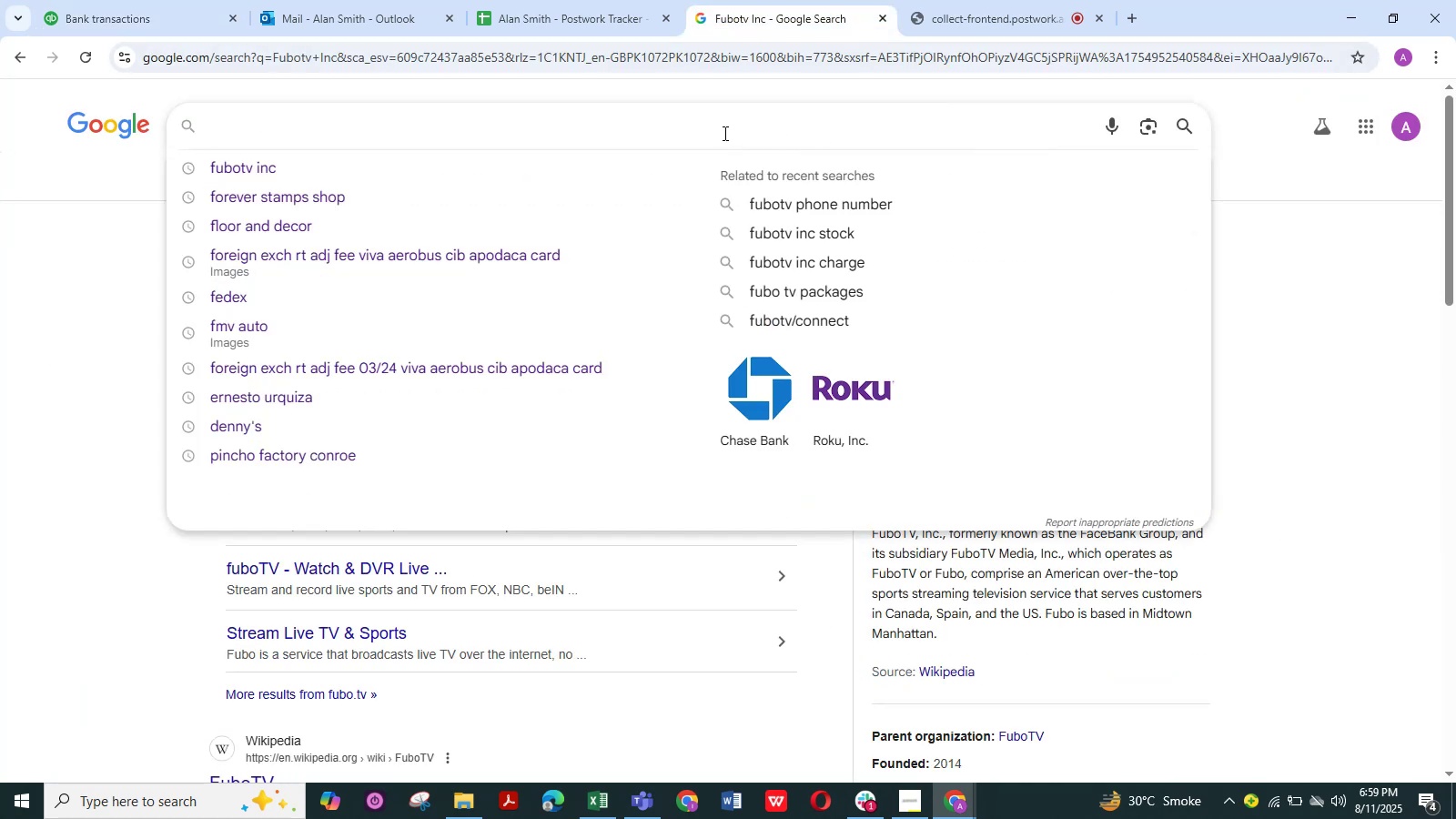 
key(Control+V)
 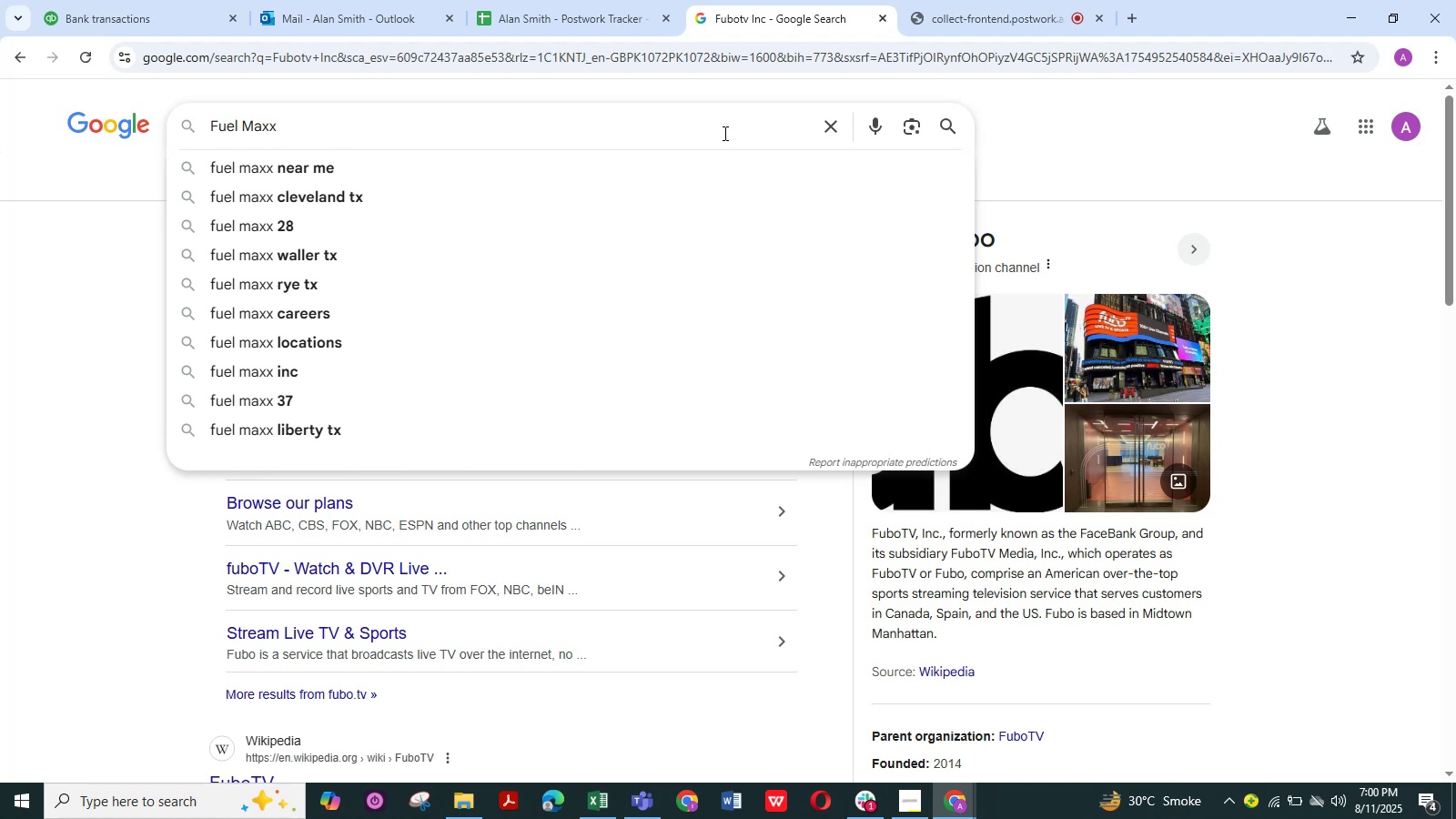 
wait(40.98)
 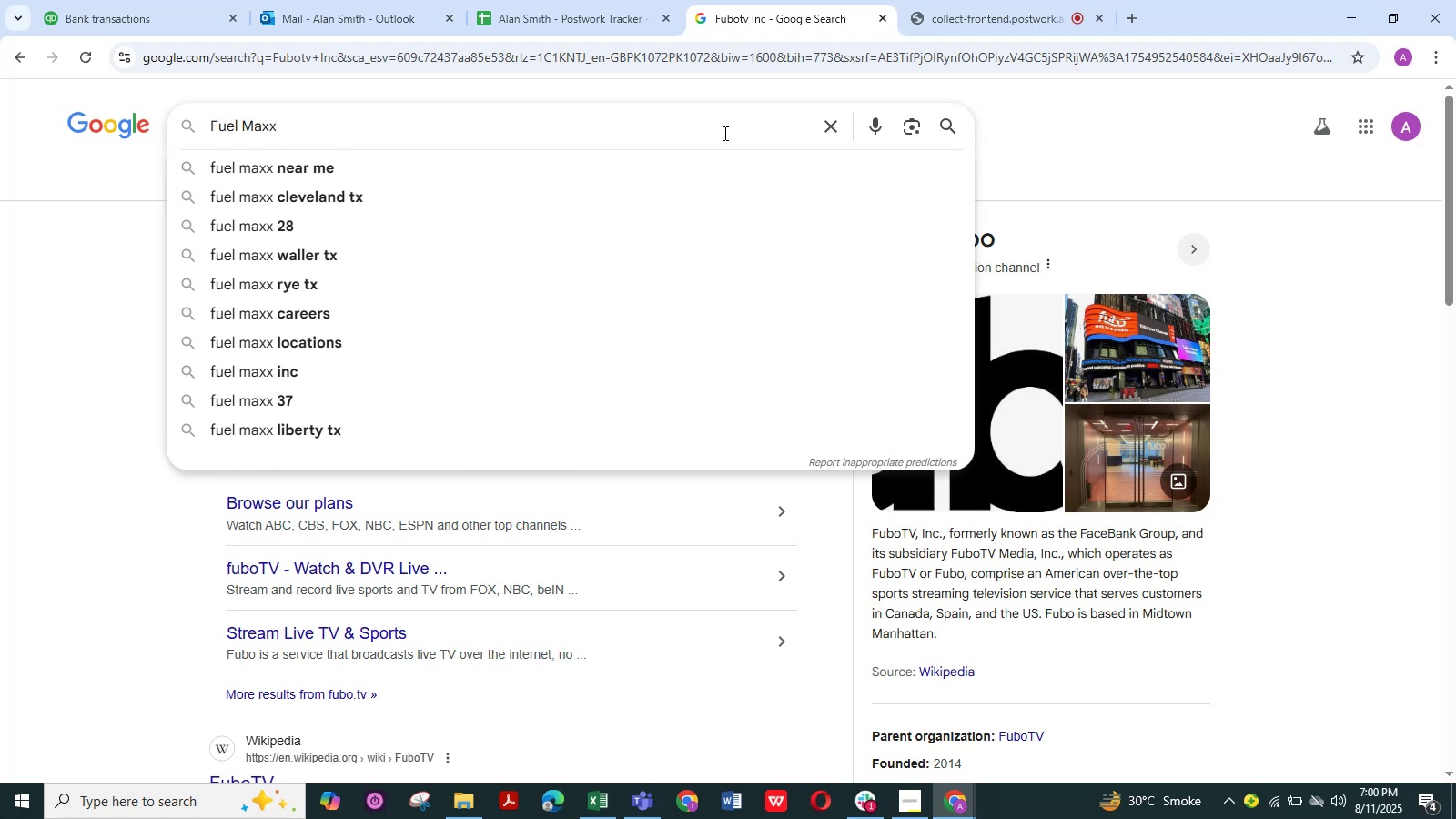 
left_click([943, 119])
 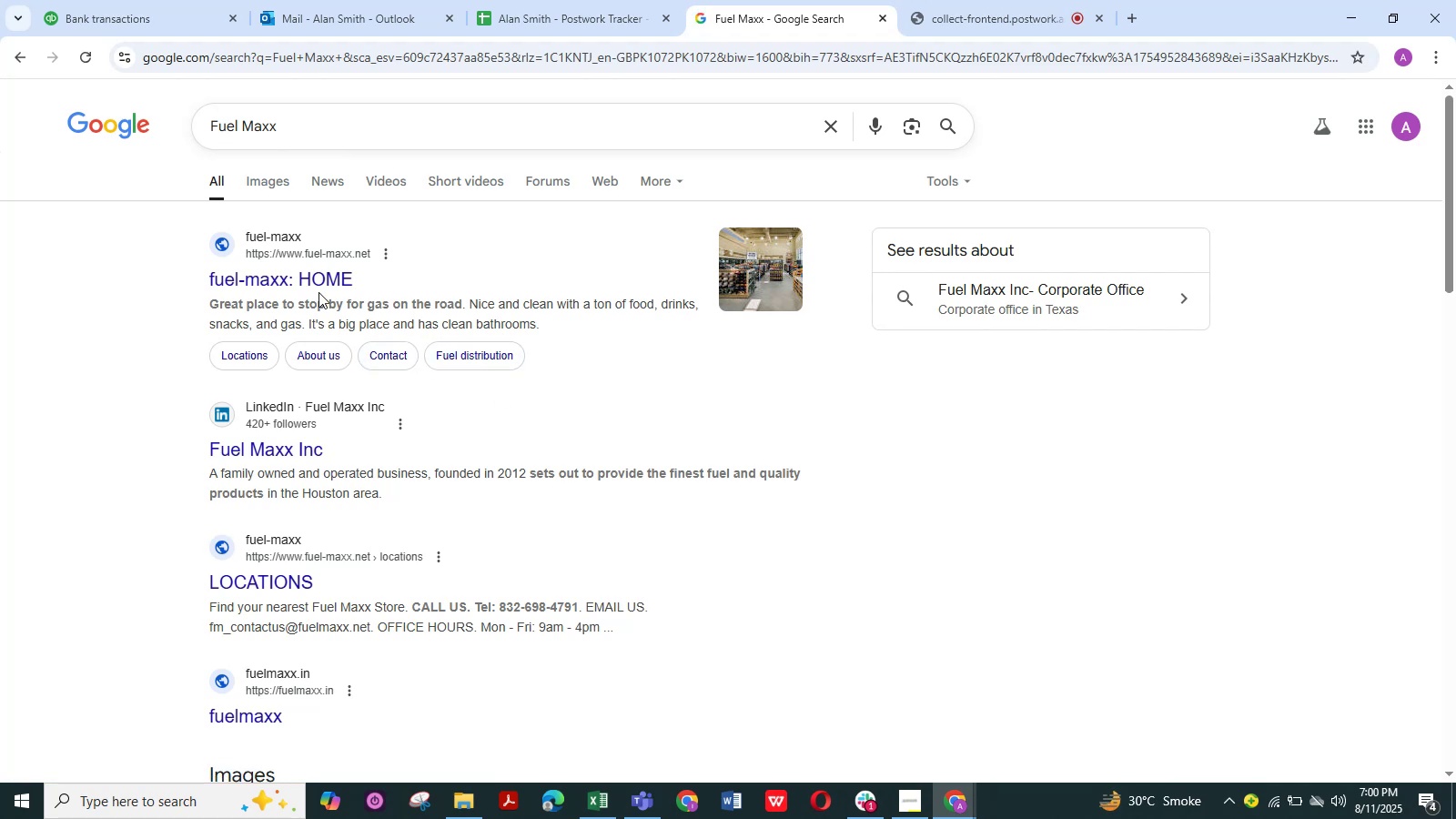 
wait(9.37)
 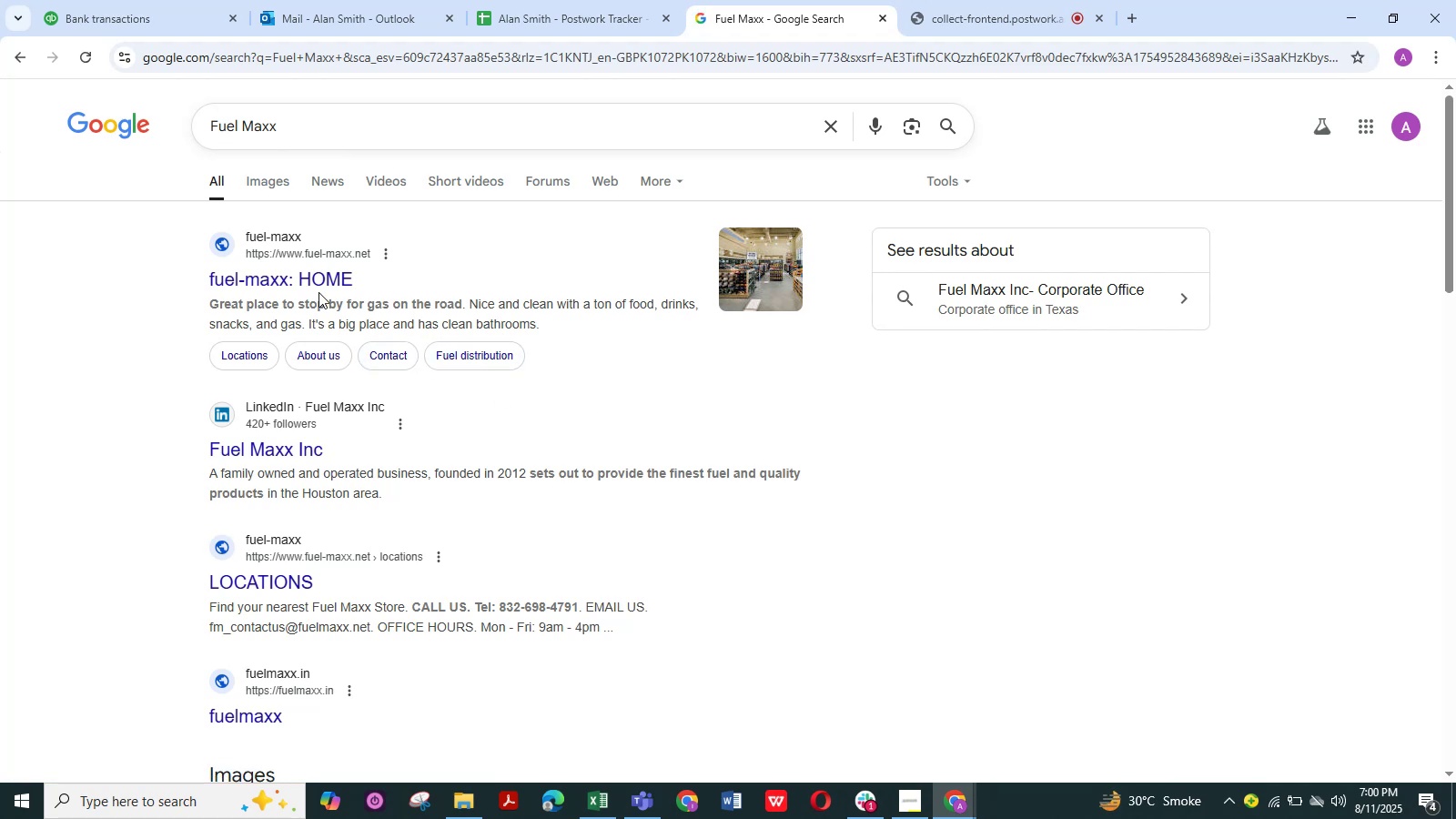 
left_click([111, 13])
 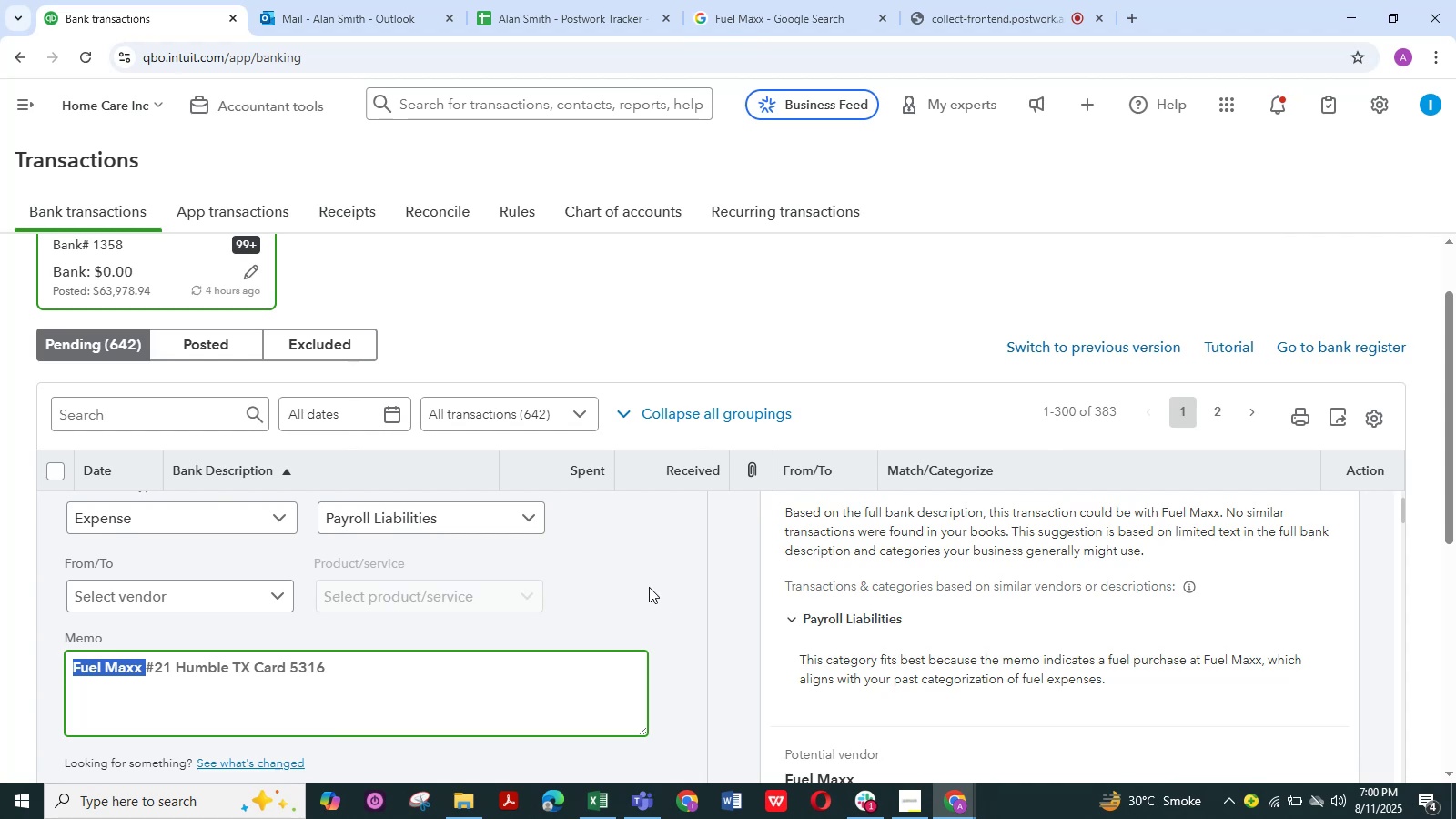 
scroll: coordinate [645, 579], scroll_direction: up, amount: 1.0
 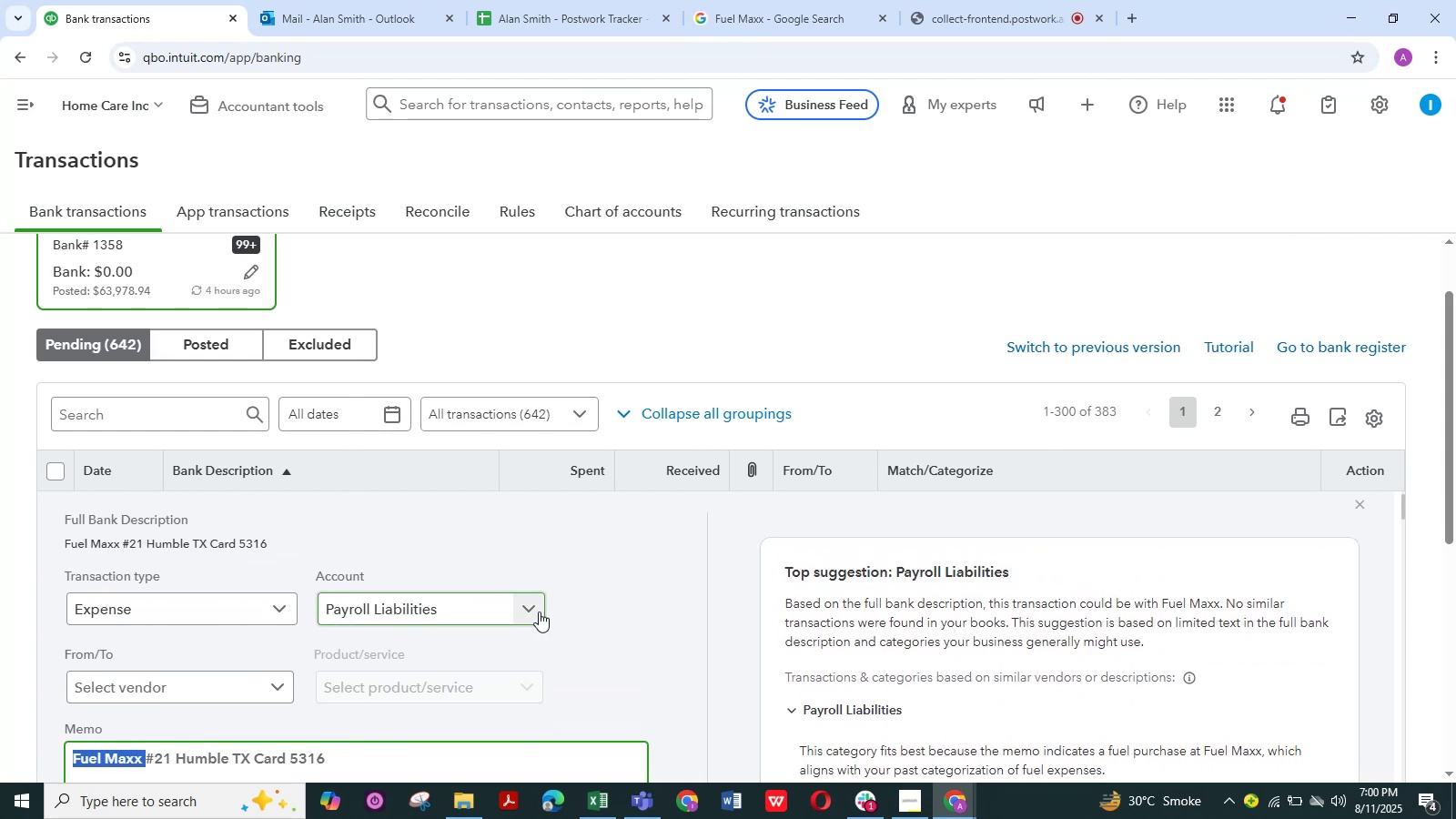 
left_click([532, 608])
 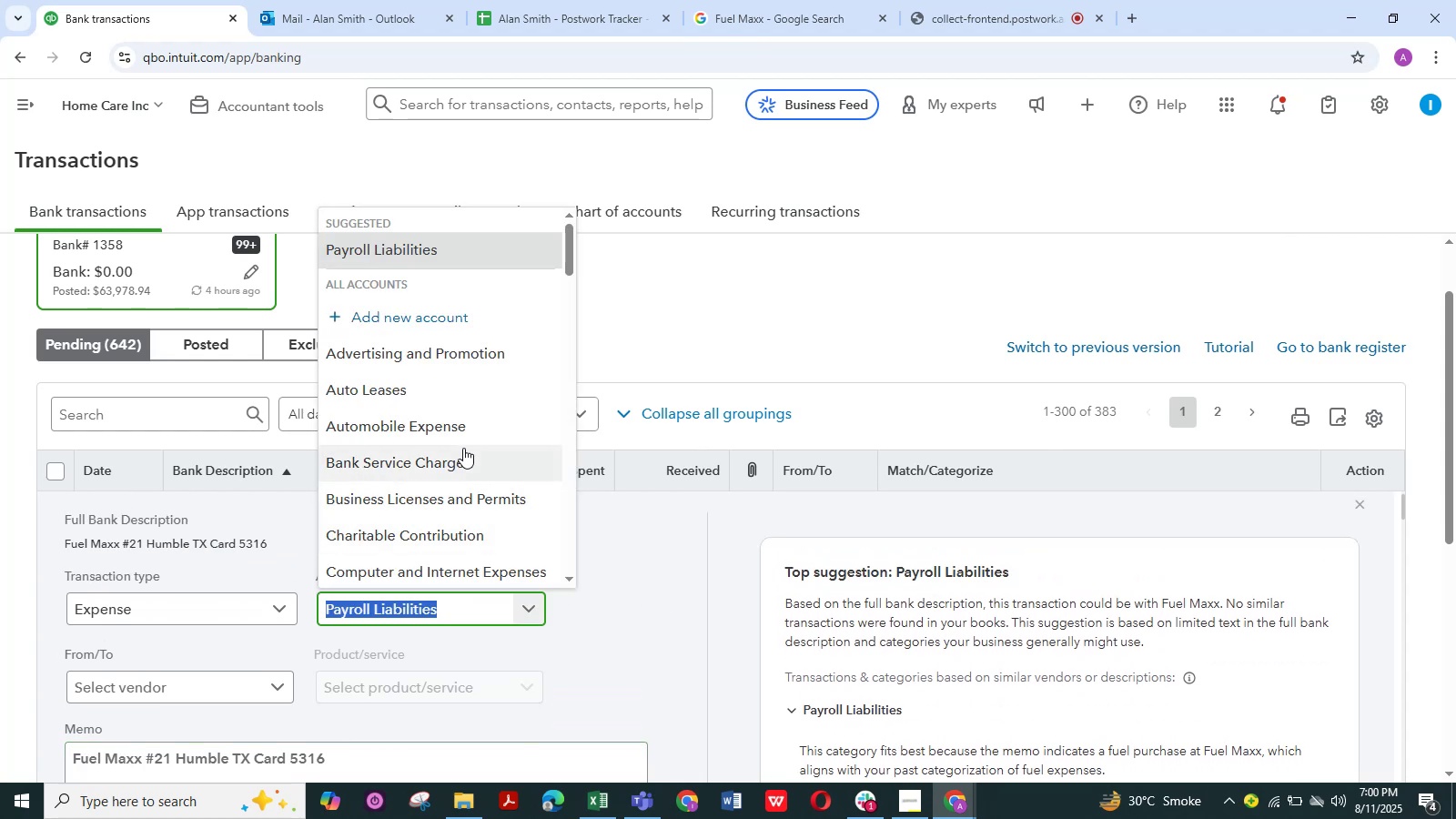 
scroll: coordinate [463, 448], scroll_direction: down, amount: 8.0
 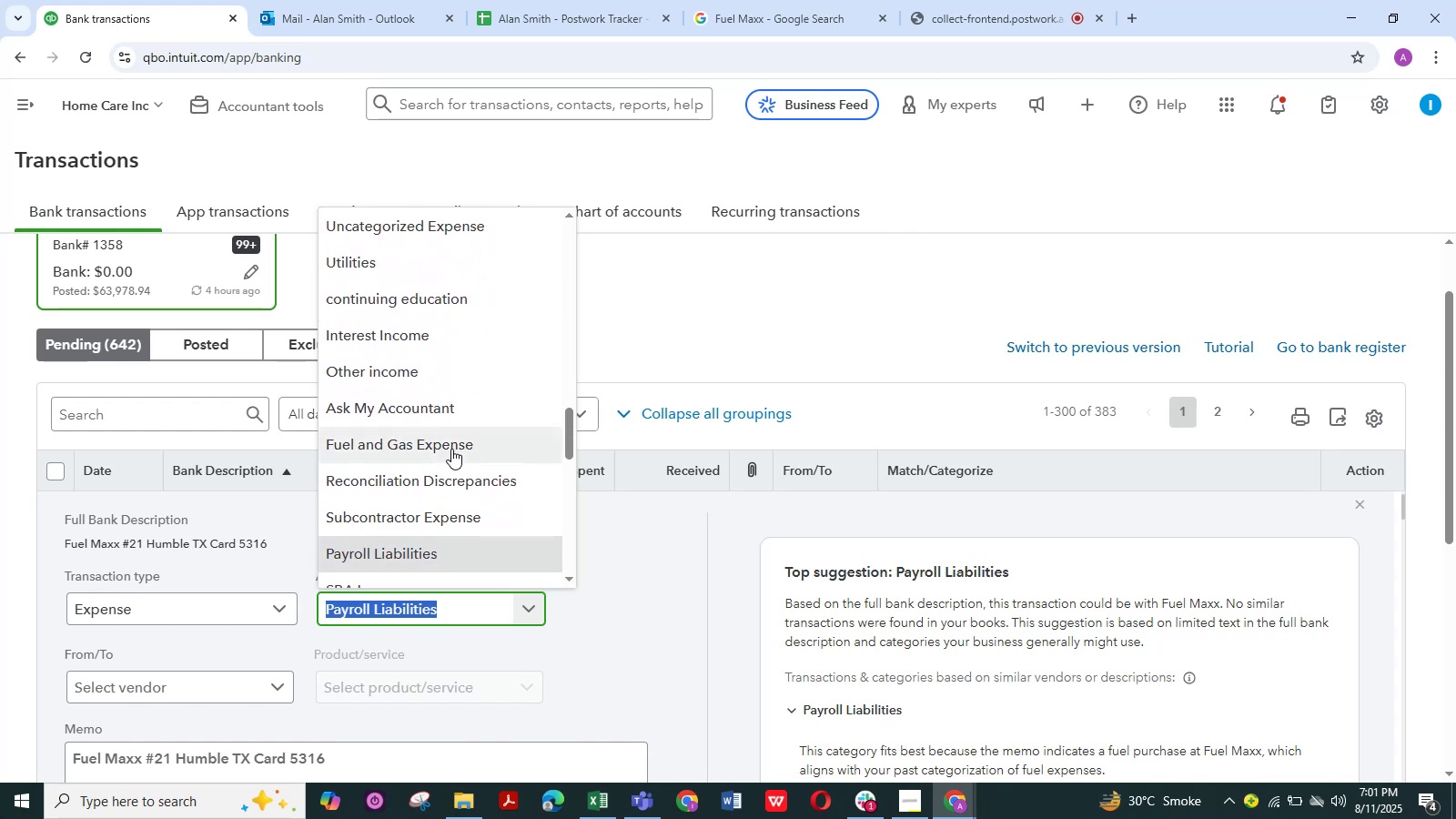 
left_click([450, 449])
 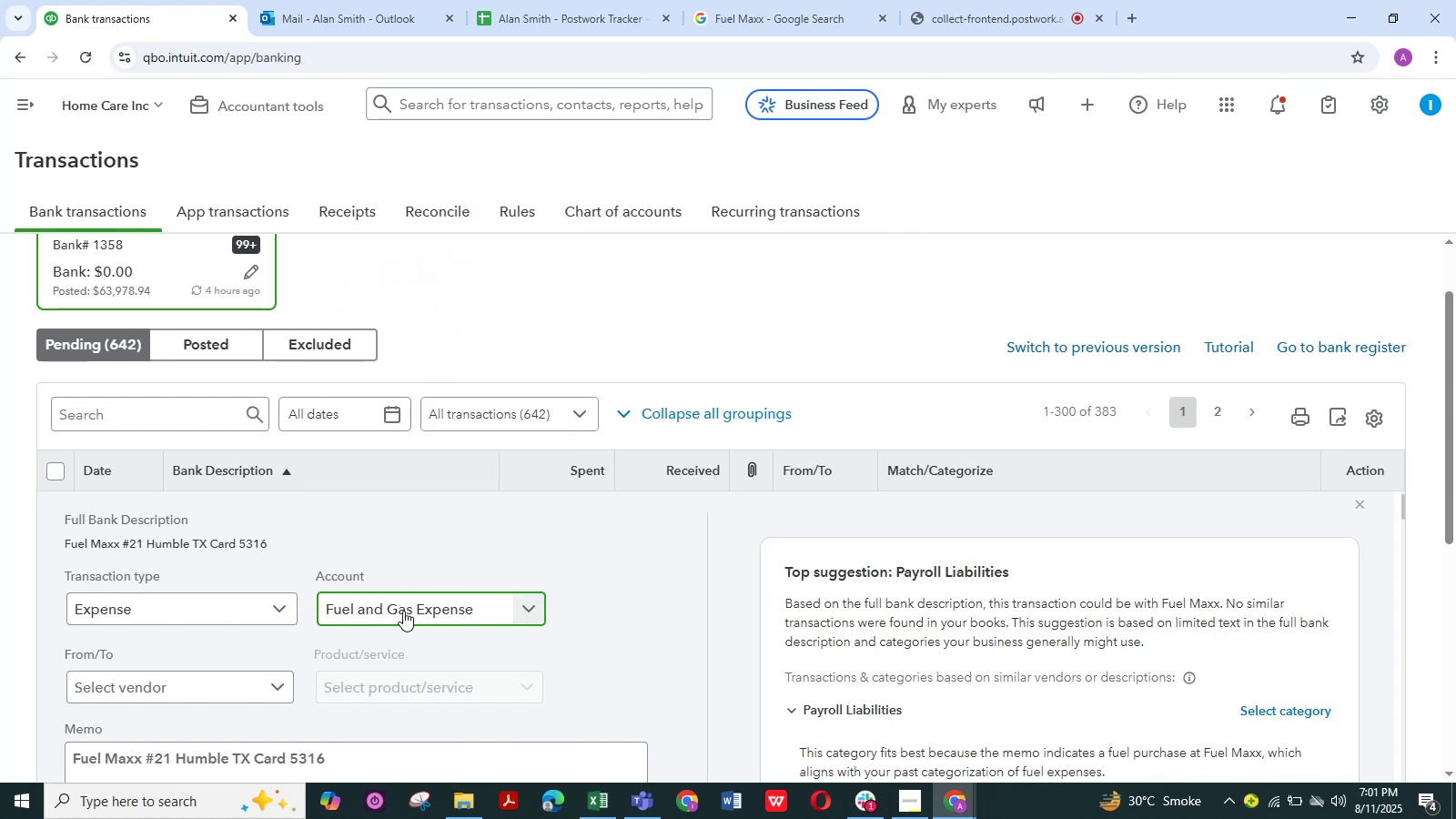 
scroll: coordinate [604, 550], scroll_direction: down, amount: 1.0
 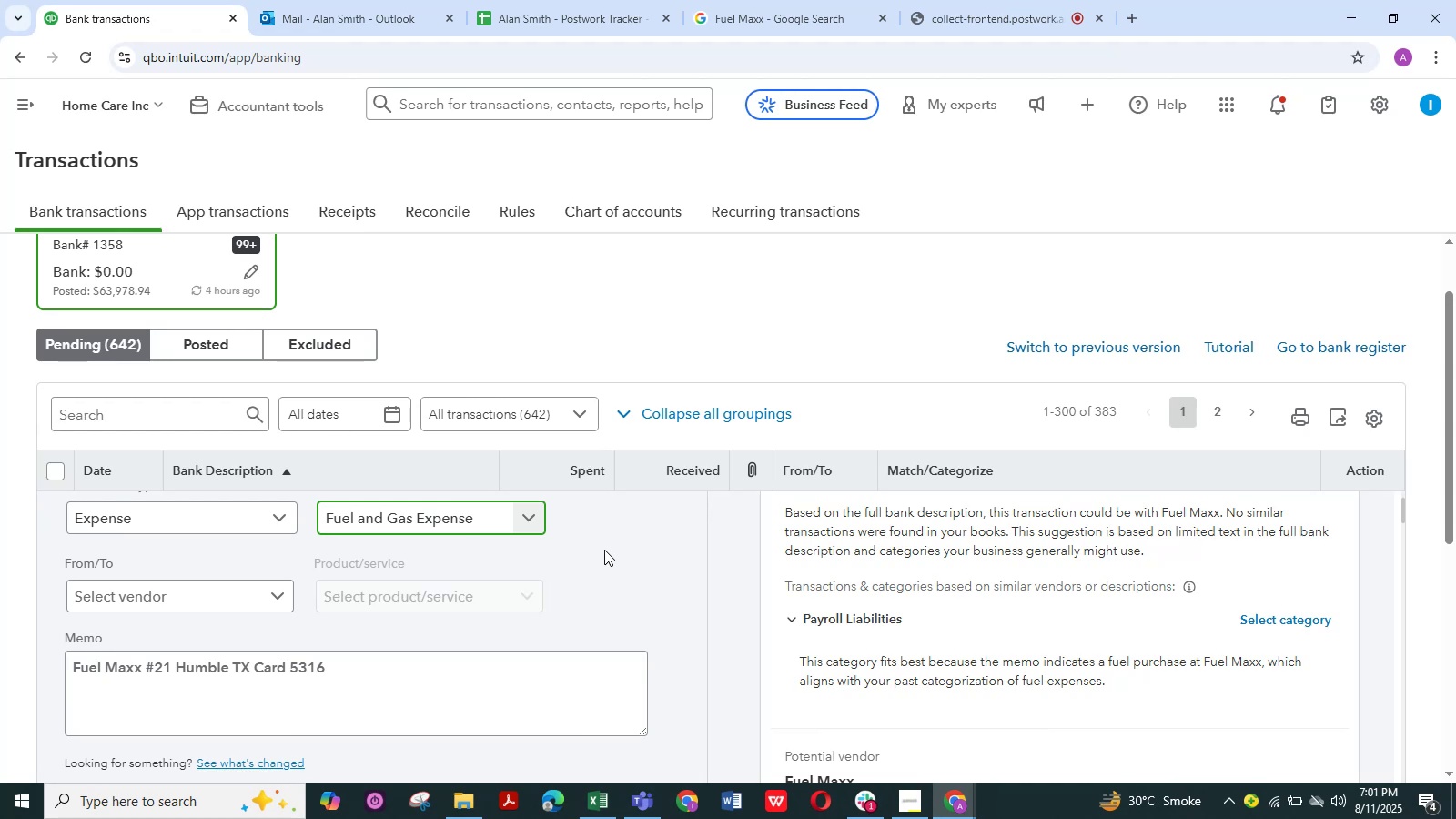 
wait(9.54)
 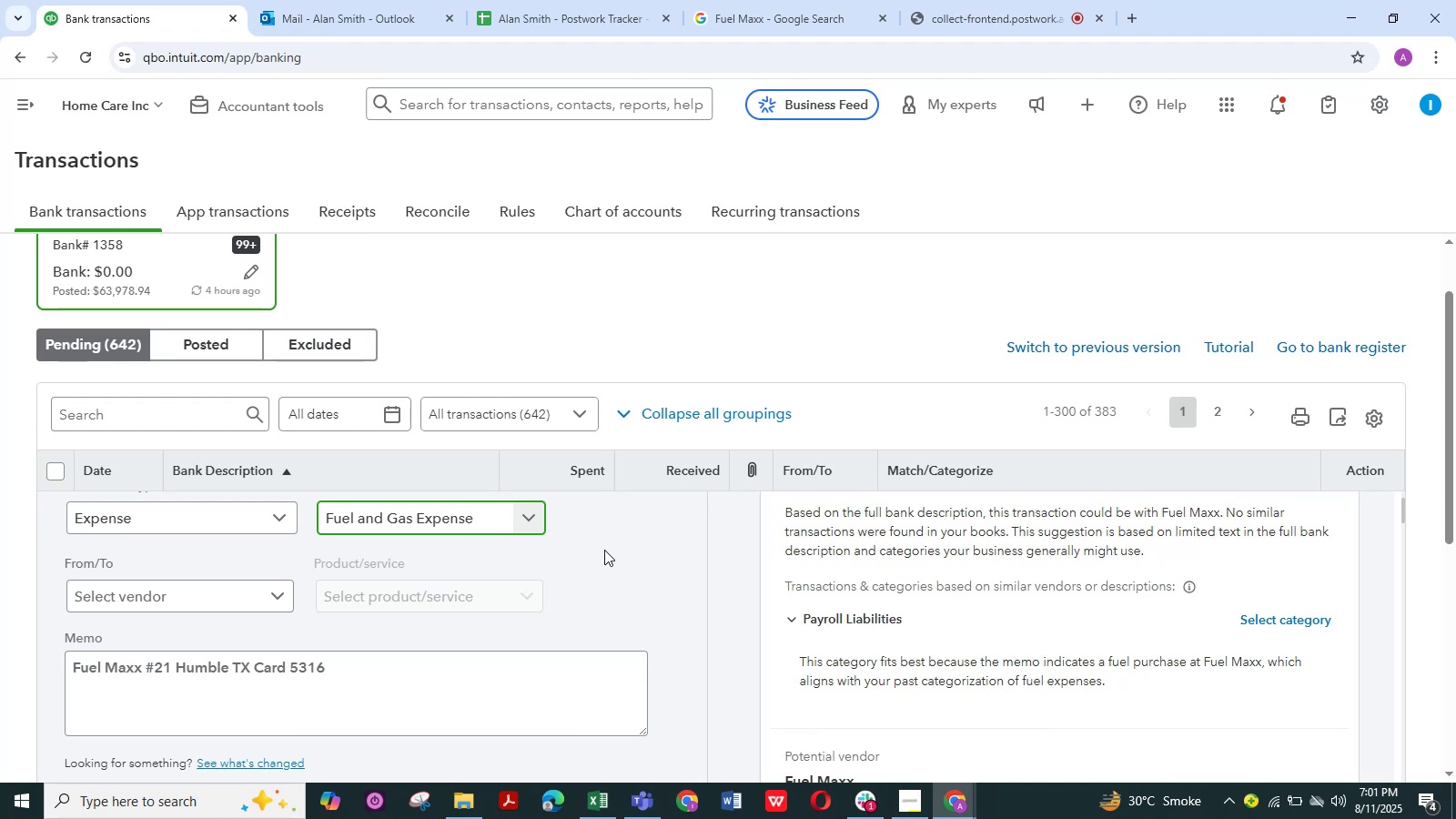 
scroll: coordinate [476, 619], scroll_direction: down, amount: 3.0
 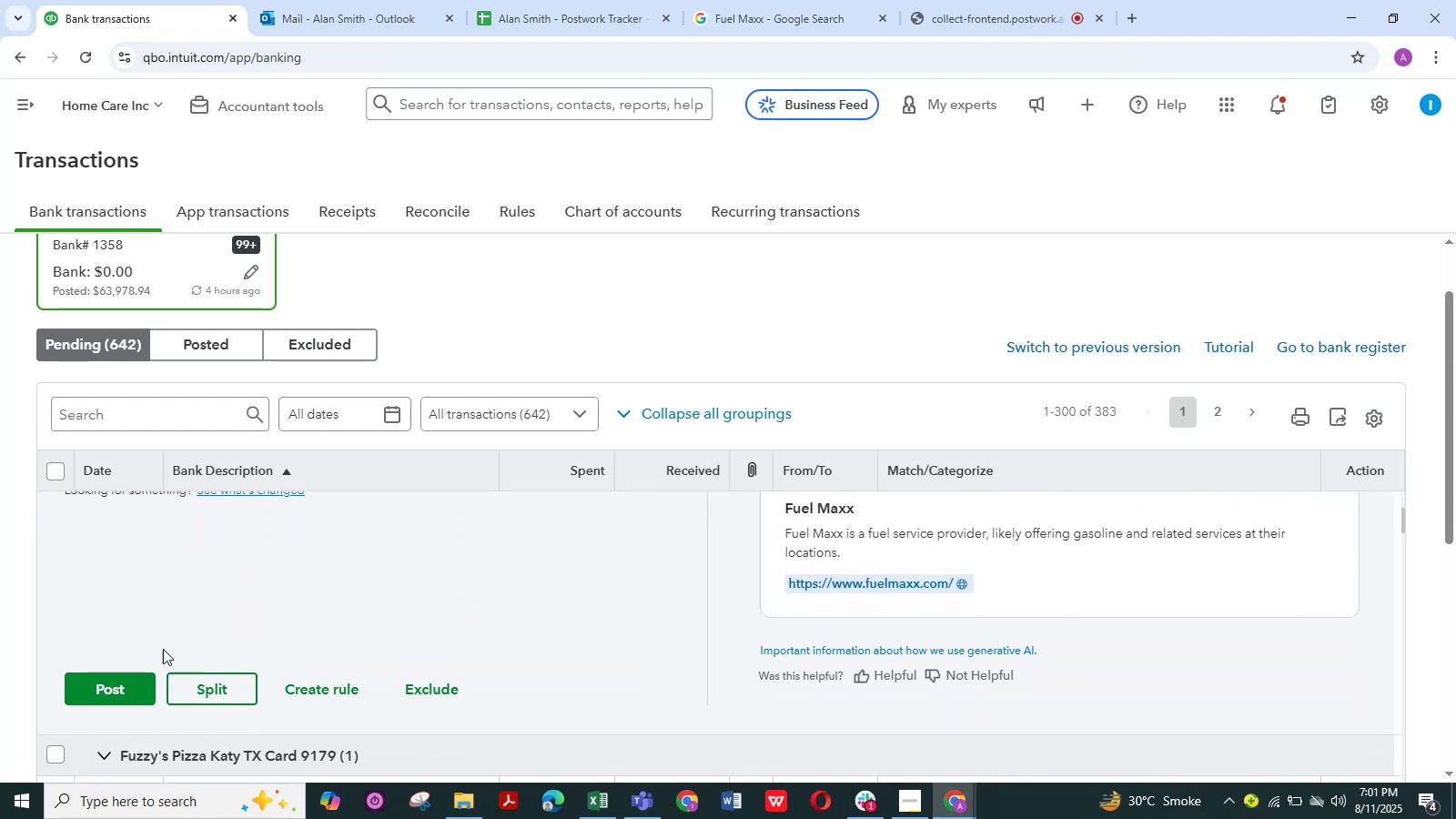 
scroll: coordinate [450, 557], scroll_direction: up, amount: 4.0
 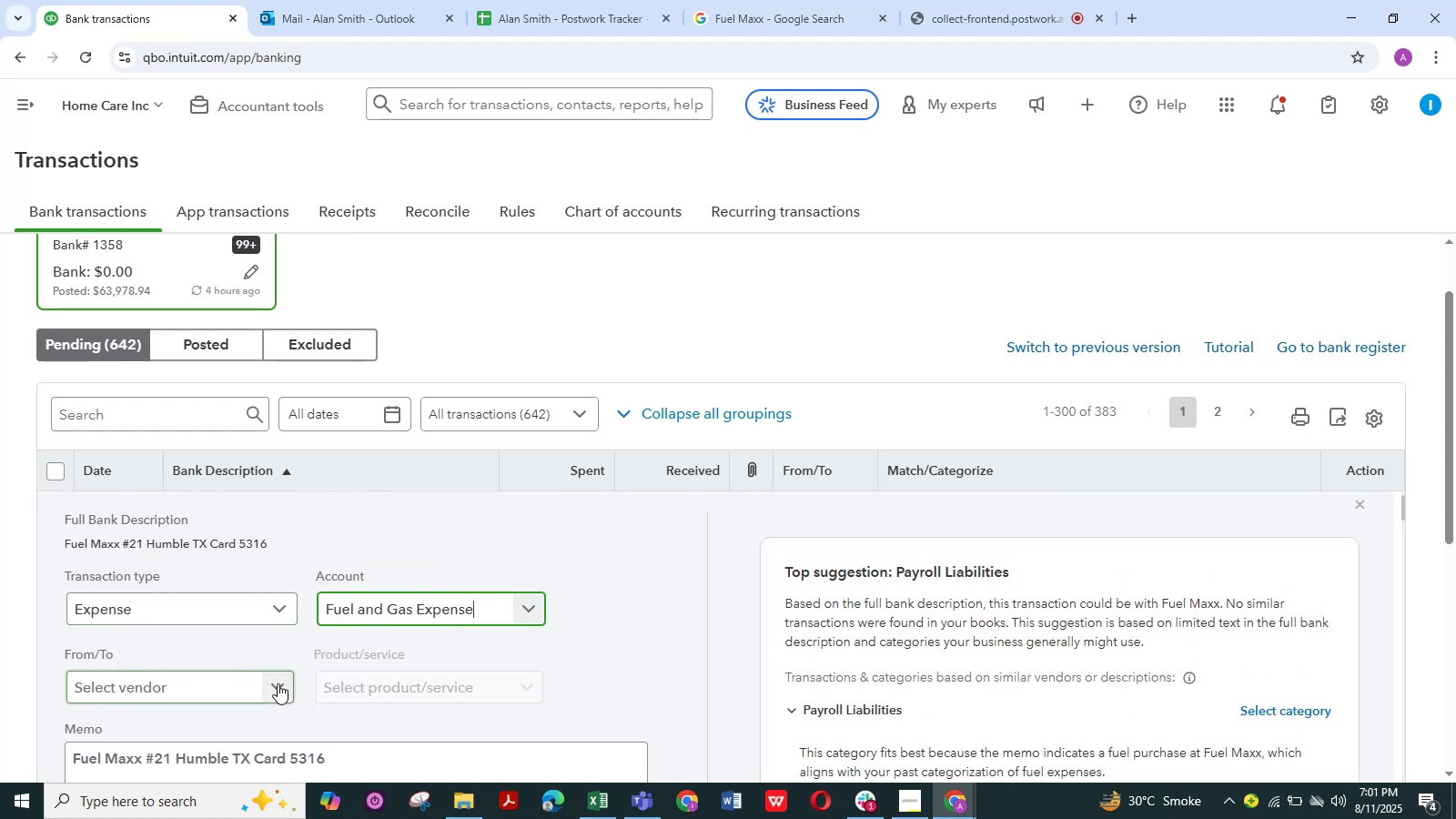 
left_click([278, 683])
 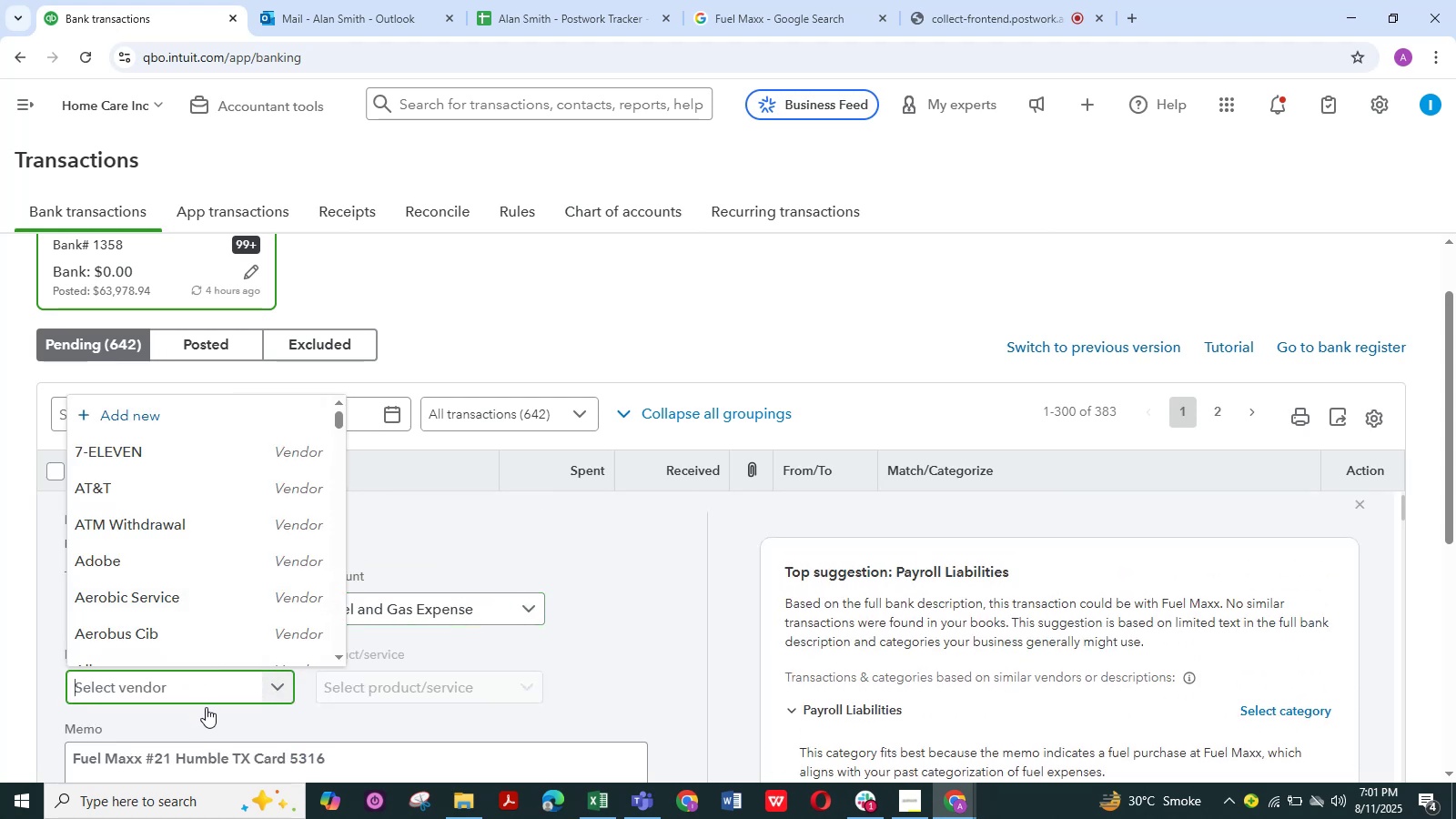 
left_click([192, 686])
 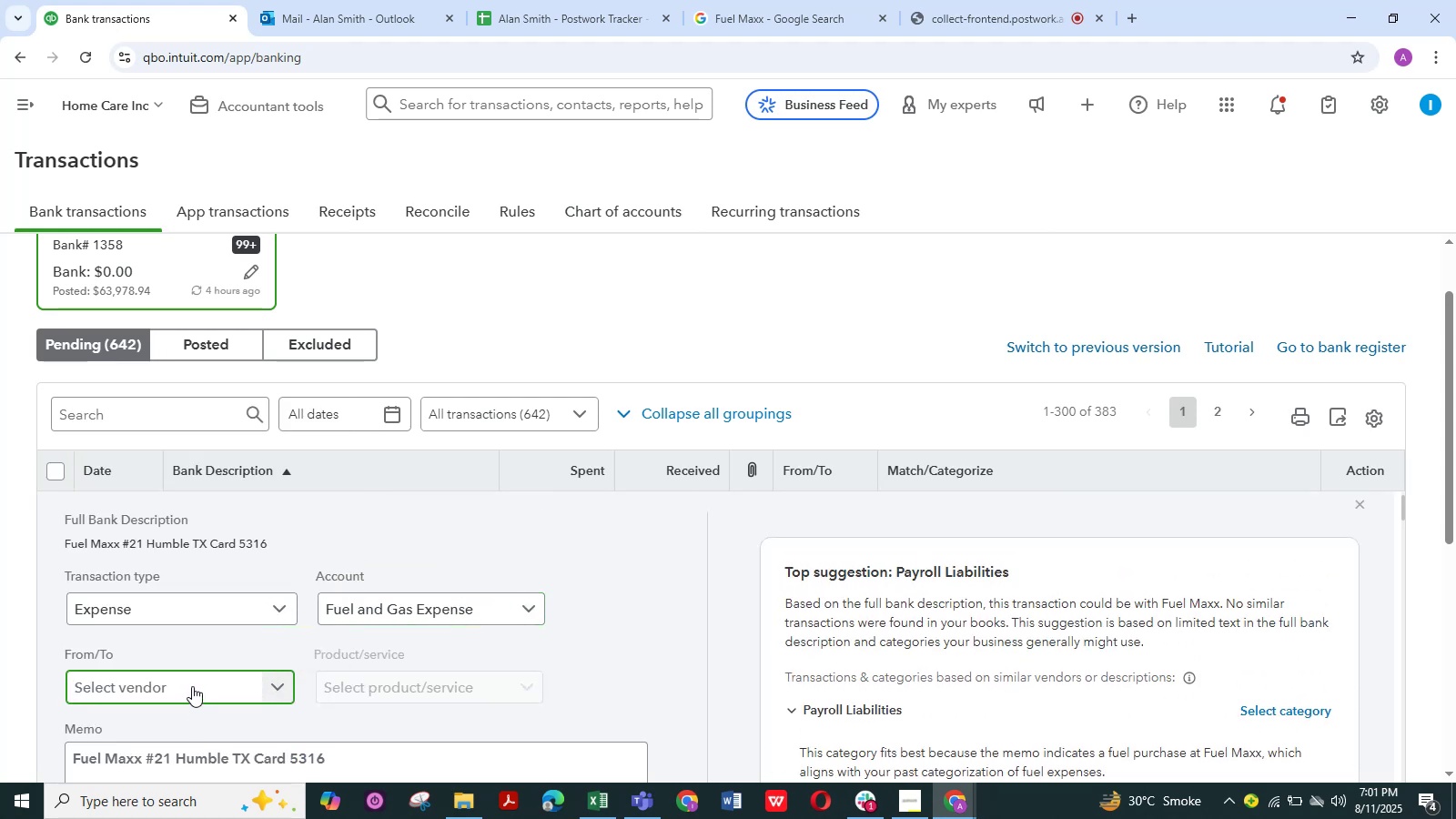 
key(Control+V)
 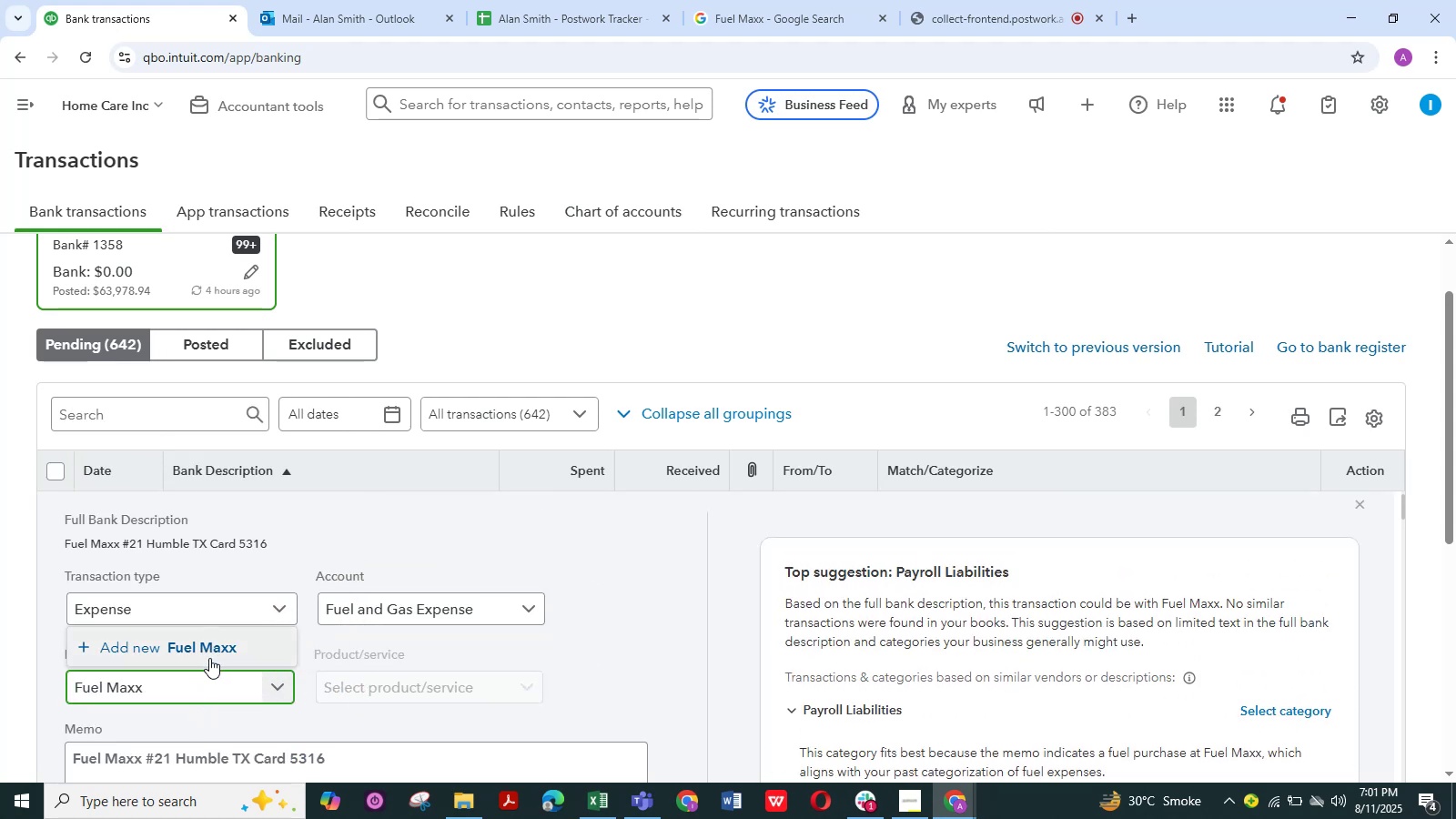 
left_click([175, 646])
 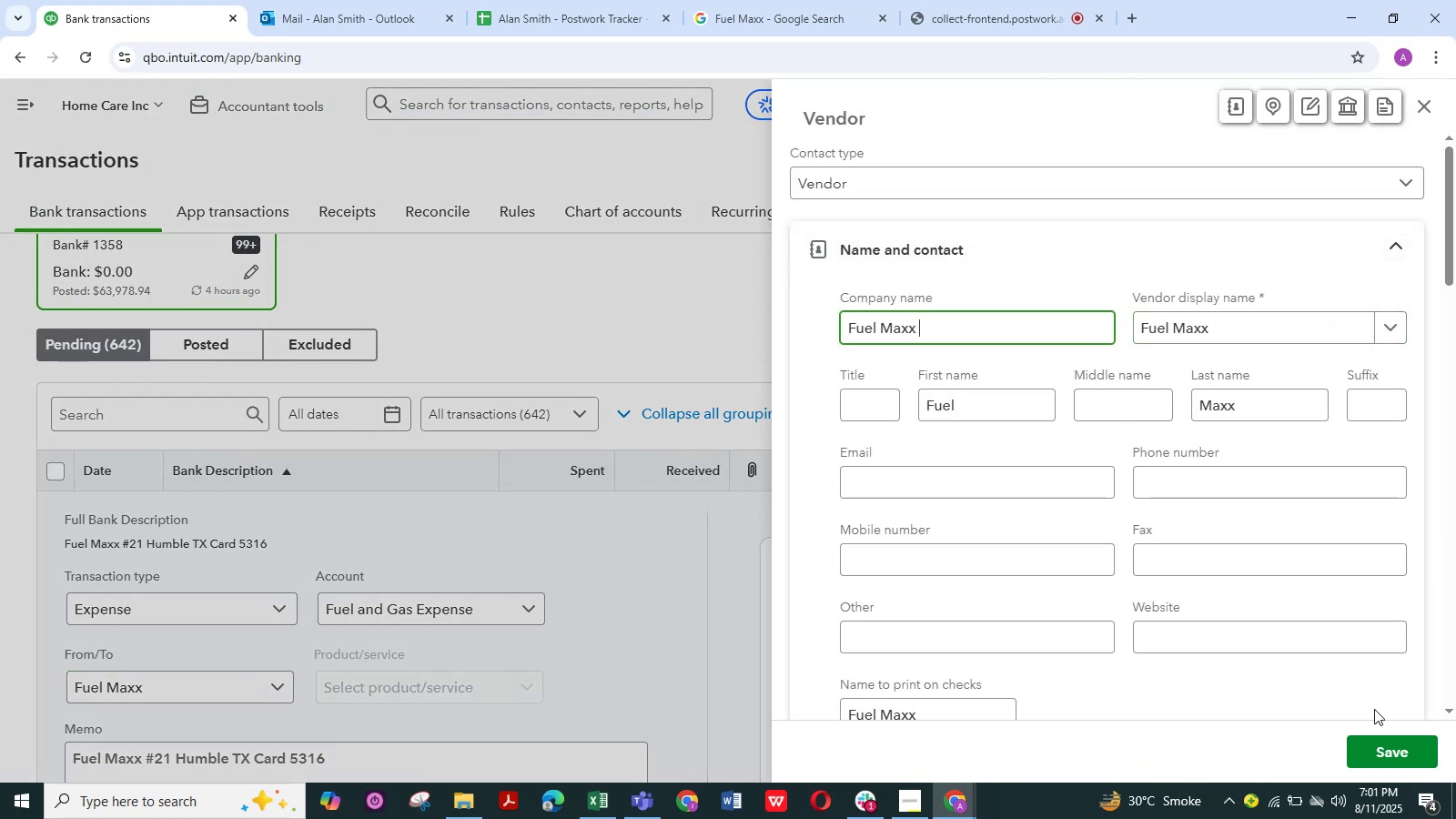 
left_click([1393, 747])
 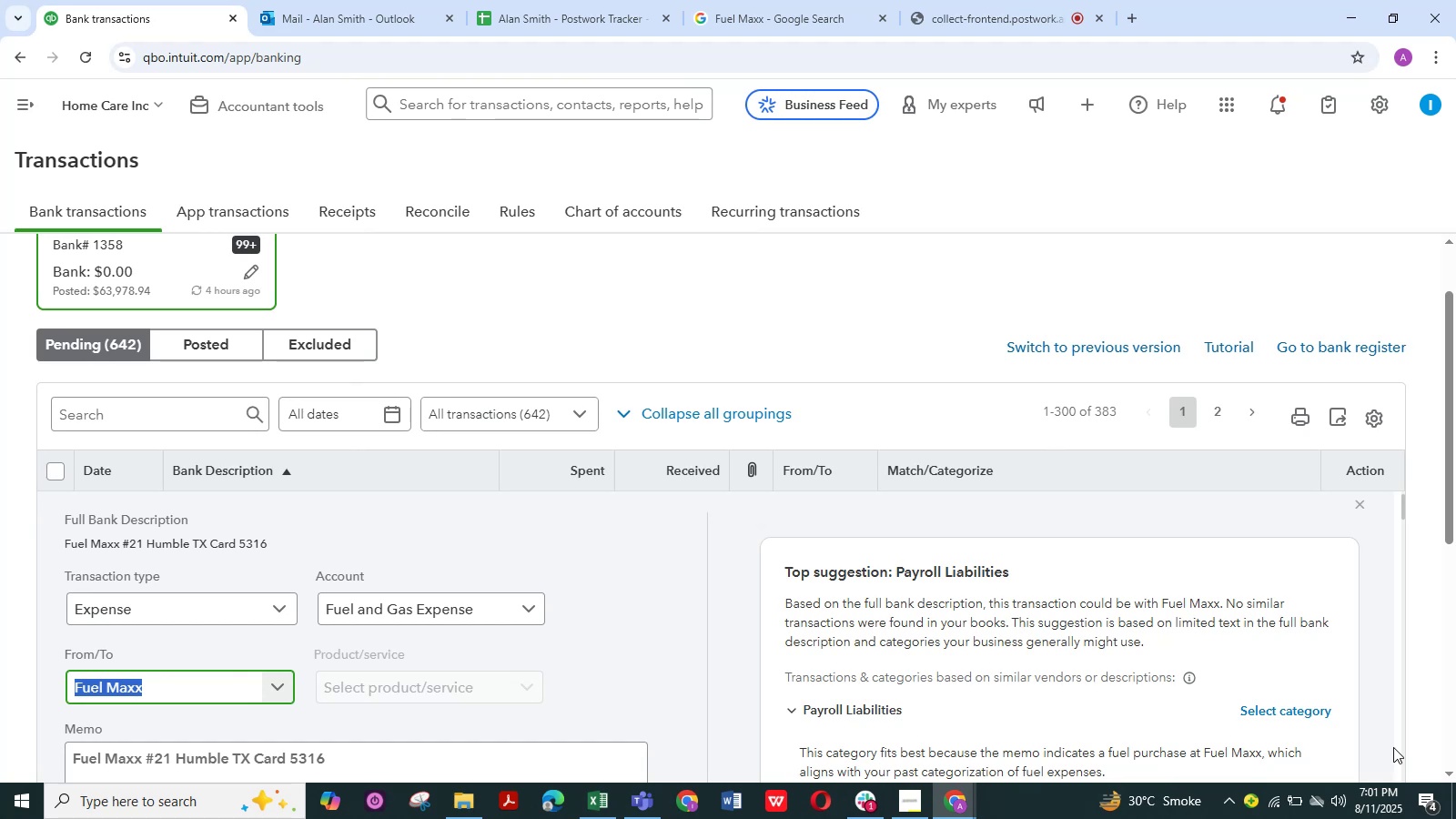 
wait(13.82)
 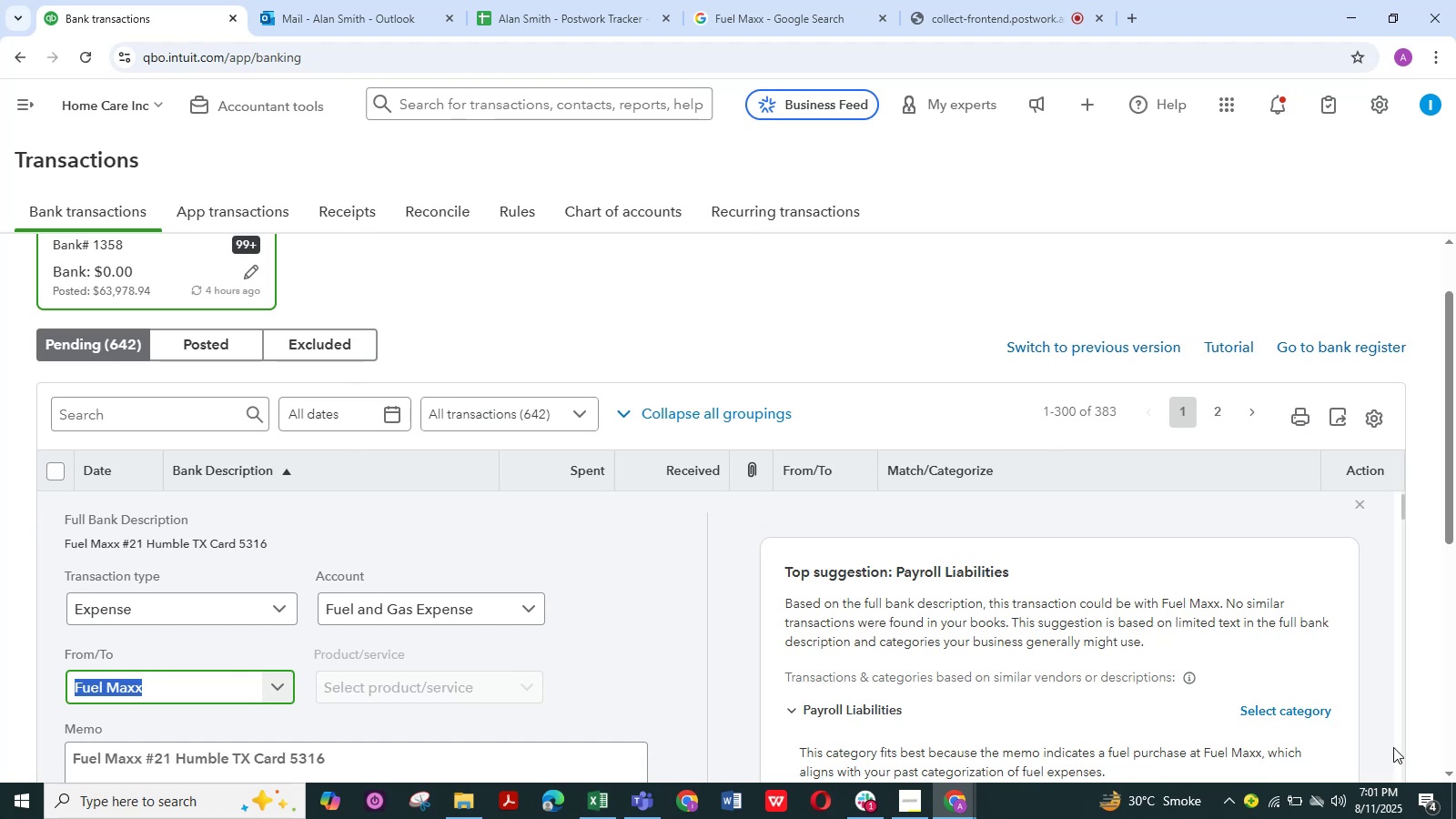 
scroll: coordinate [416, 609], scroll_direction: down, amount: 3.0
 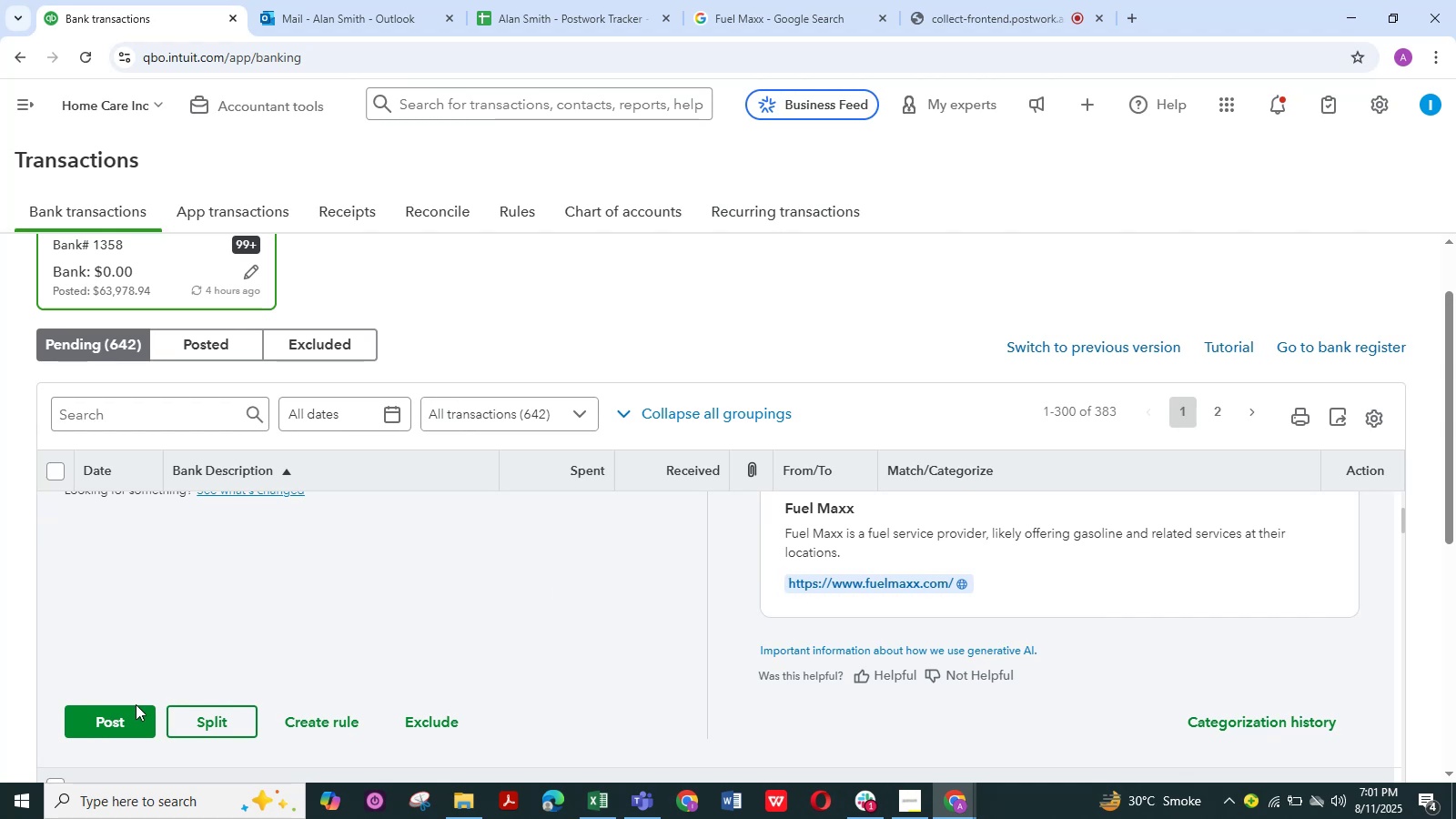 
left_click([128, 713])
 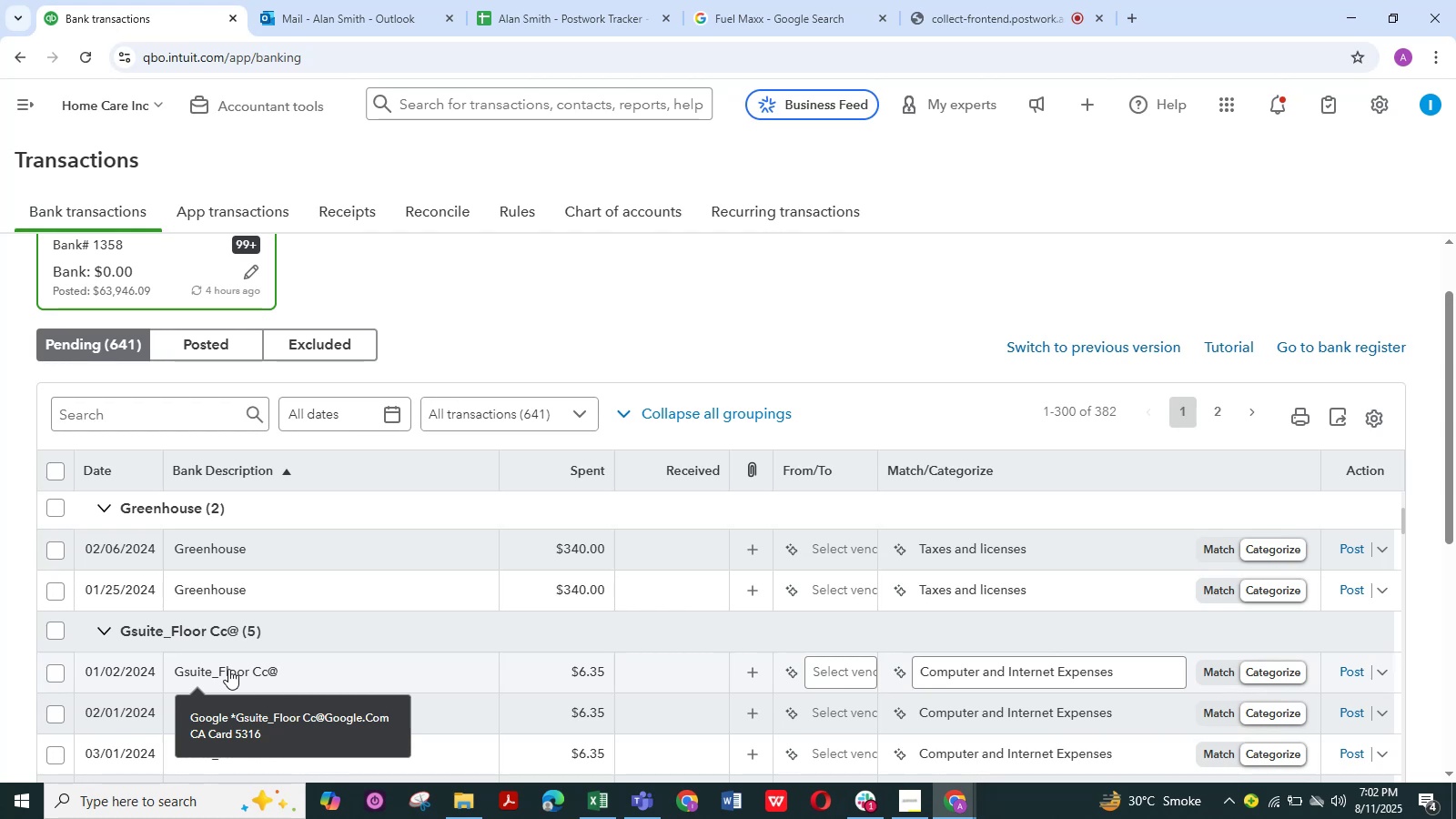 
wait(25.1)
 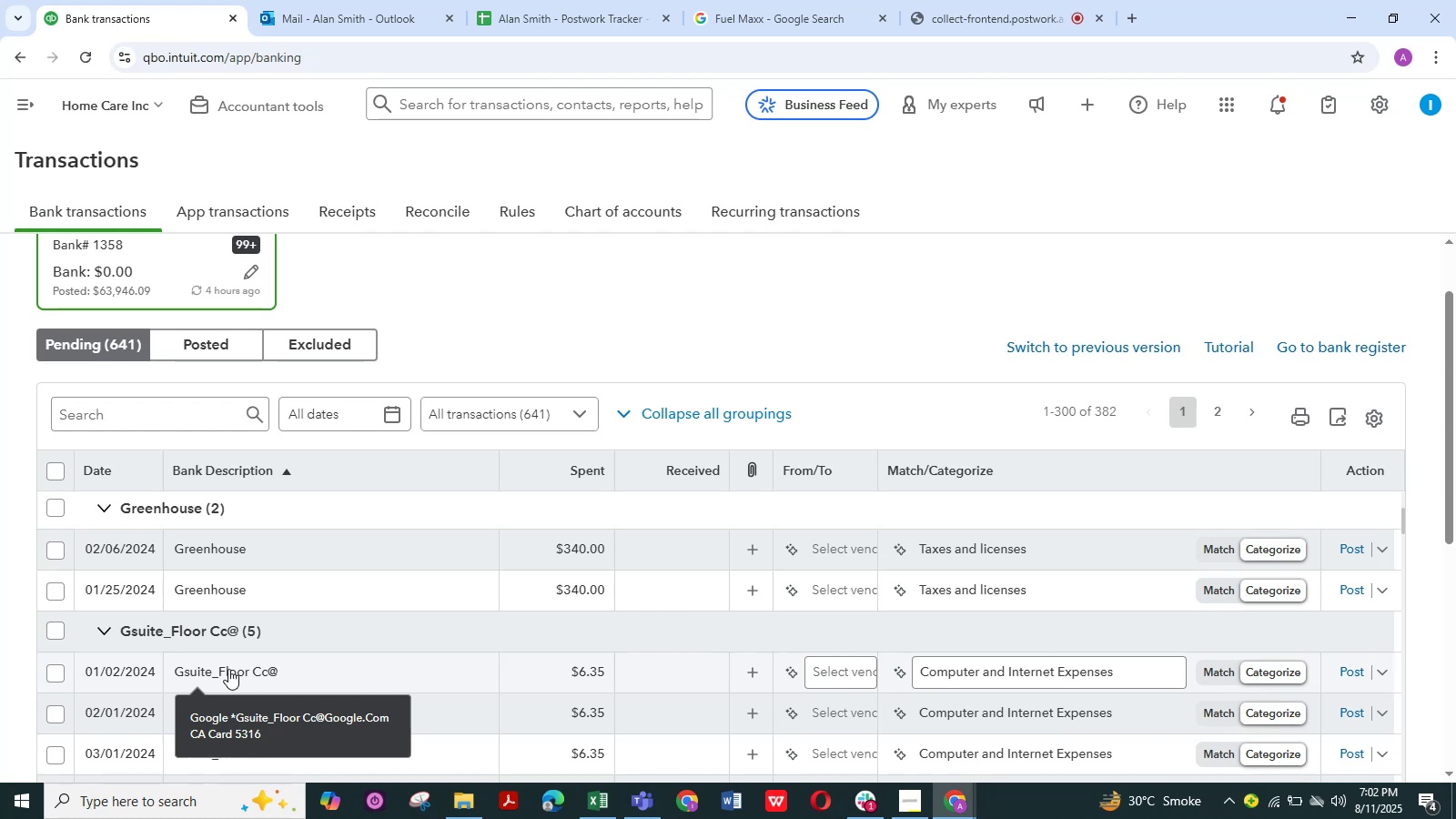 
scroll: coordinate [376, 610], scroll_direction: up, amount: 1.0
 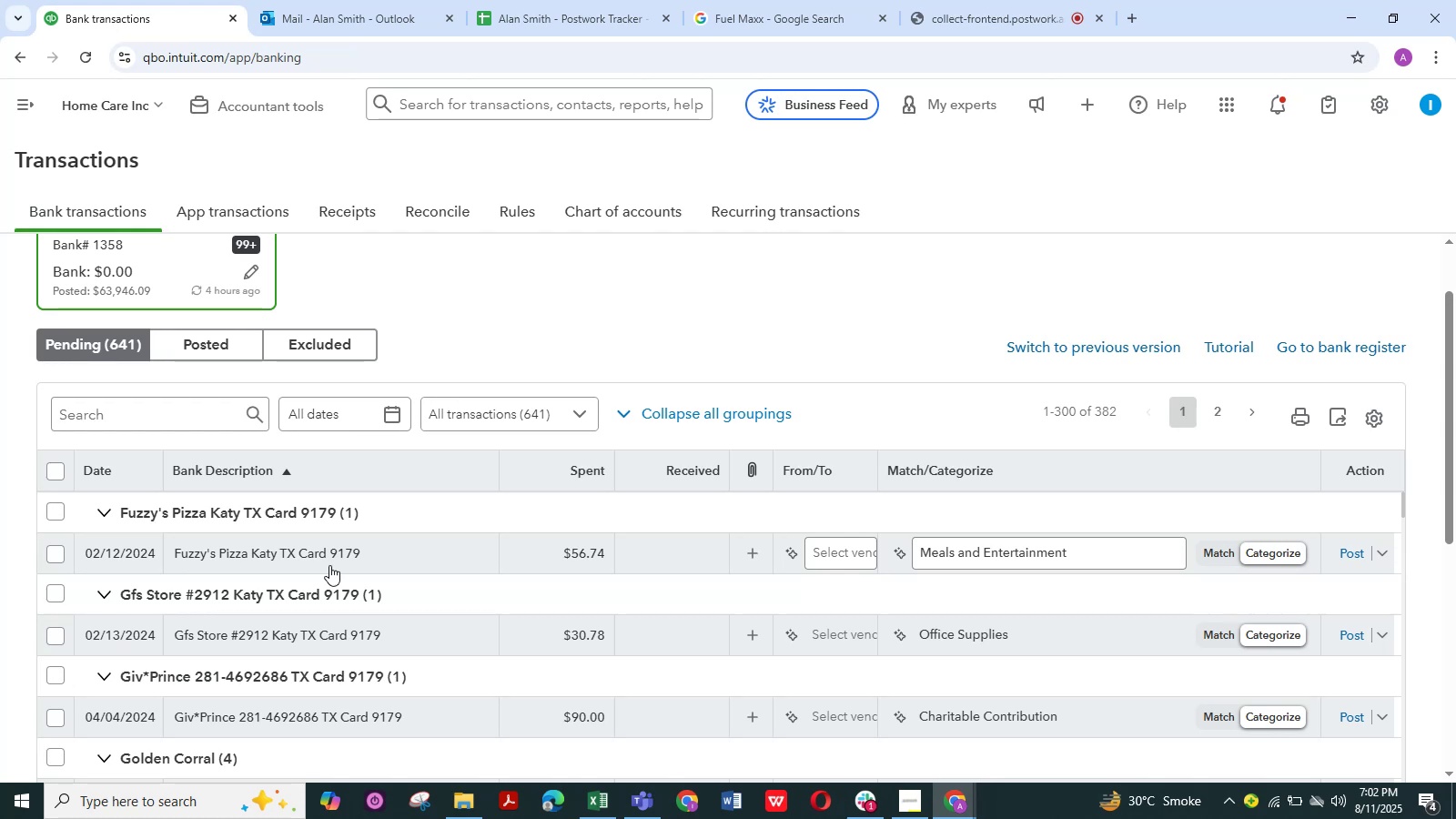 
wait(27.21)
 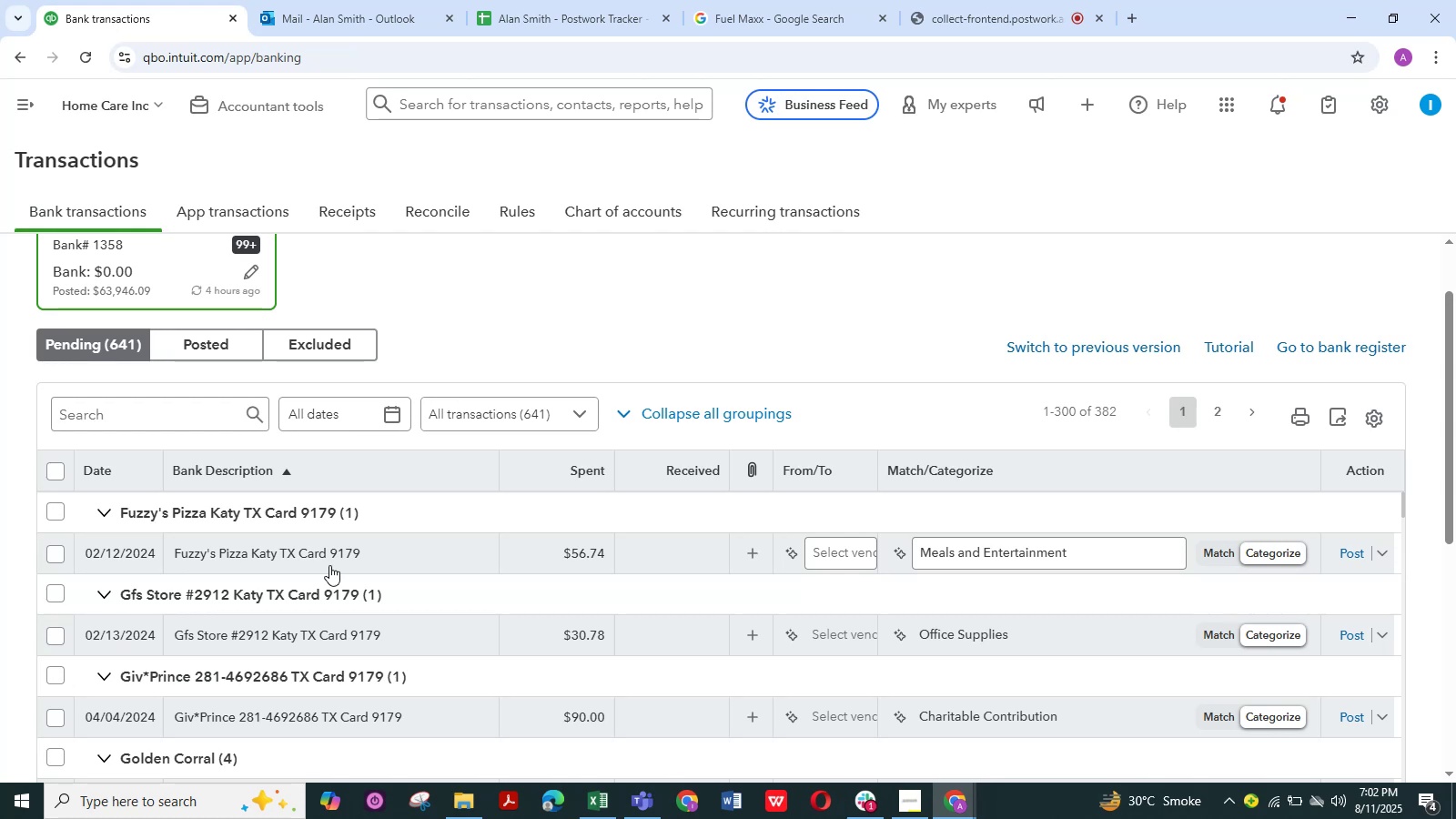 
left_click([254, 558])
 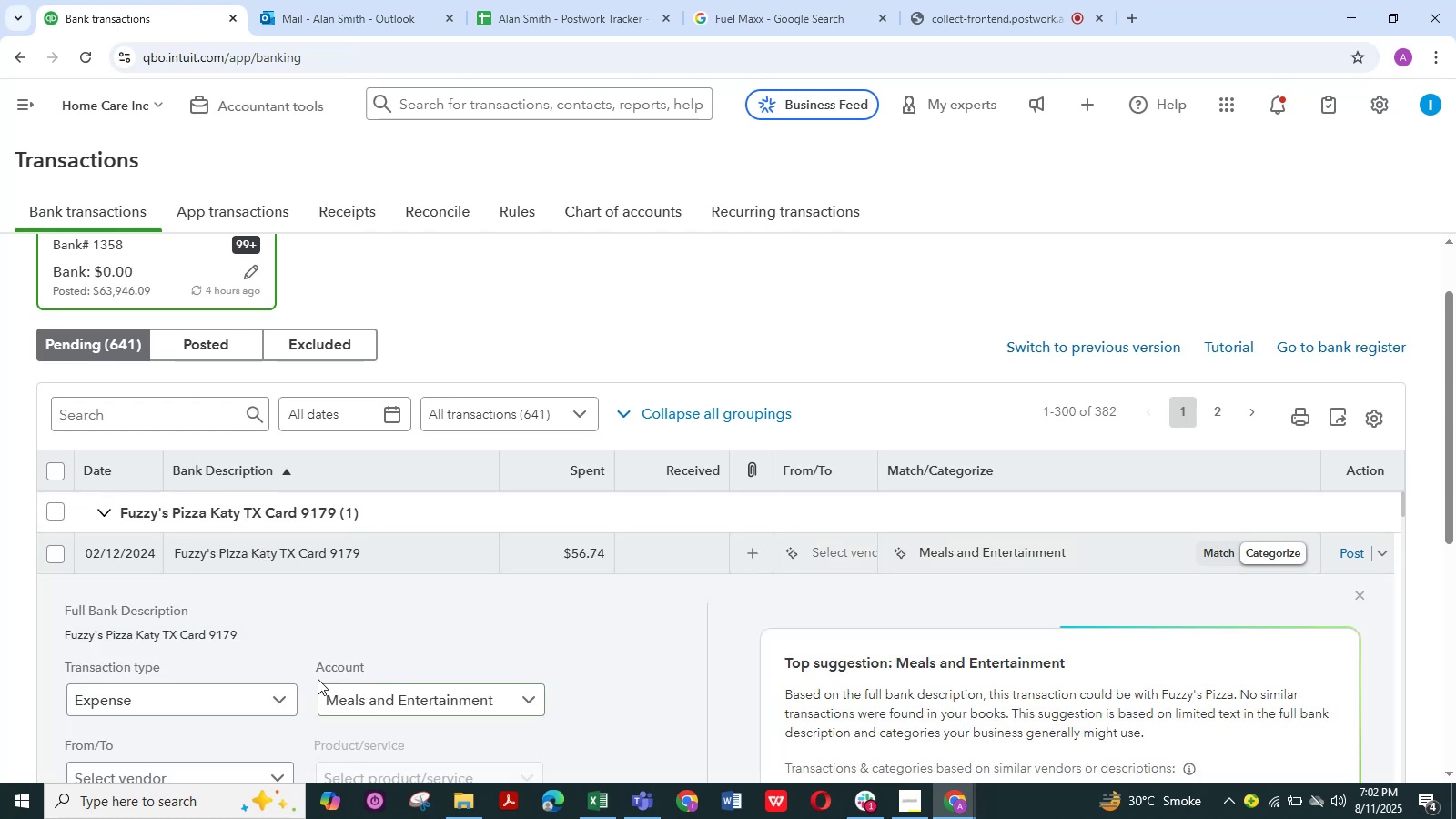 
scroll: coordinate [206, 702], scroll_direction: down, amount: 2.0
 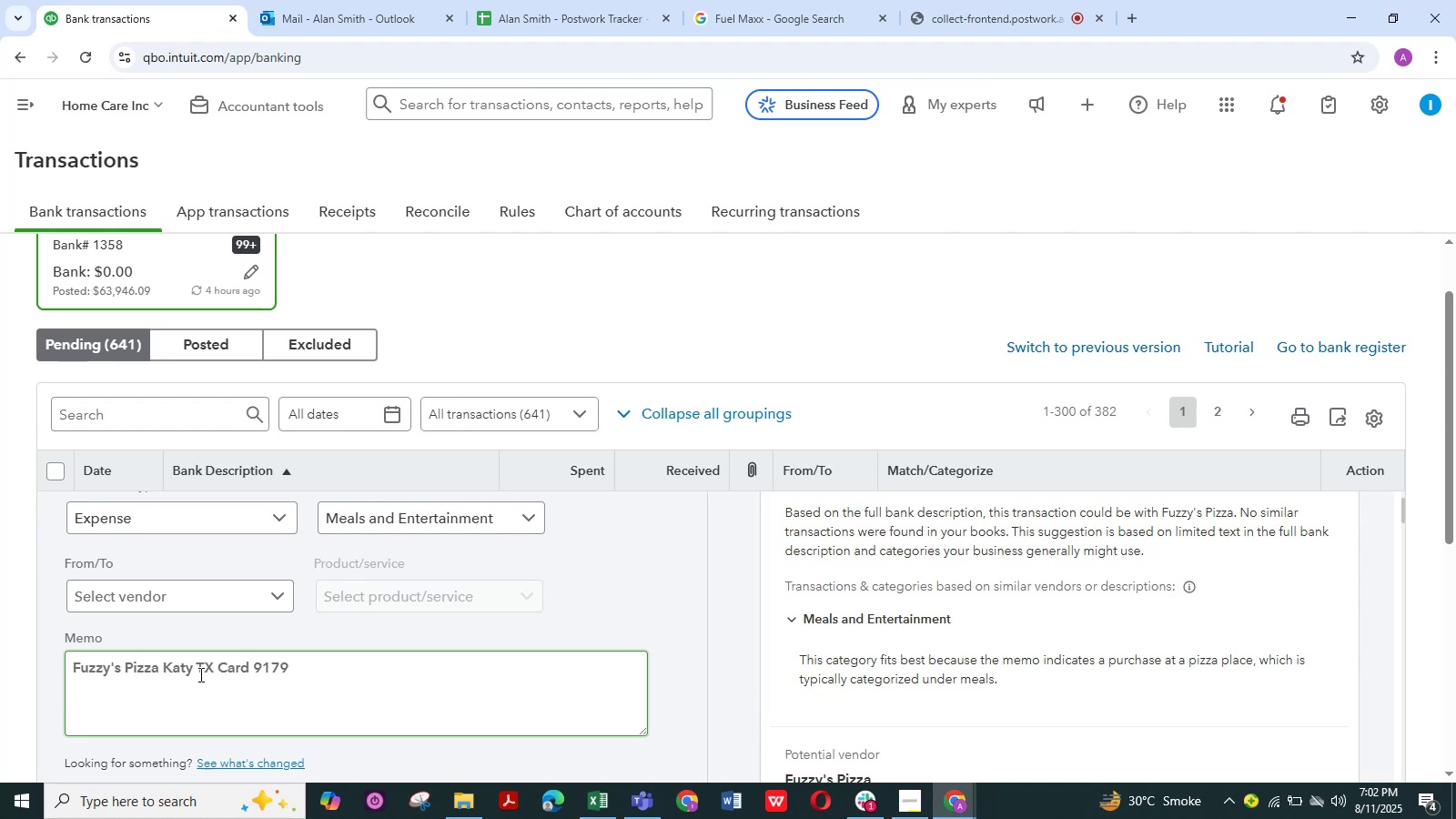 
left_click_drag(start_coordinate=[194, 671], to_coordinate=[136, 671])
 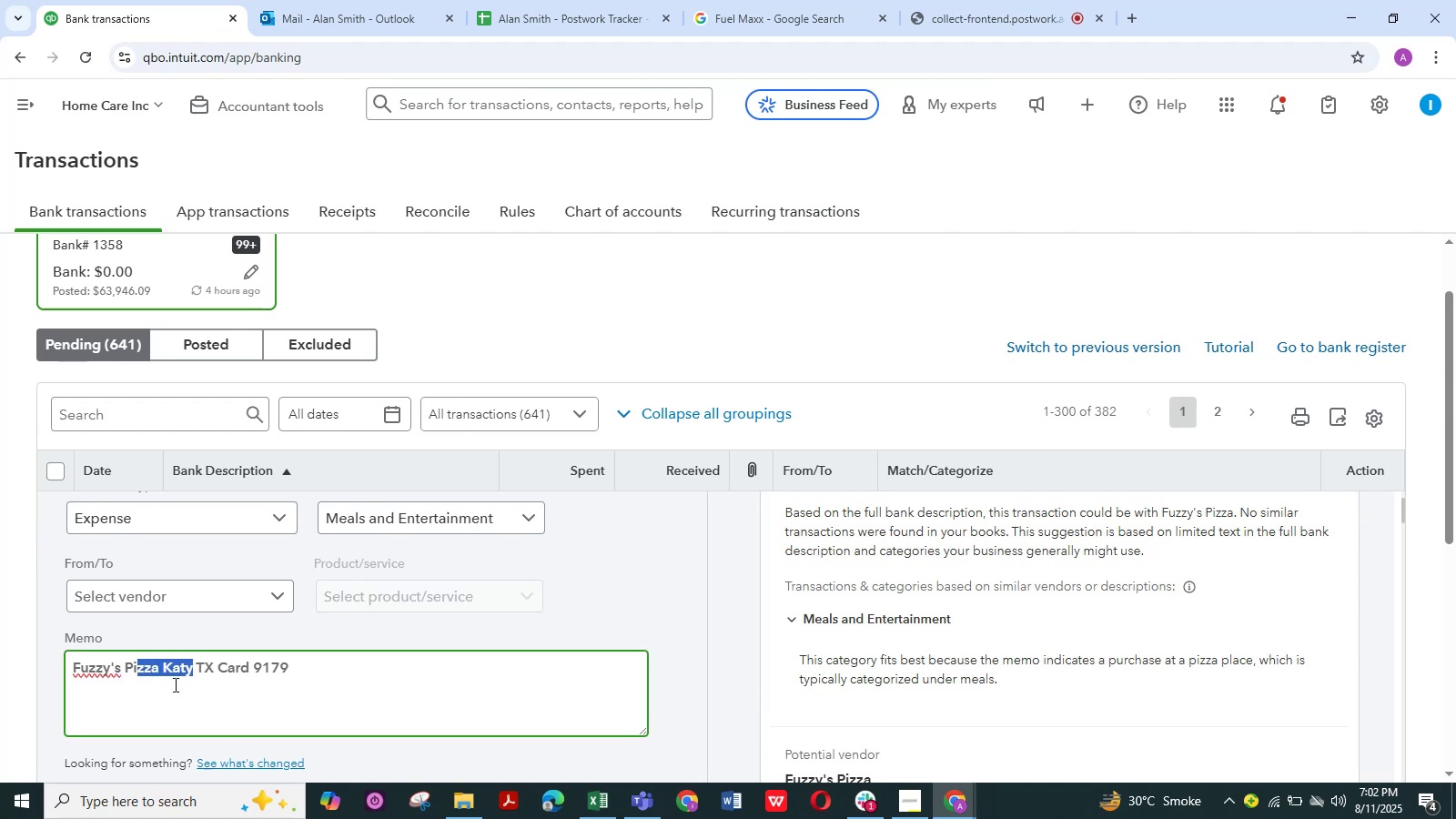 
left_click([174, 684])
 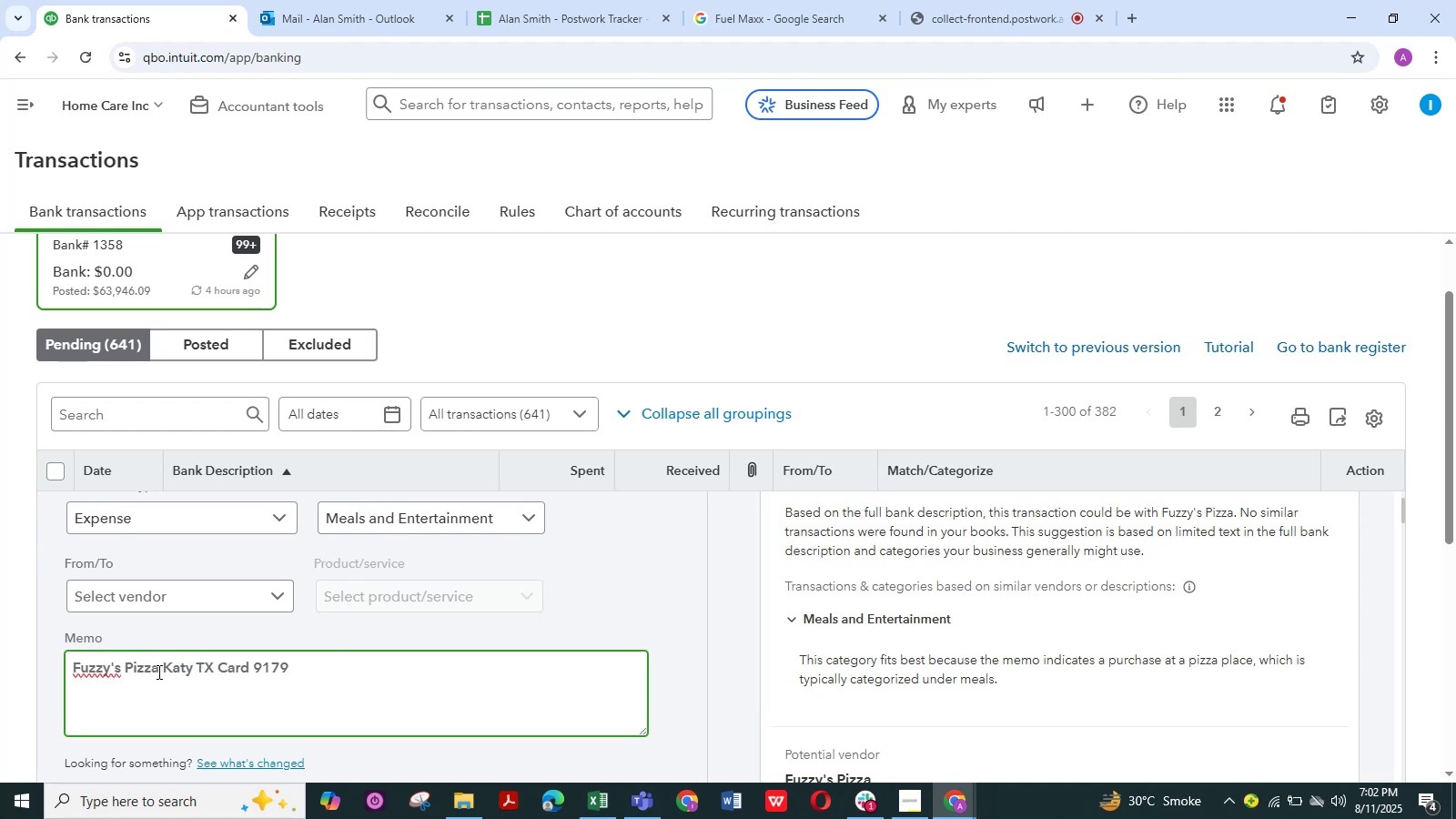 
left_click_drag(start_coordinate=[159, 670], to_coordinate=[75, 672])
 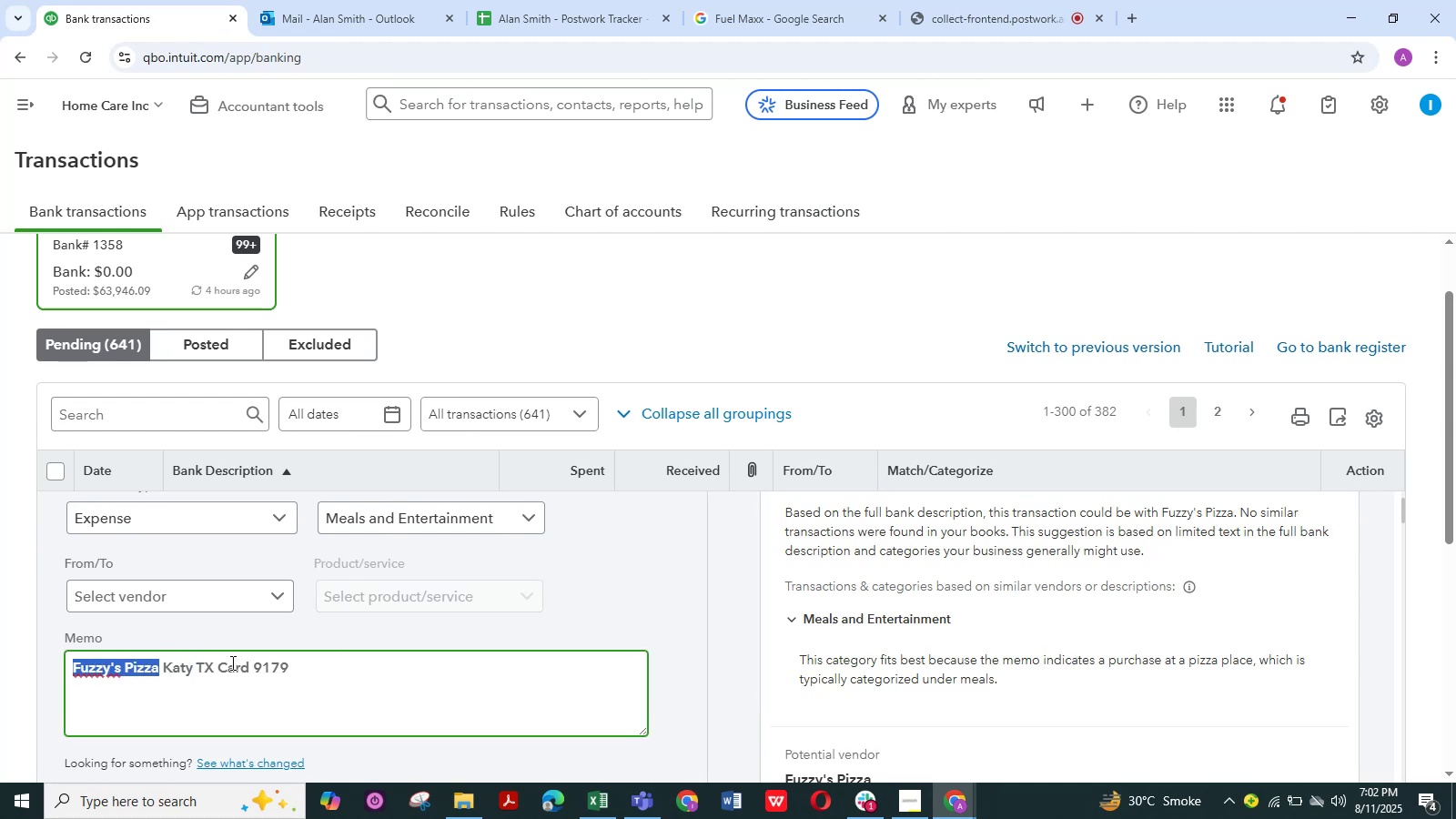 
key(Control+C)
 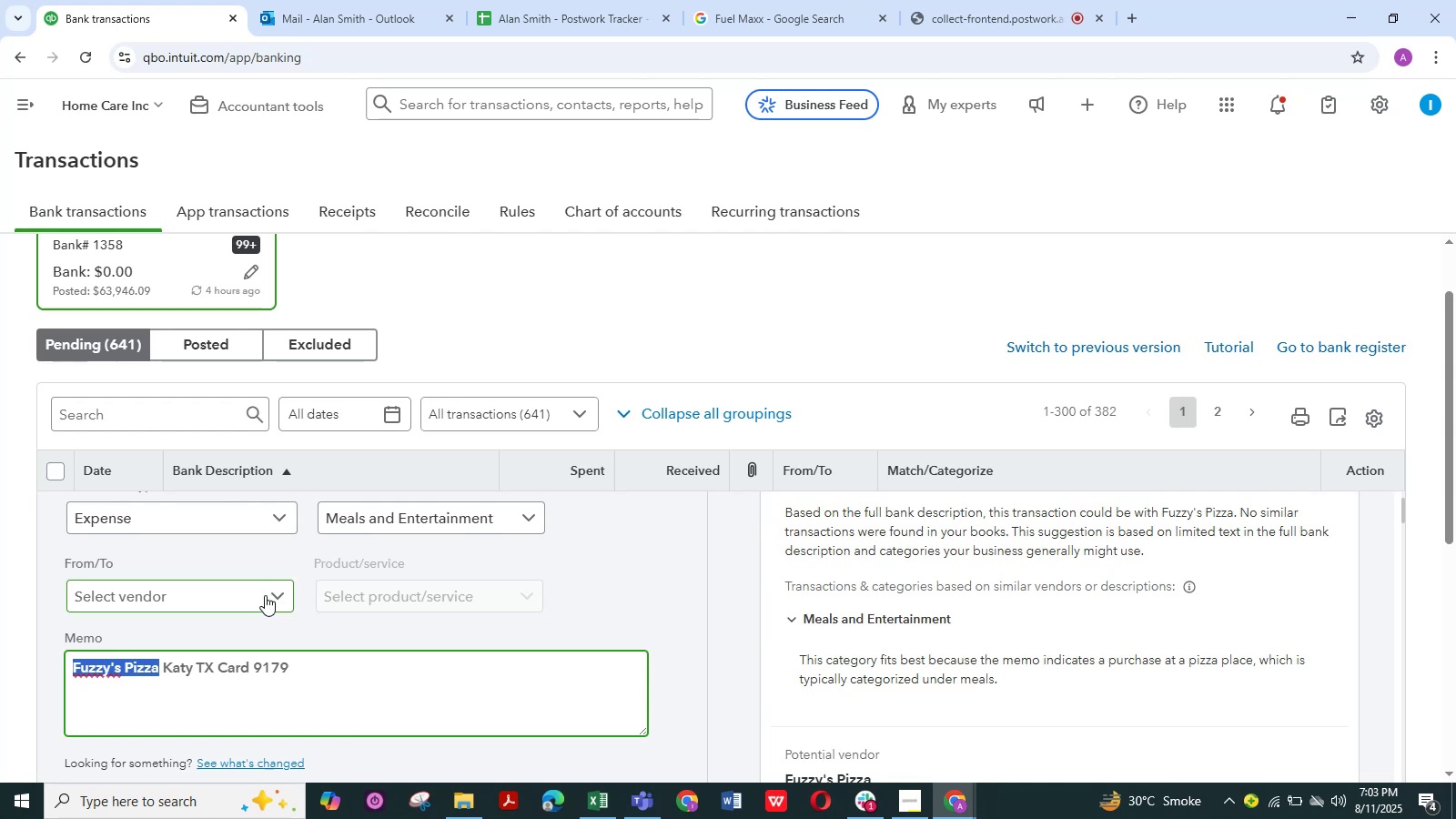 
left_click([274, 594])
 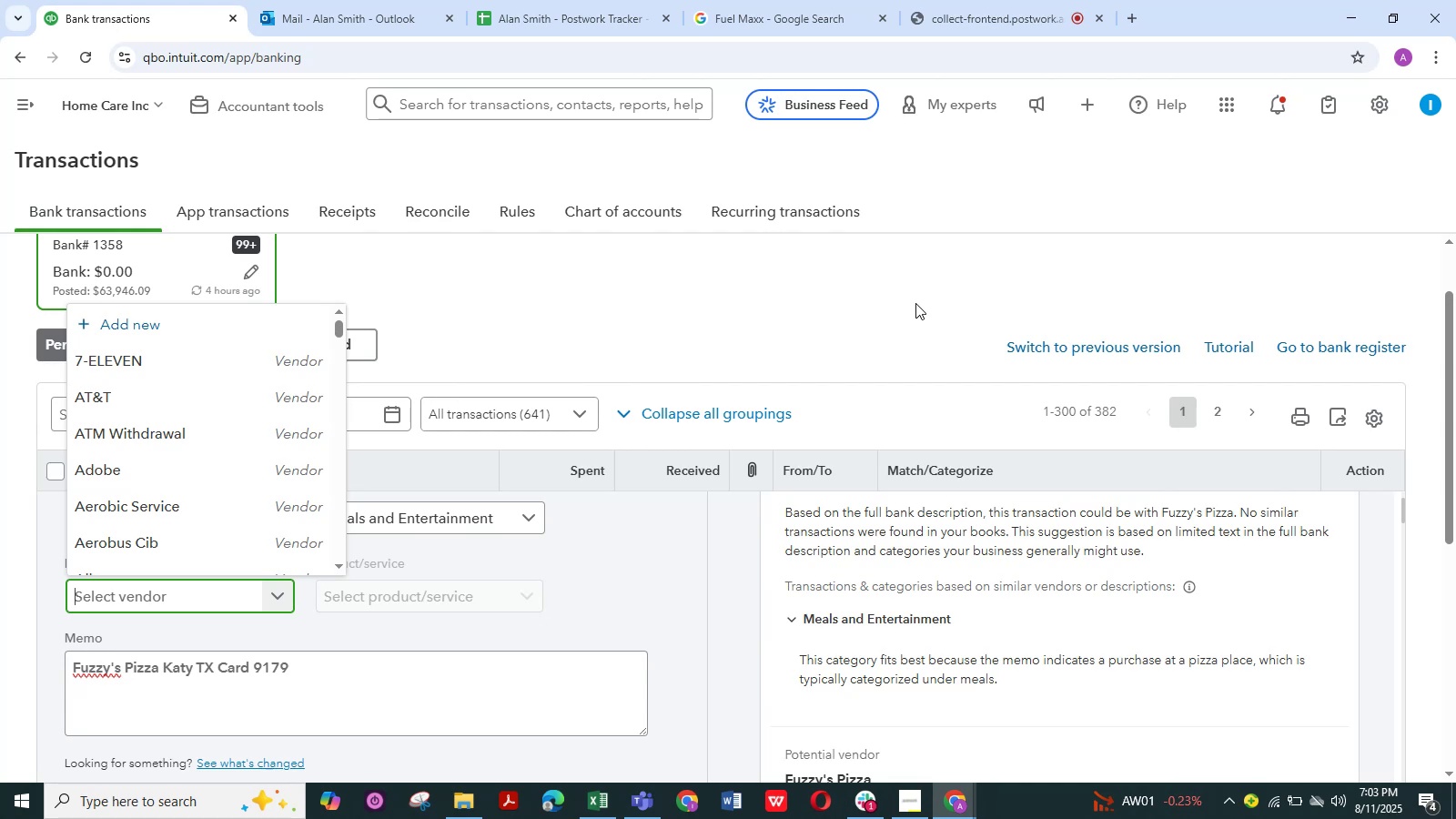 
wait(24.85)
 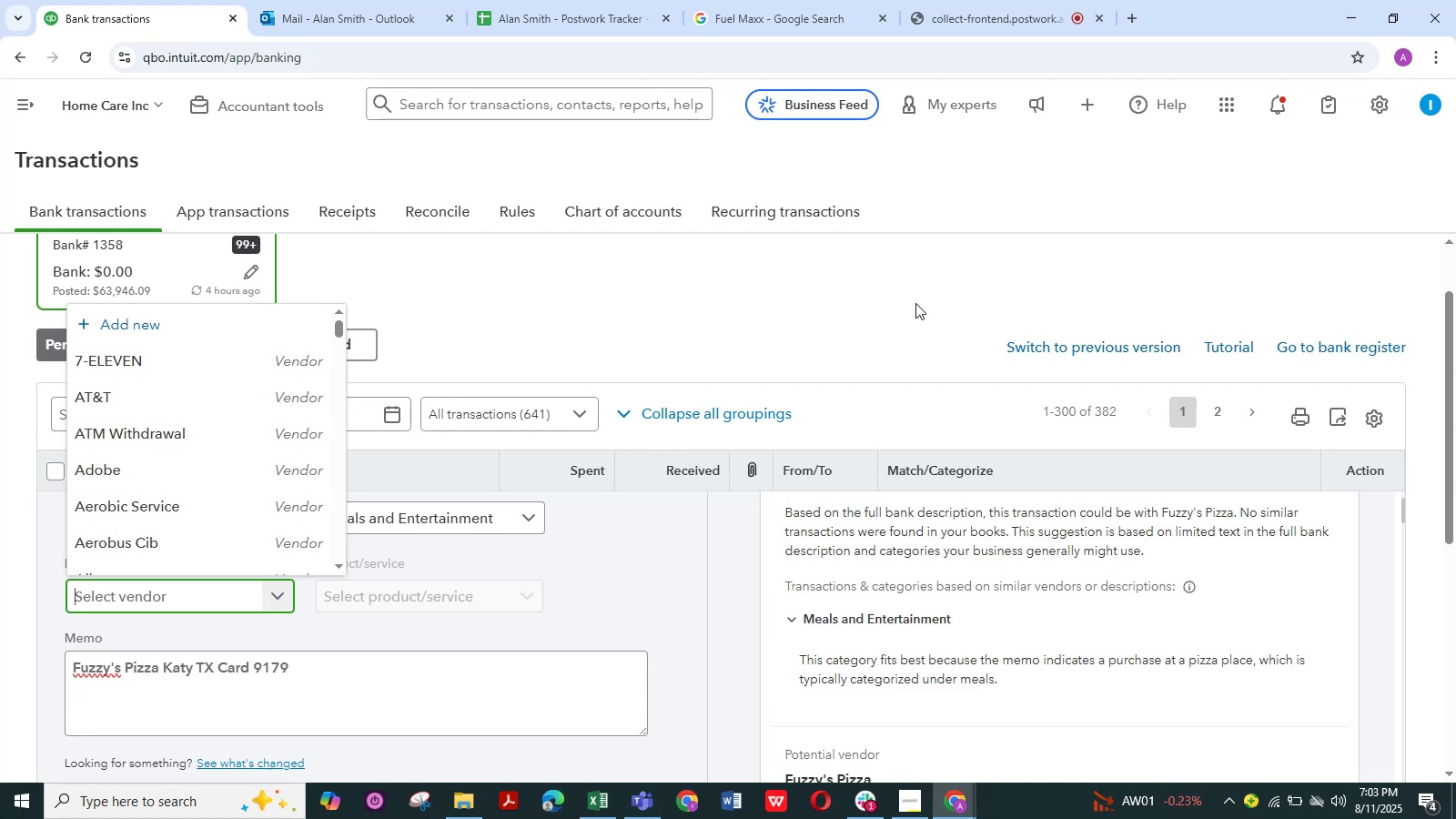 
left_click([155, 315])
 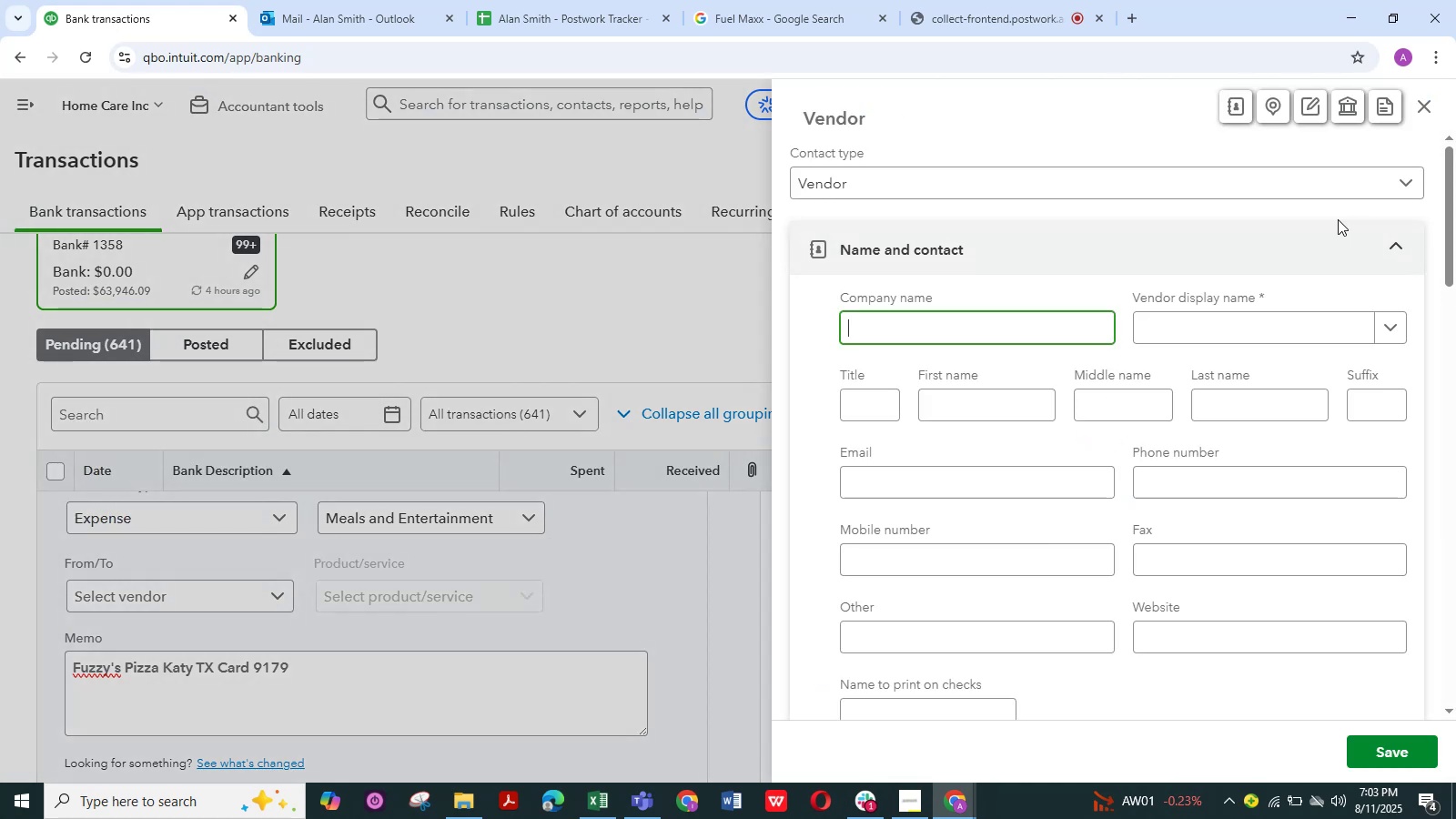 
left_click([1279, 322])
 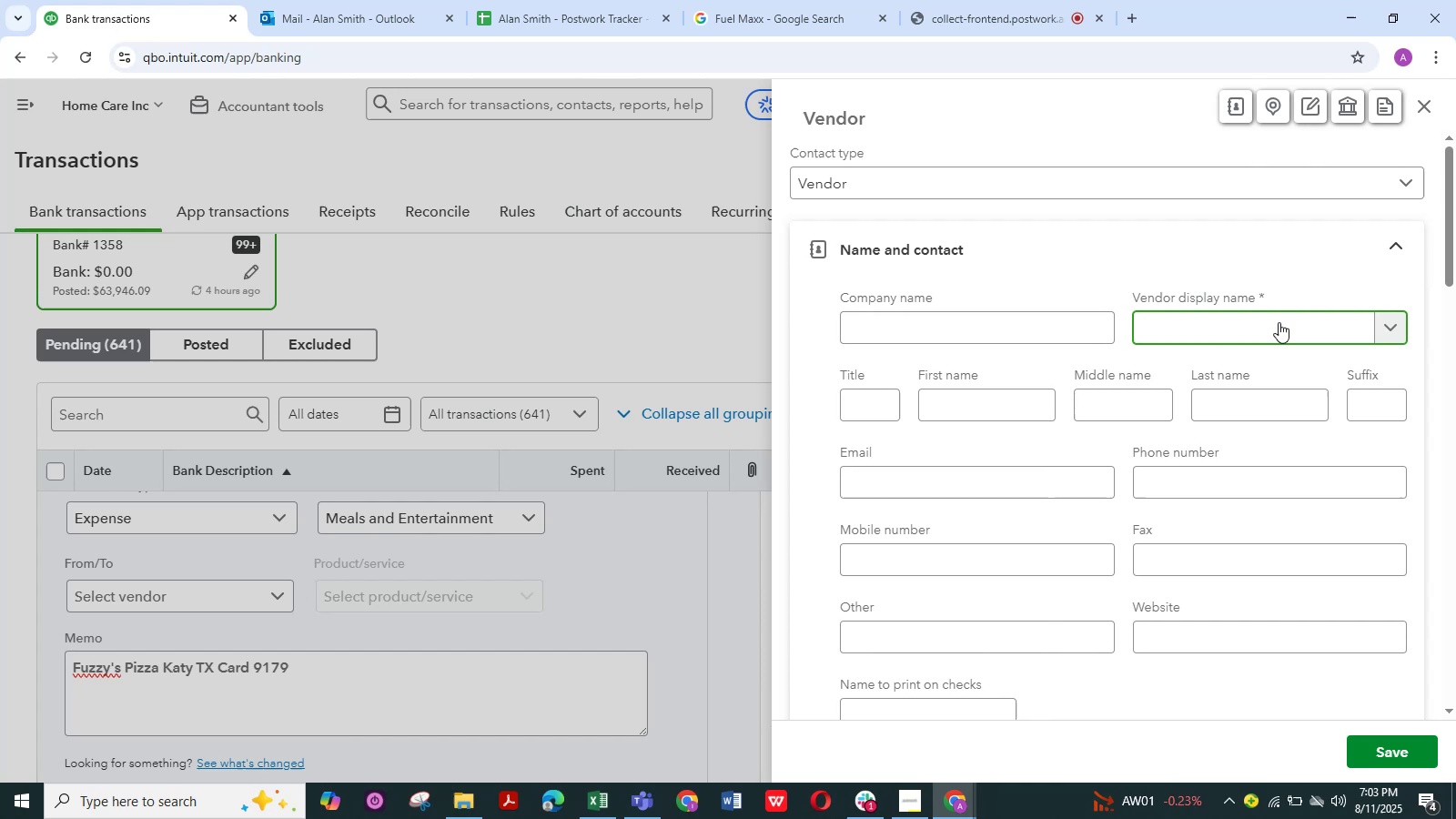 
key(Control+V)
 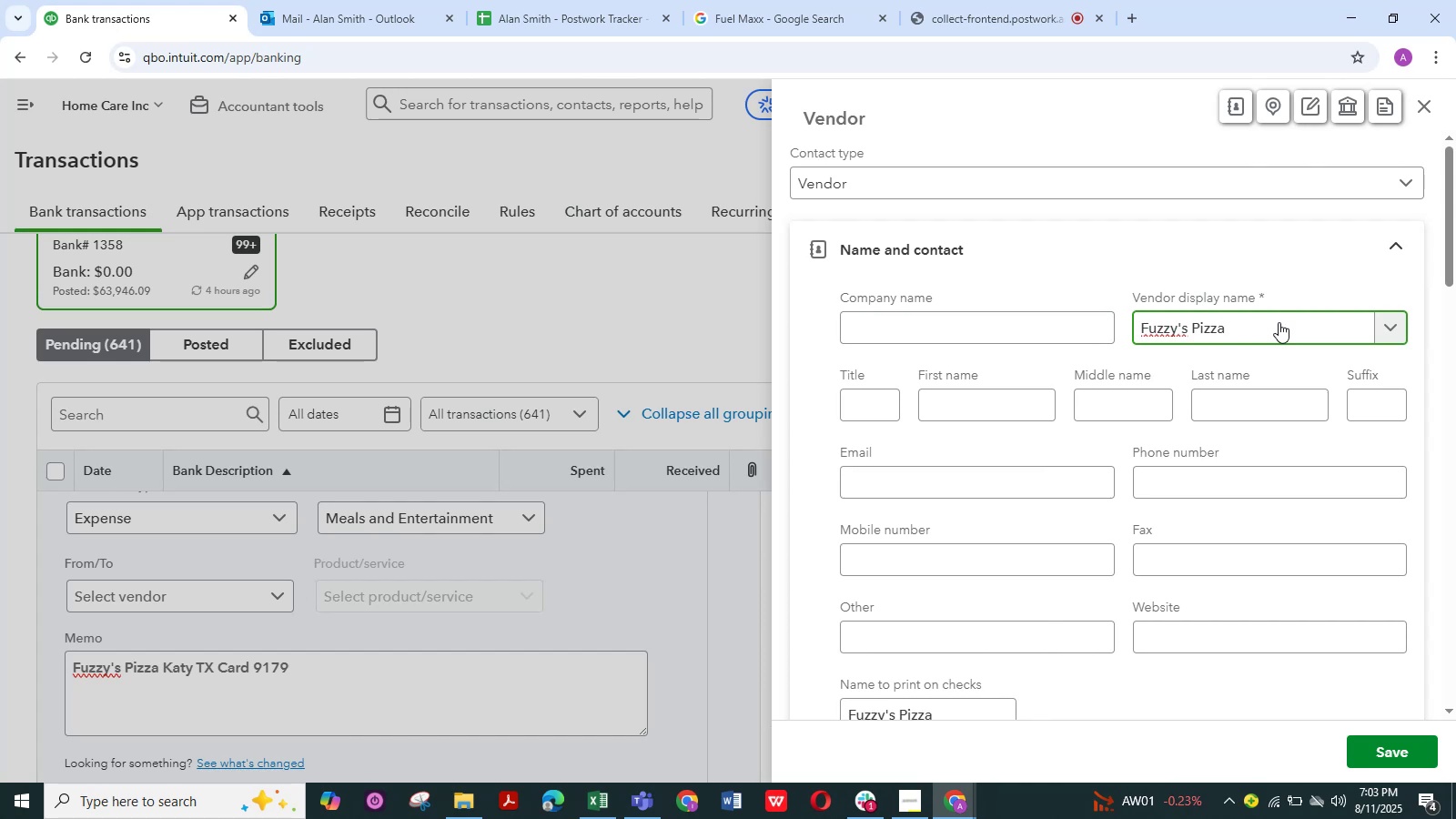 
key(NumpadEnter)
 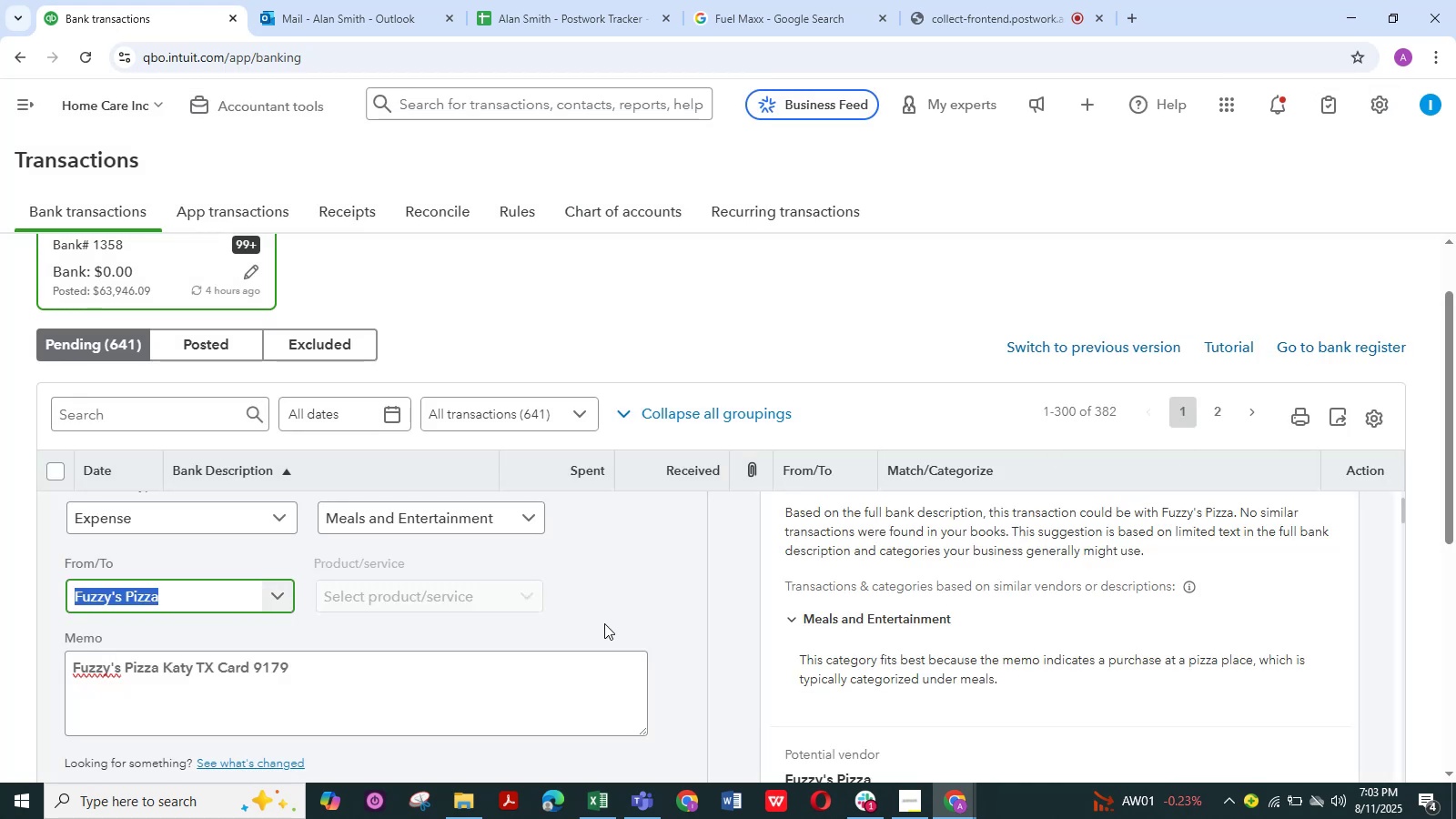 
scroll: coordinate [257, 712], scroll_direction: down, amount: 1.0
 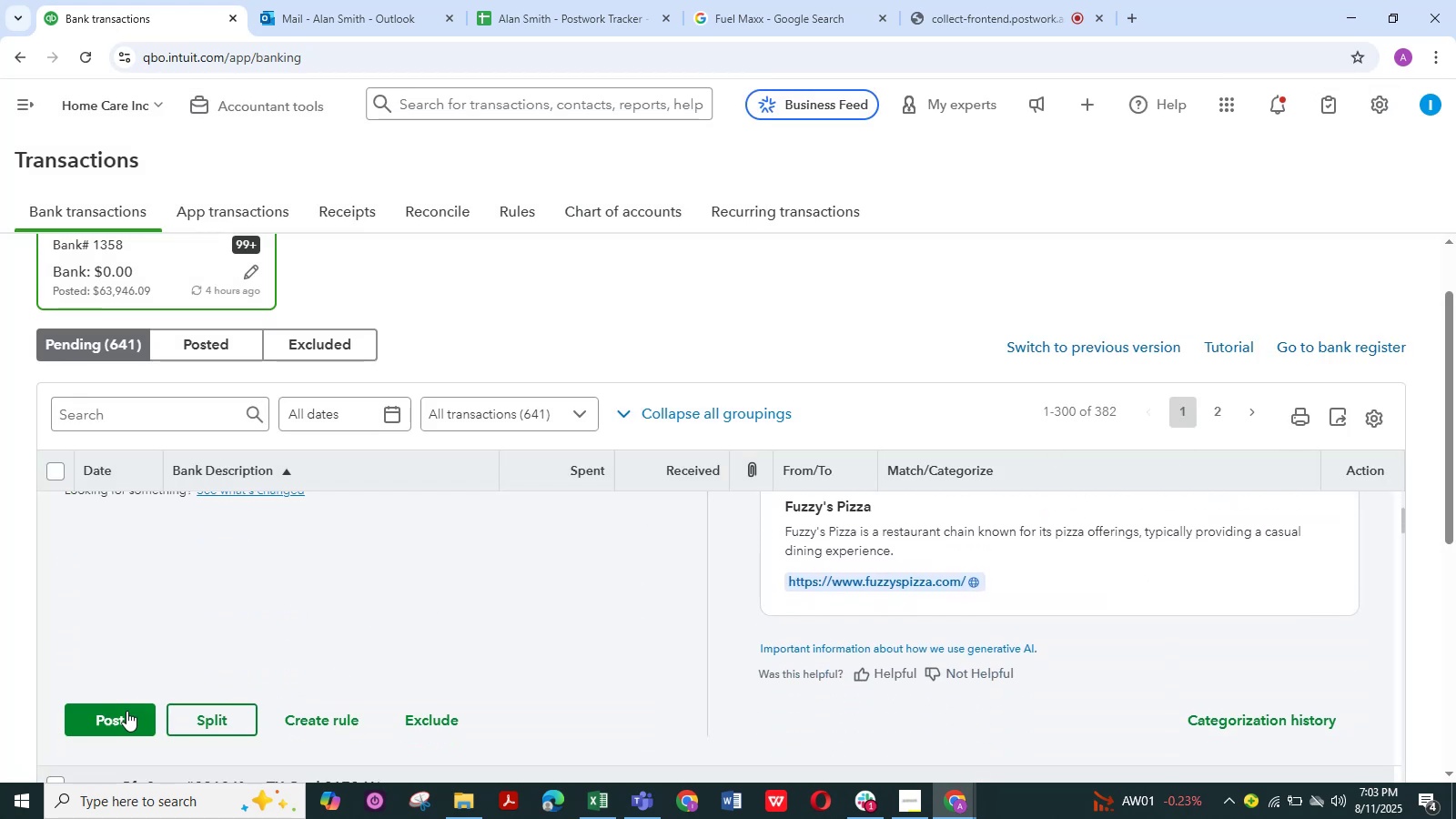 
left_click([126, 716])
 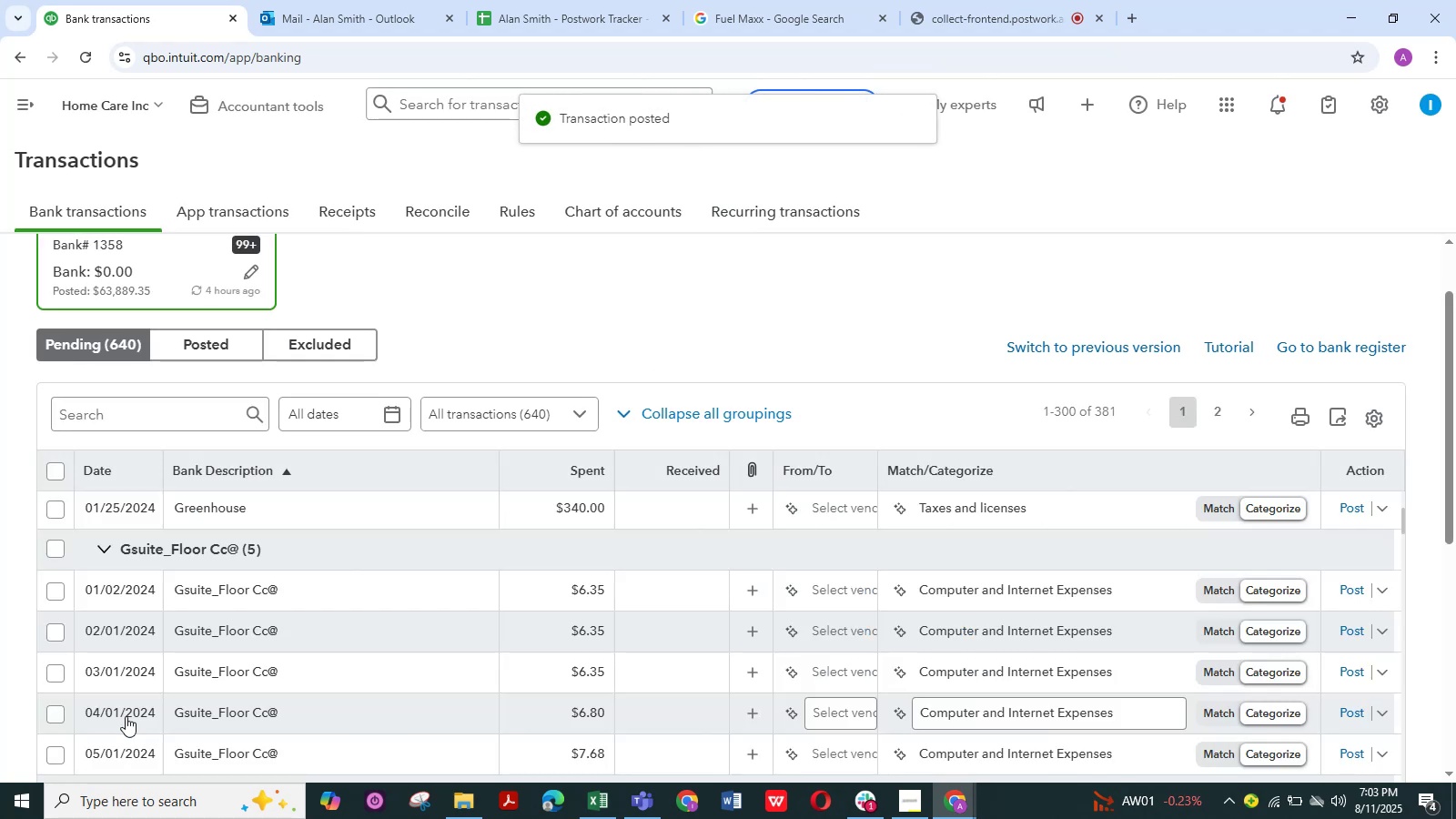 
wait(11.33)
 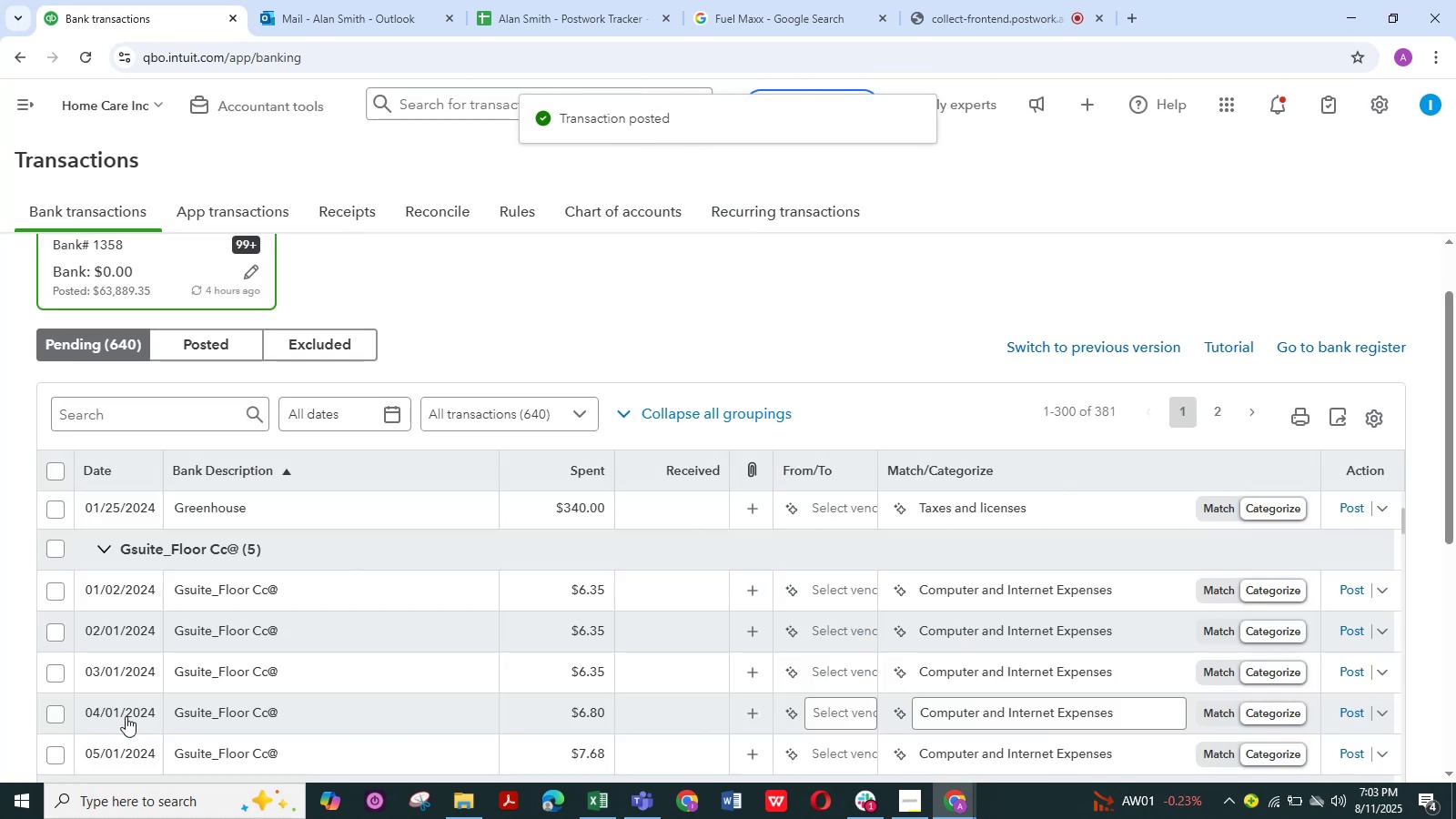 
scroll: coordinate [278, 622], scroll_direction: up, amount: 10.0
 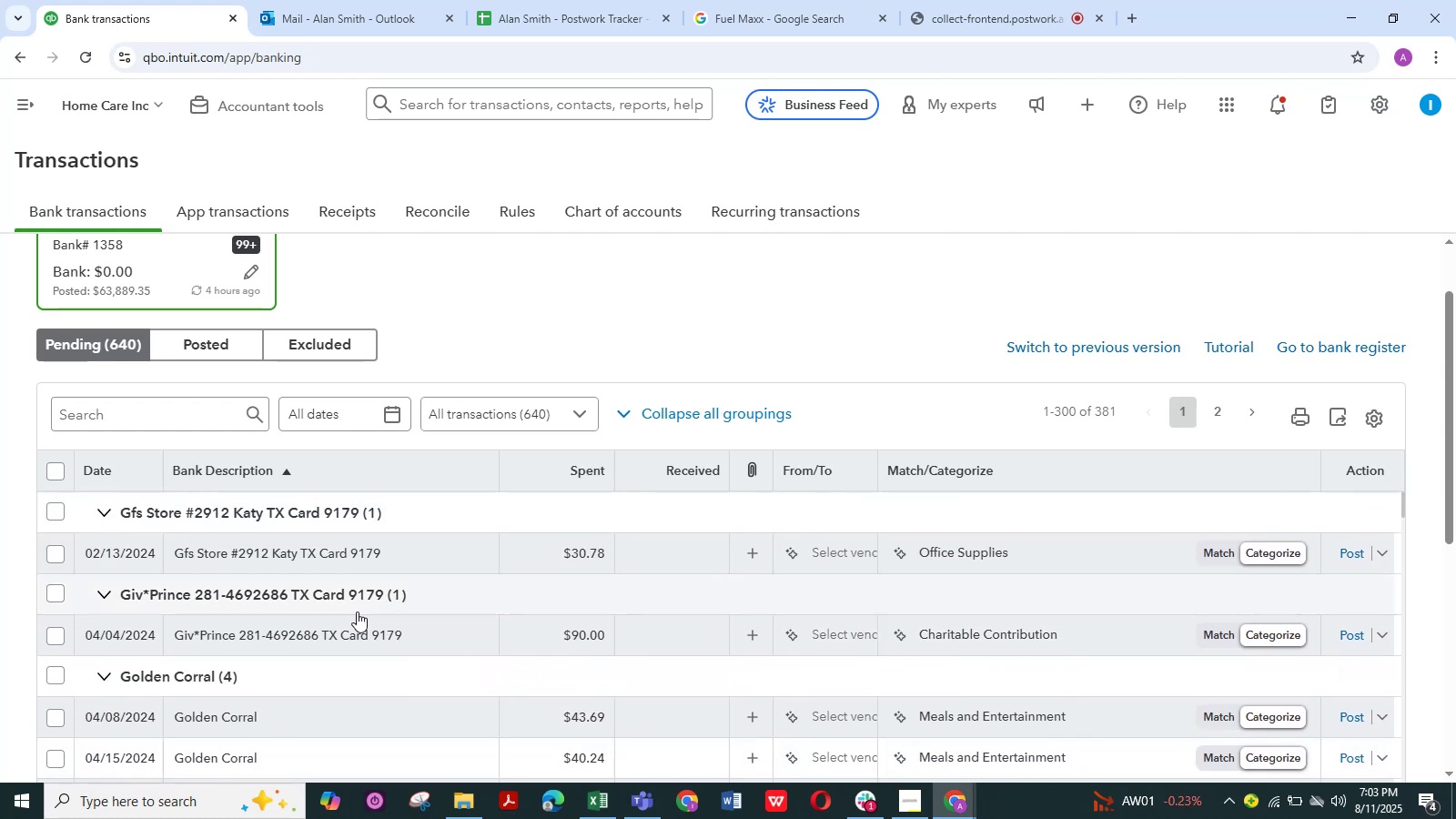 
wait(8.32)
 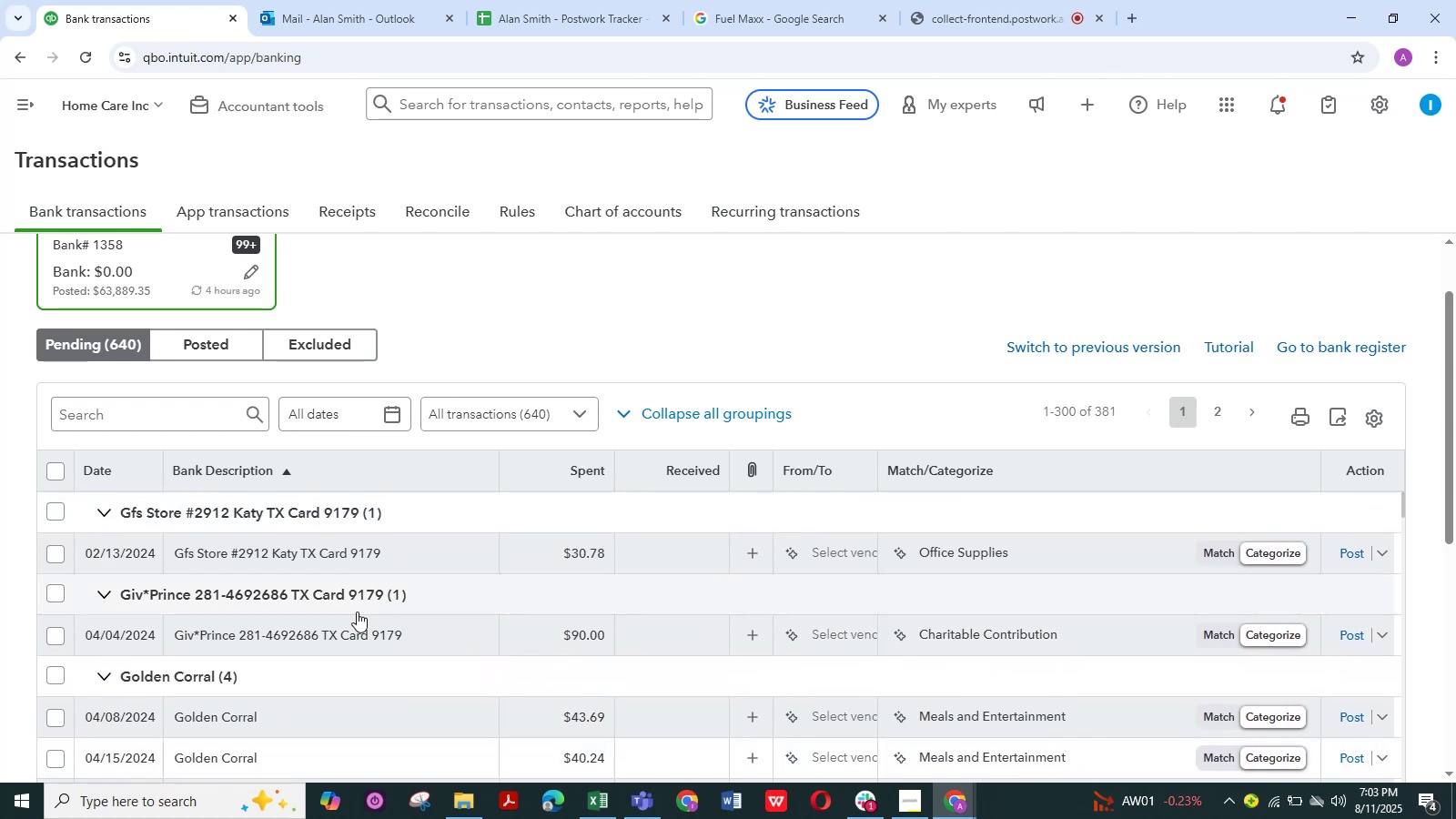 
scroll: coordinate [258, 610], scroll_direction: down, amount: 1.0
 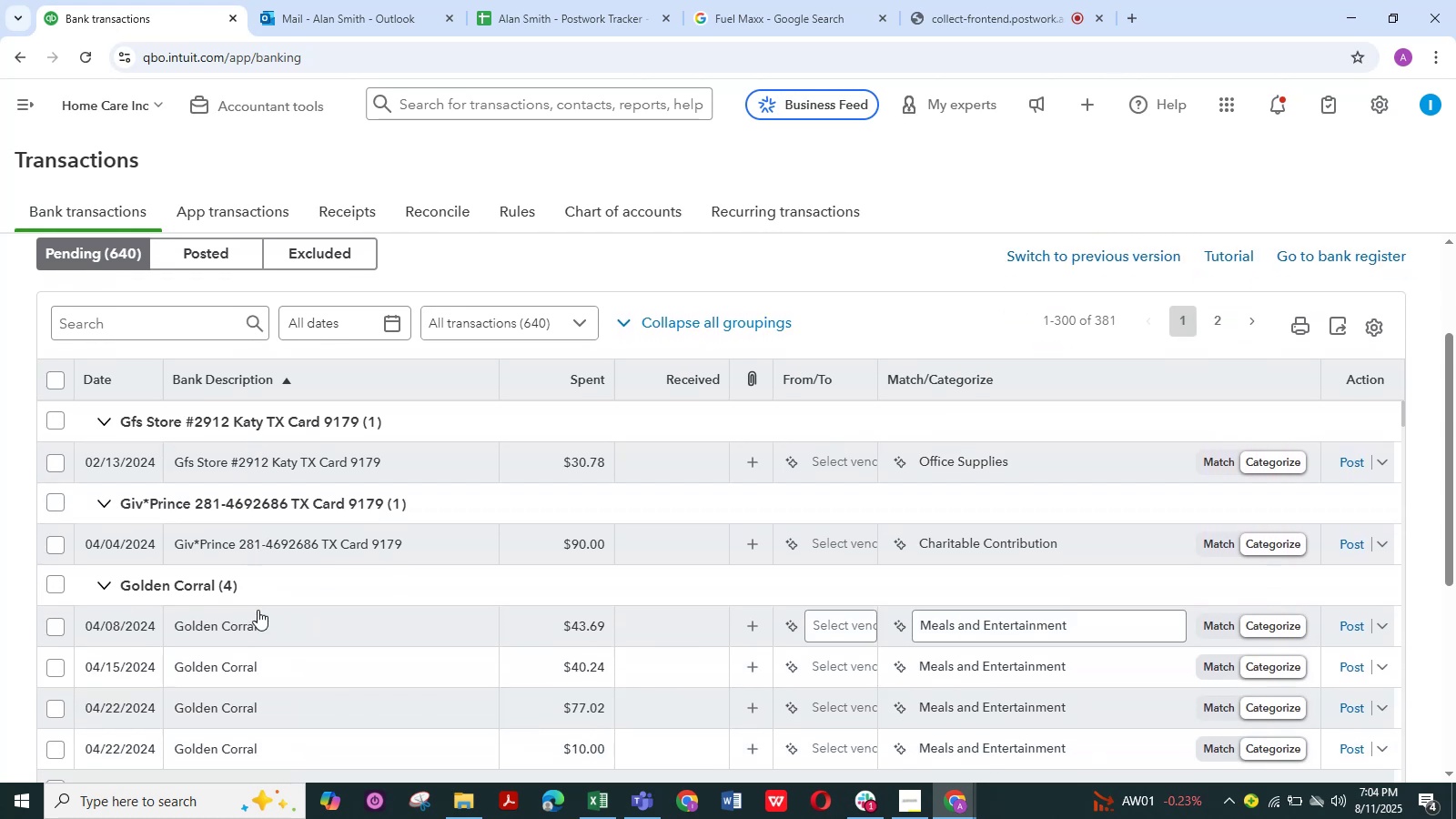 
wait(7.88)
 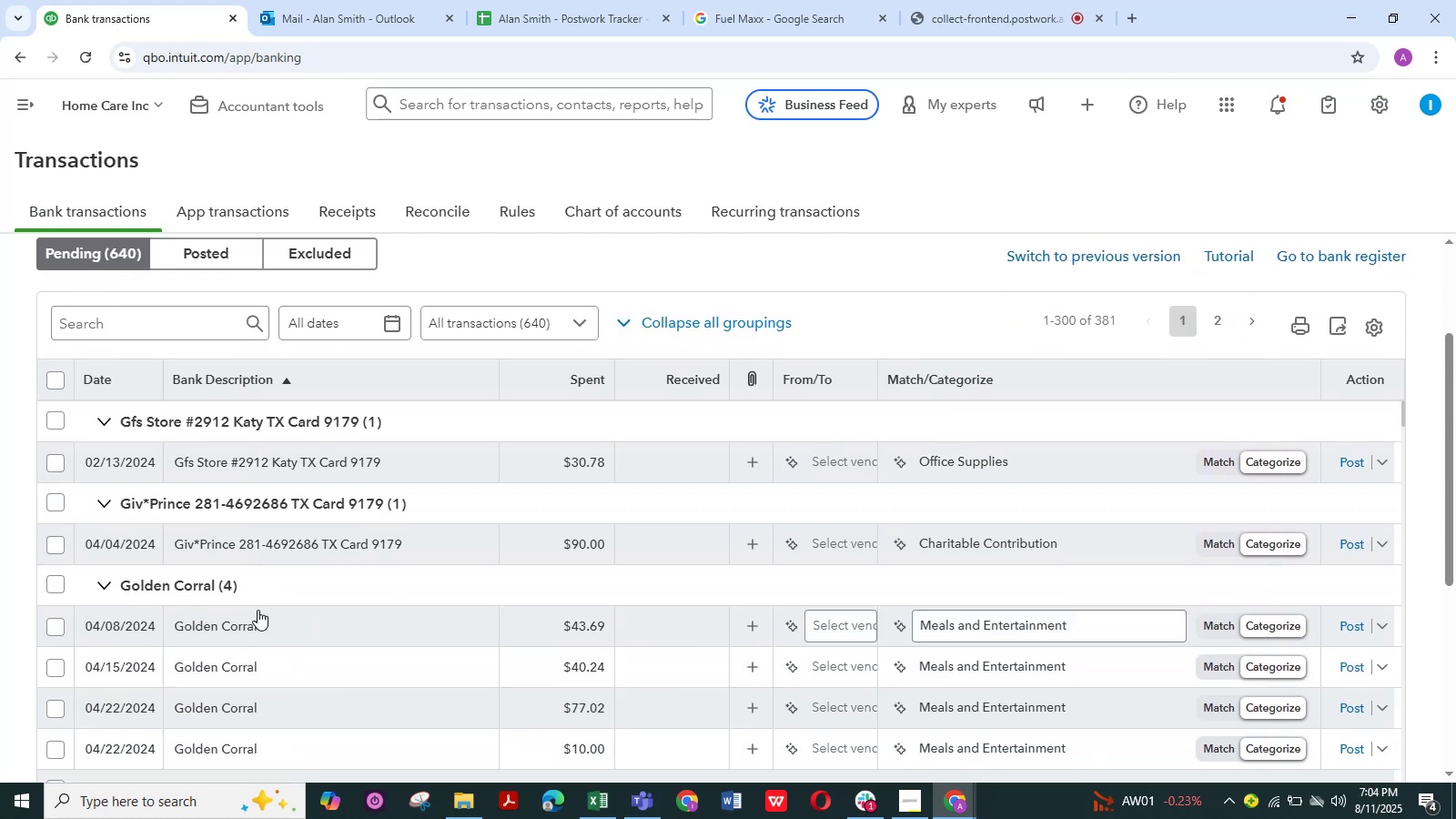 
scroll: coordinate [278, 567], scroll_direction: up, amount: 1.0
 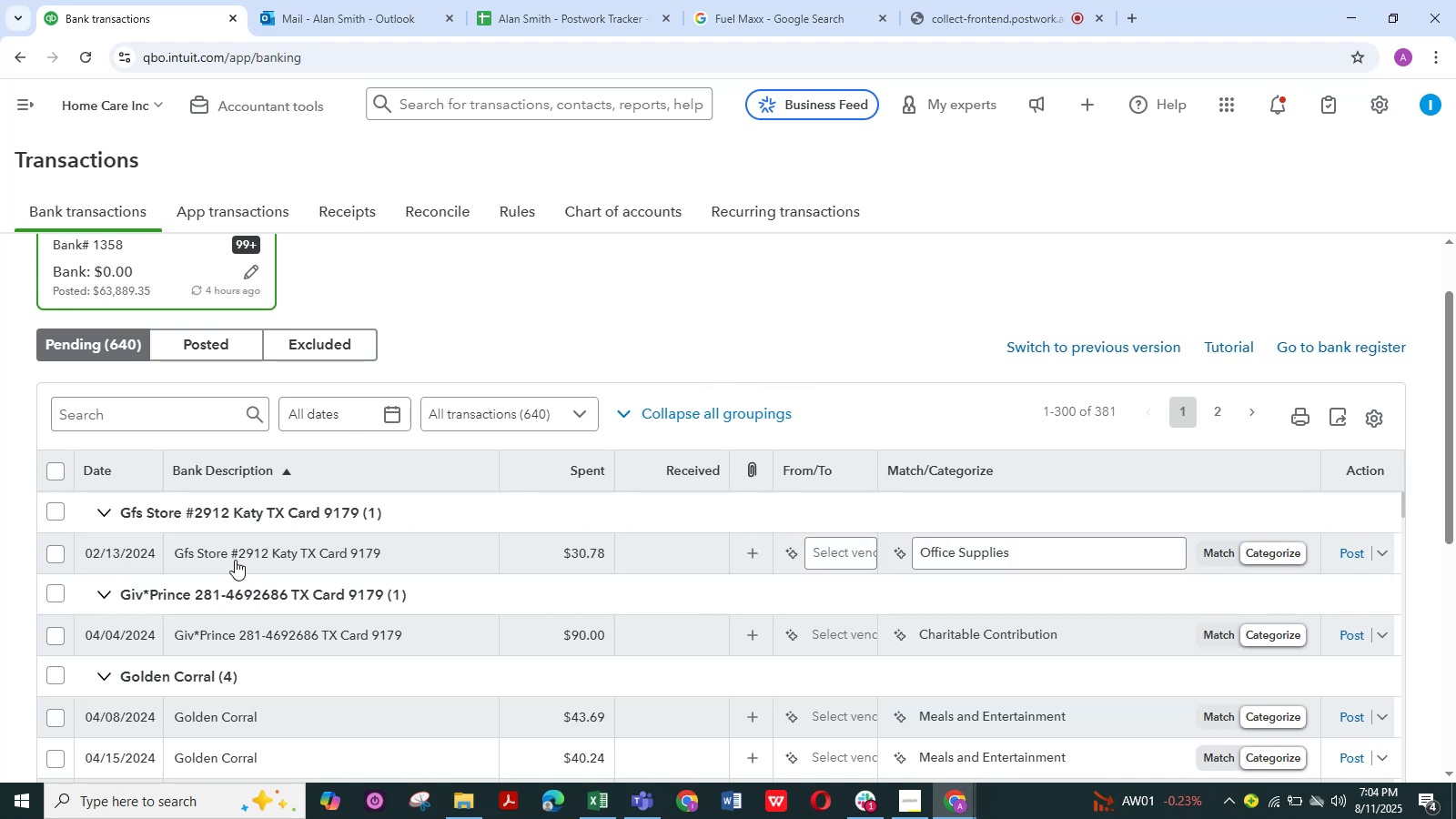 
left_click([235, 559])
 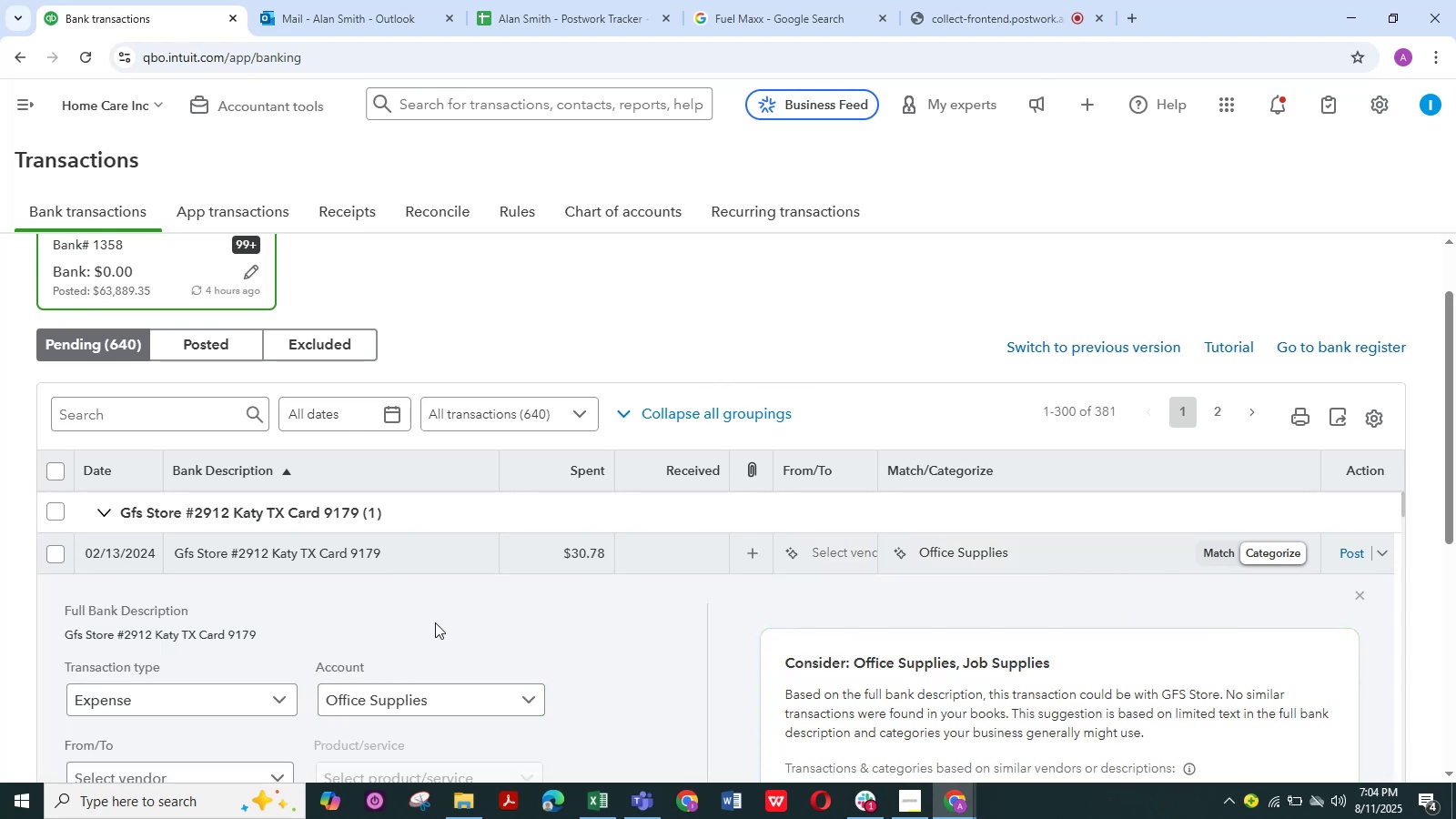 
wait(12.42)
 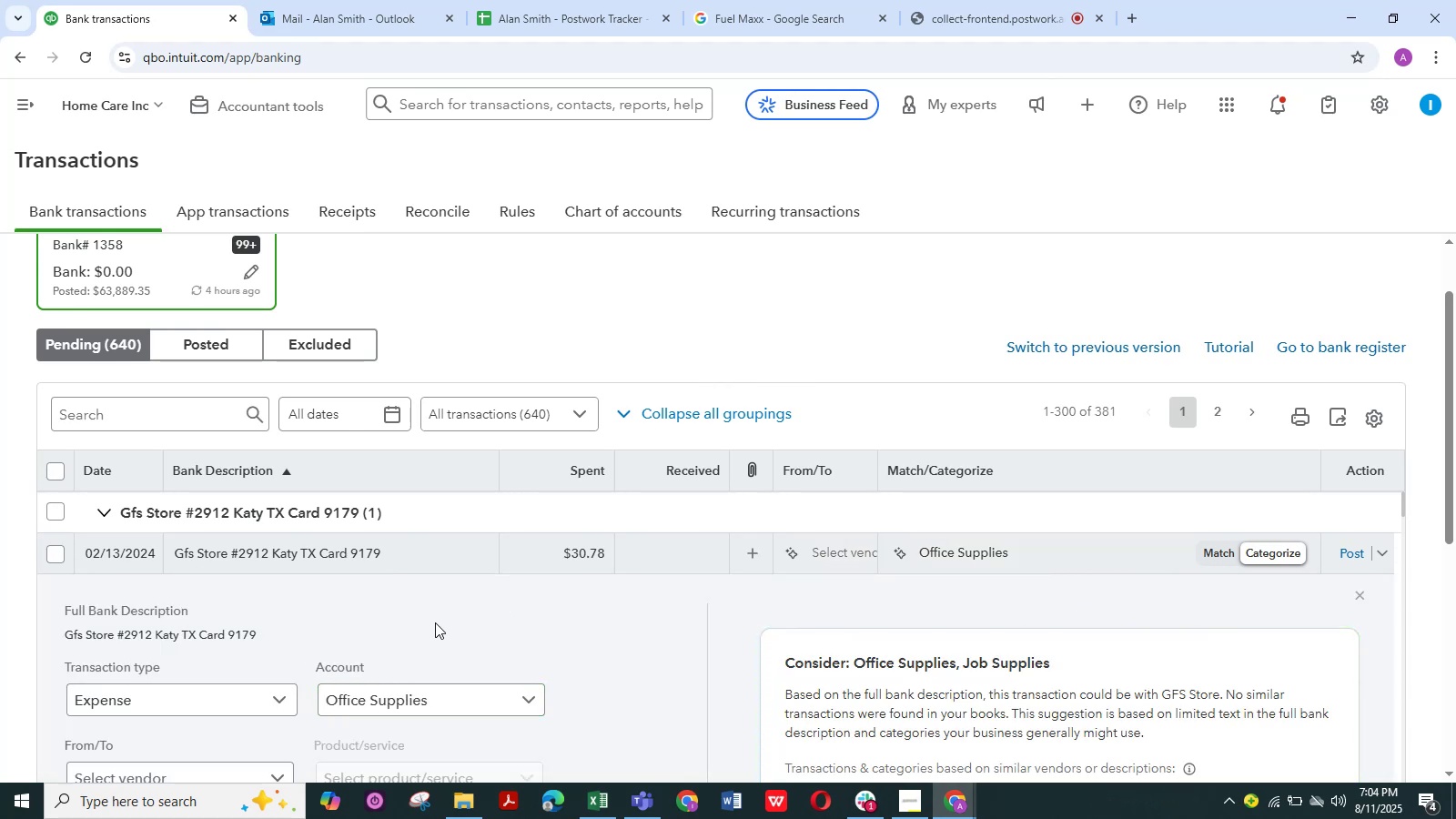 
scroll: coordinate [425, 619], scroll_direction: down, amount: 1.0
 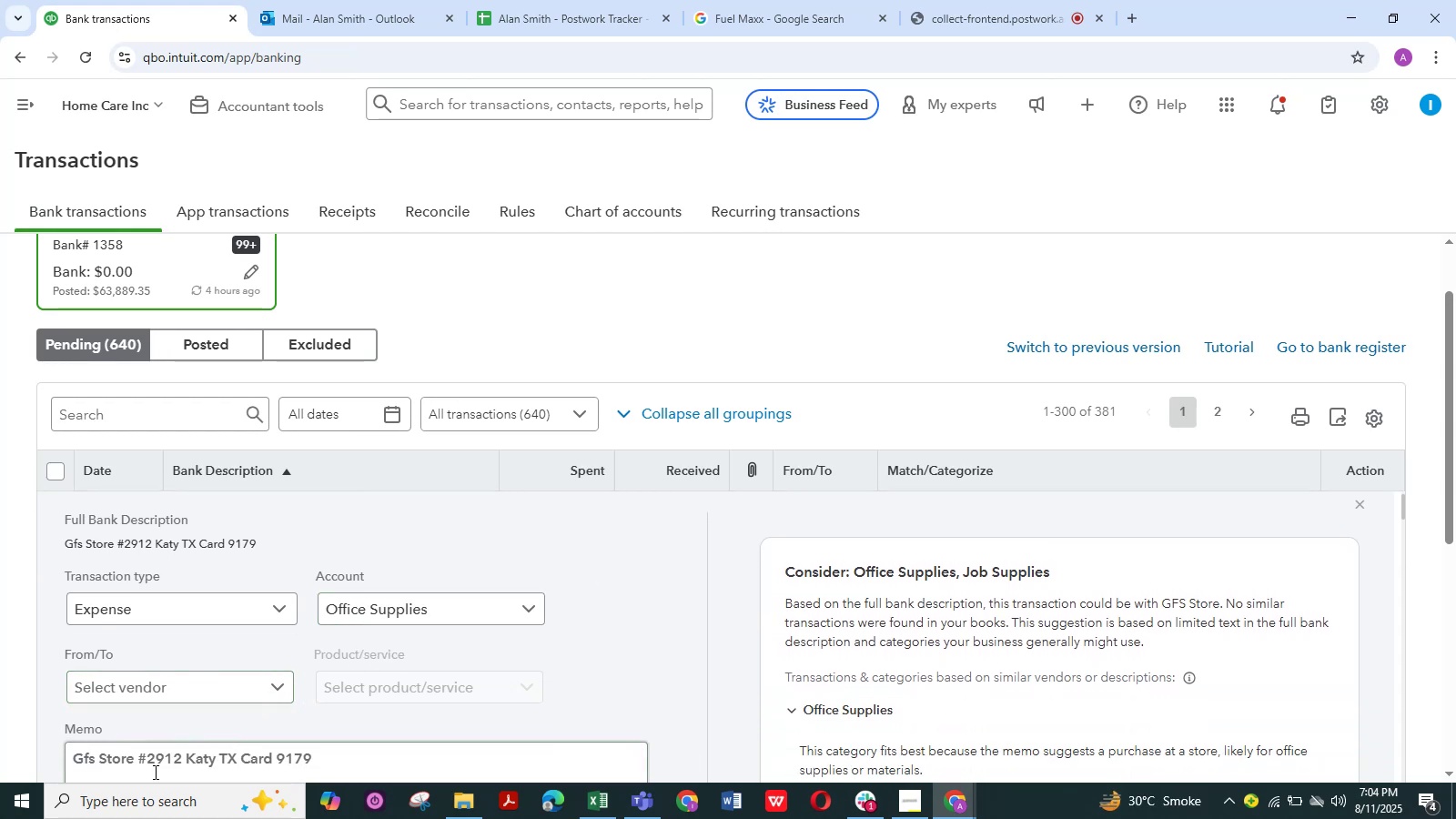 
left_click_drag(start_coordinate=[136, 753], to_coordinate=[58, 760])
 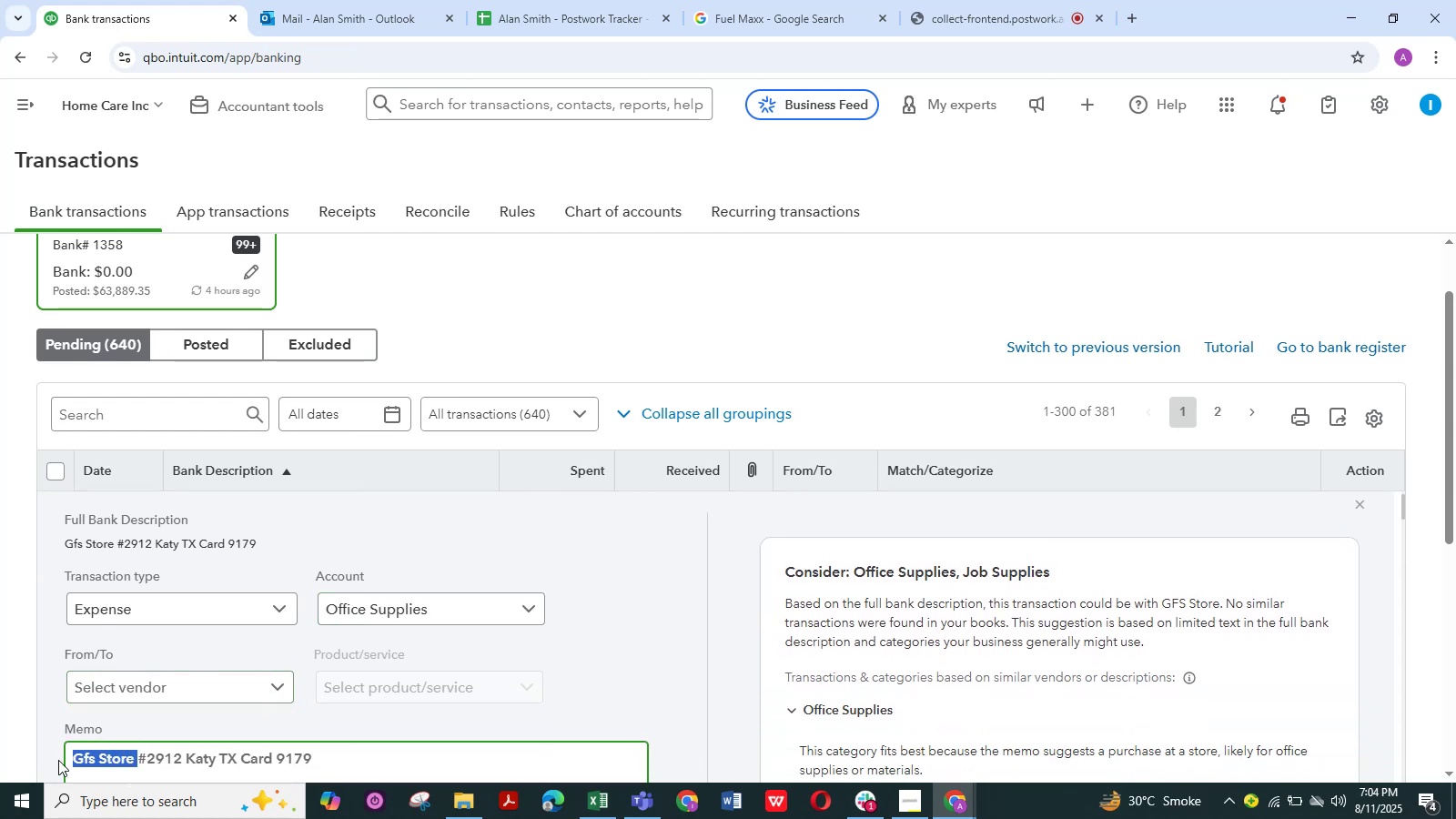 
key(Control+C)
 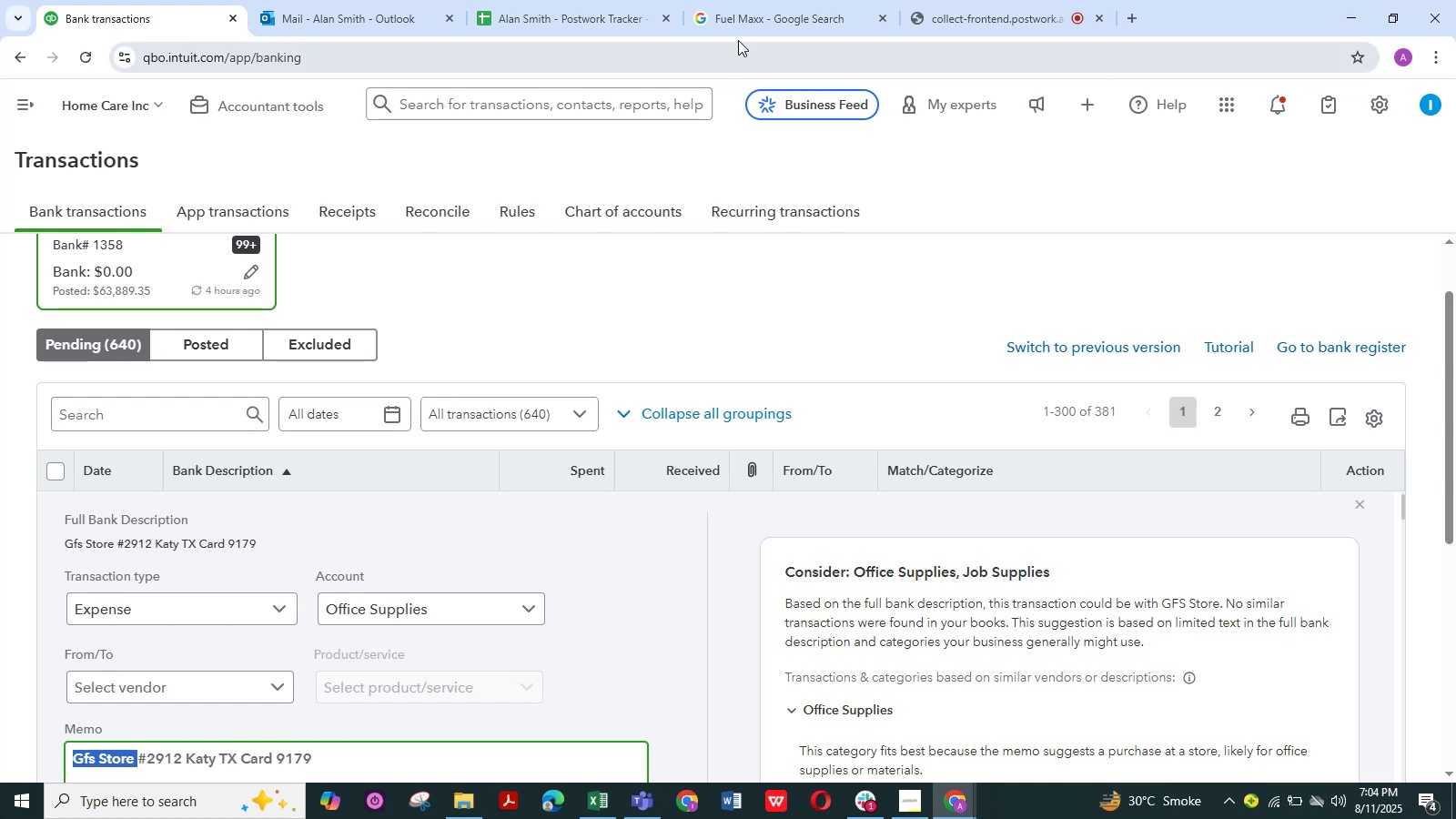 
left_click([773, 16])
 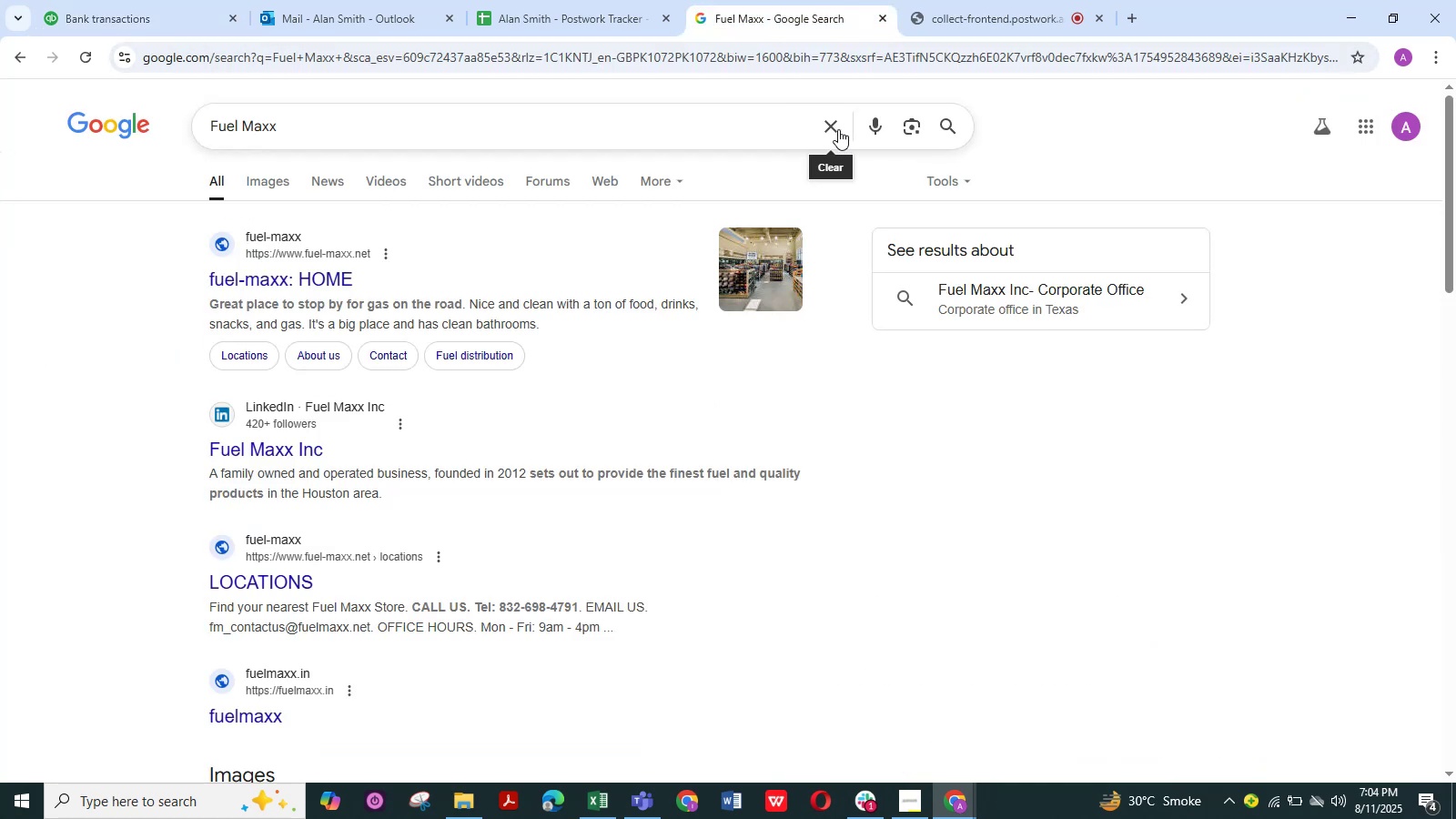 
left_click([835, 127])
 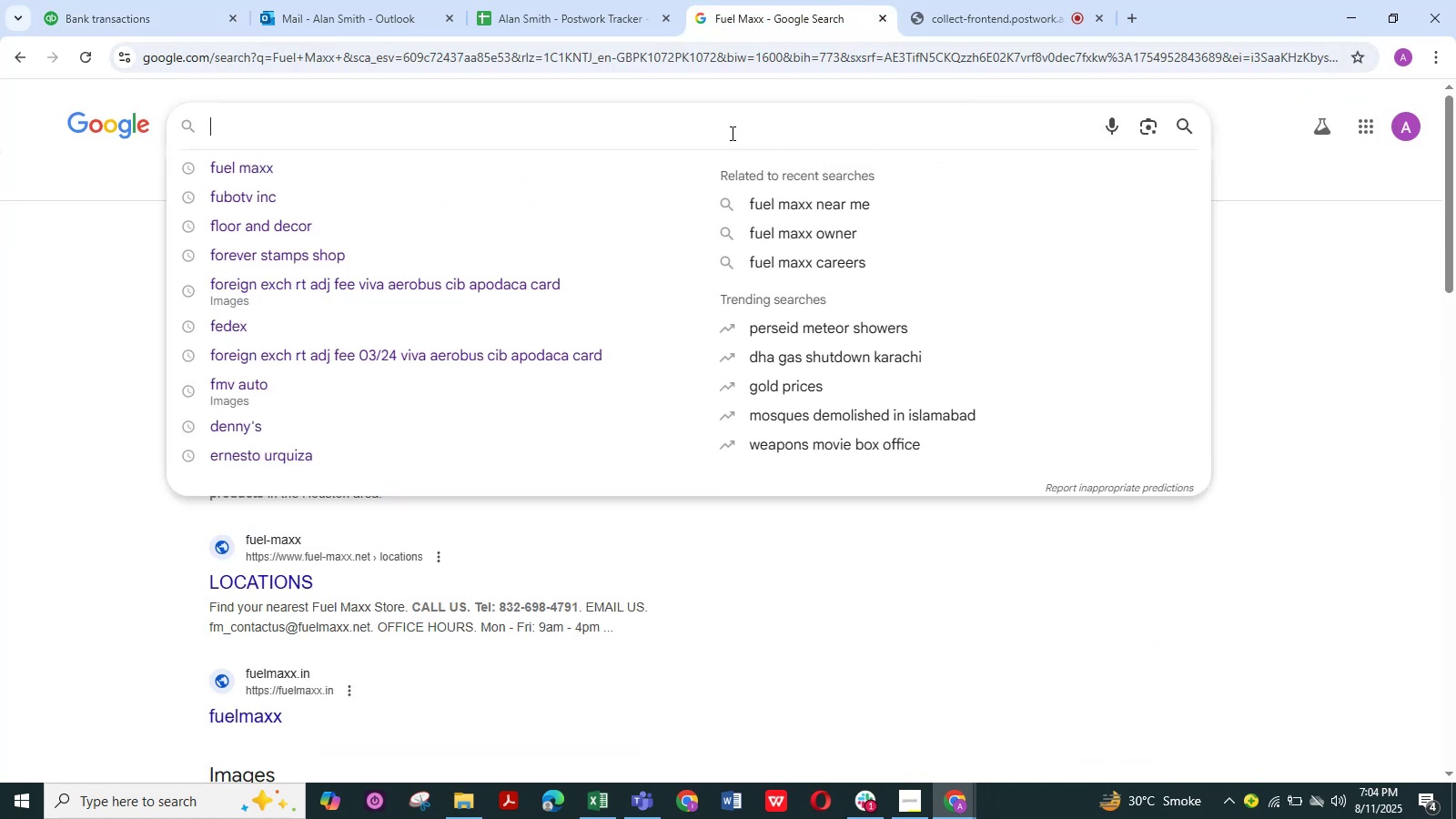 
left_click([731, 133])
 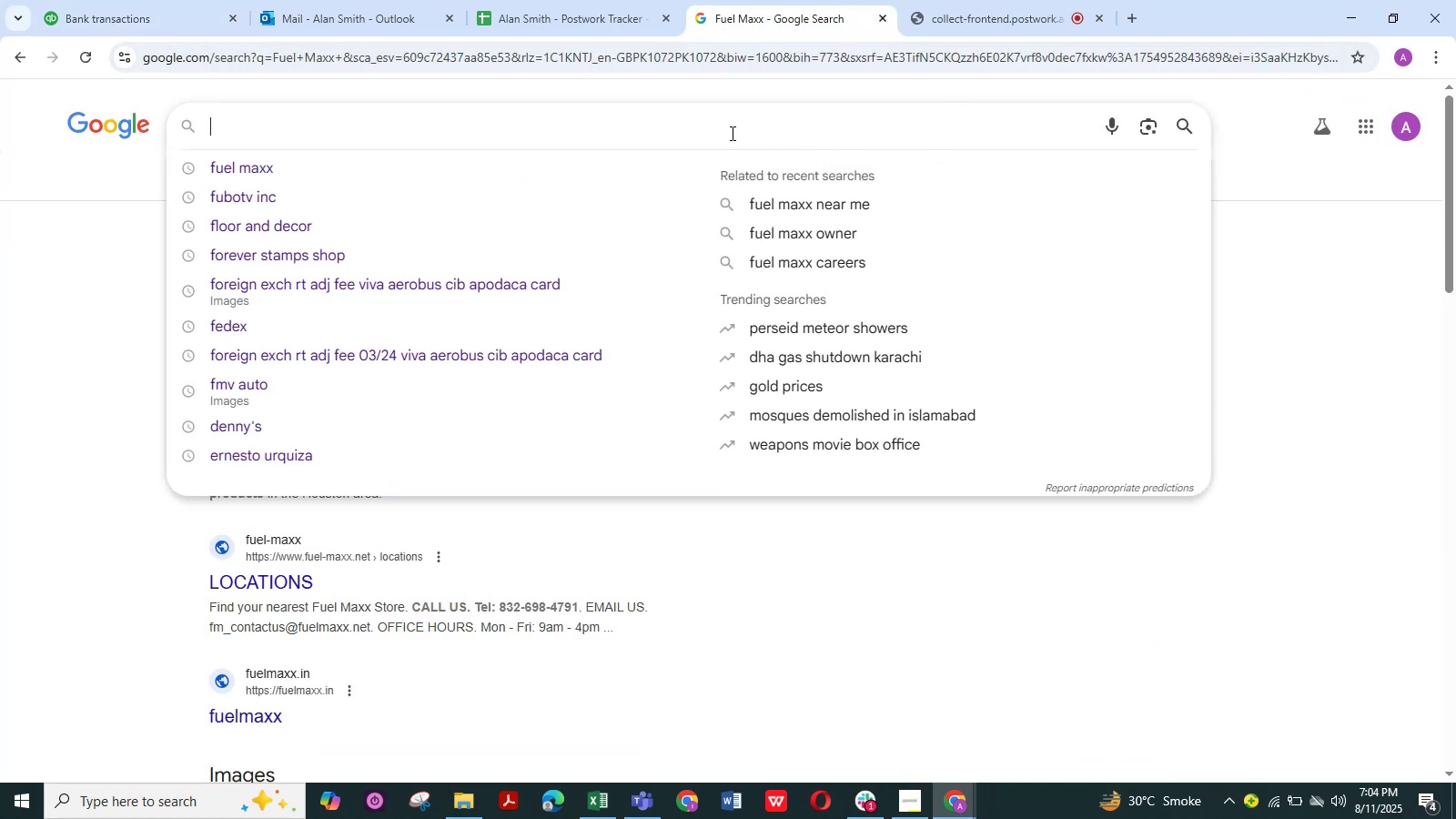 
key(Control+V)
 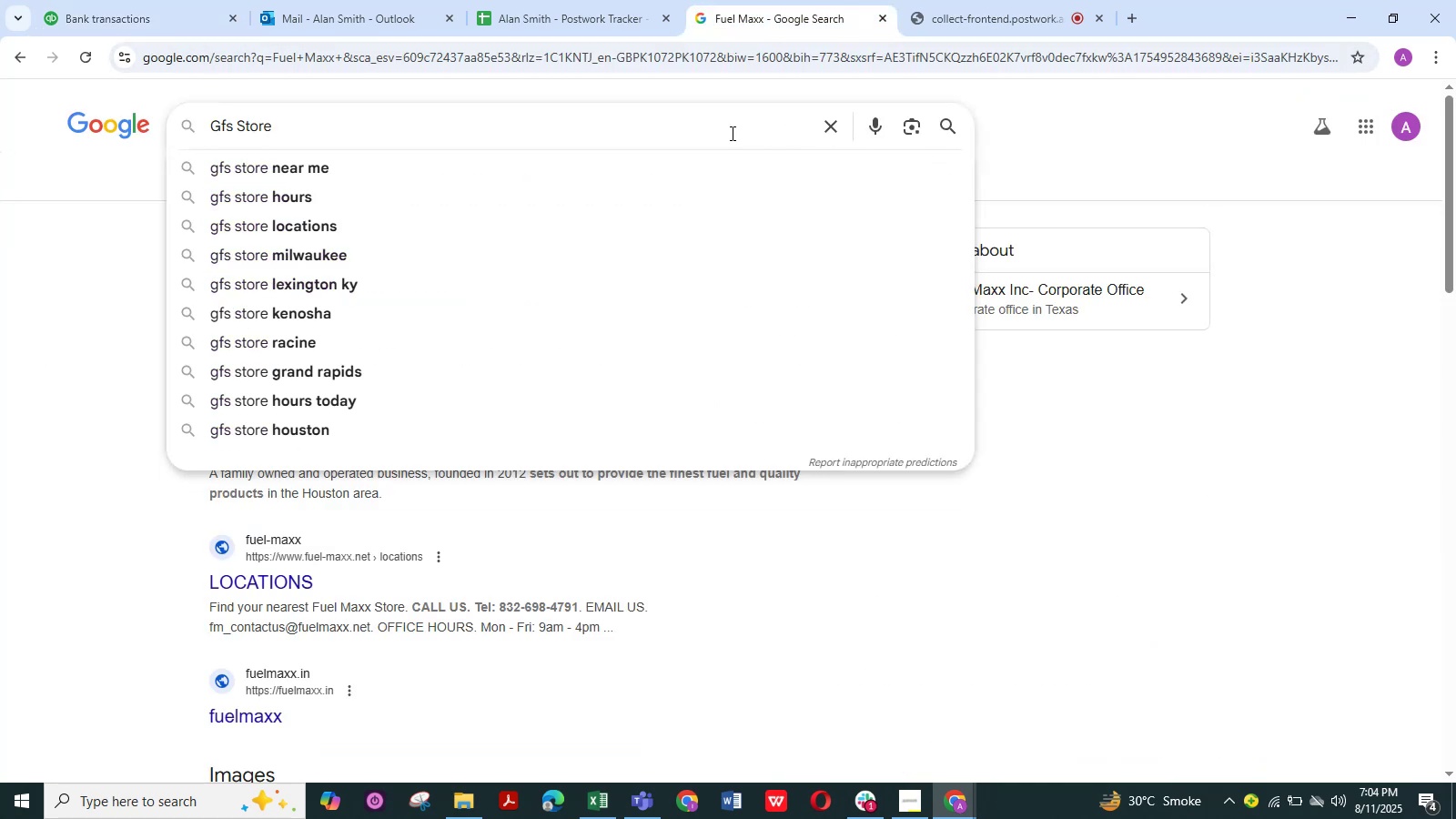 
key(NumpadEnter)
 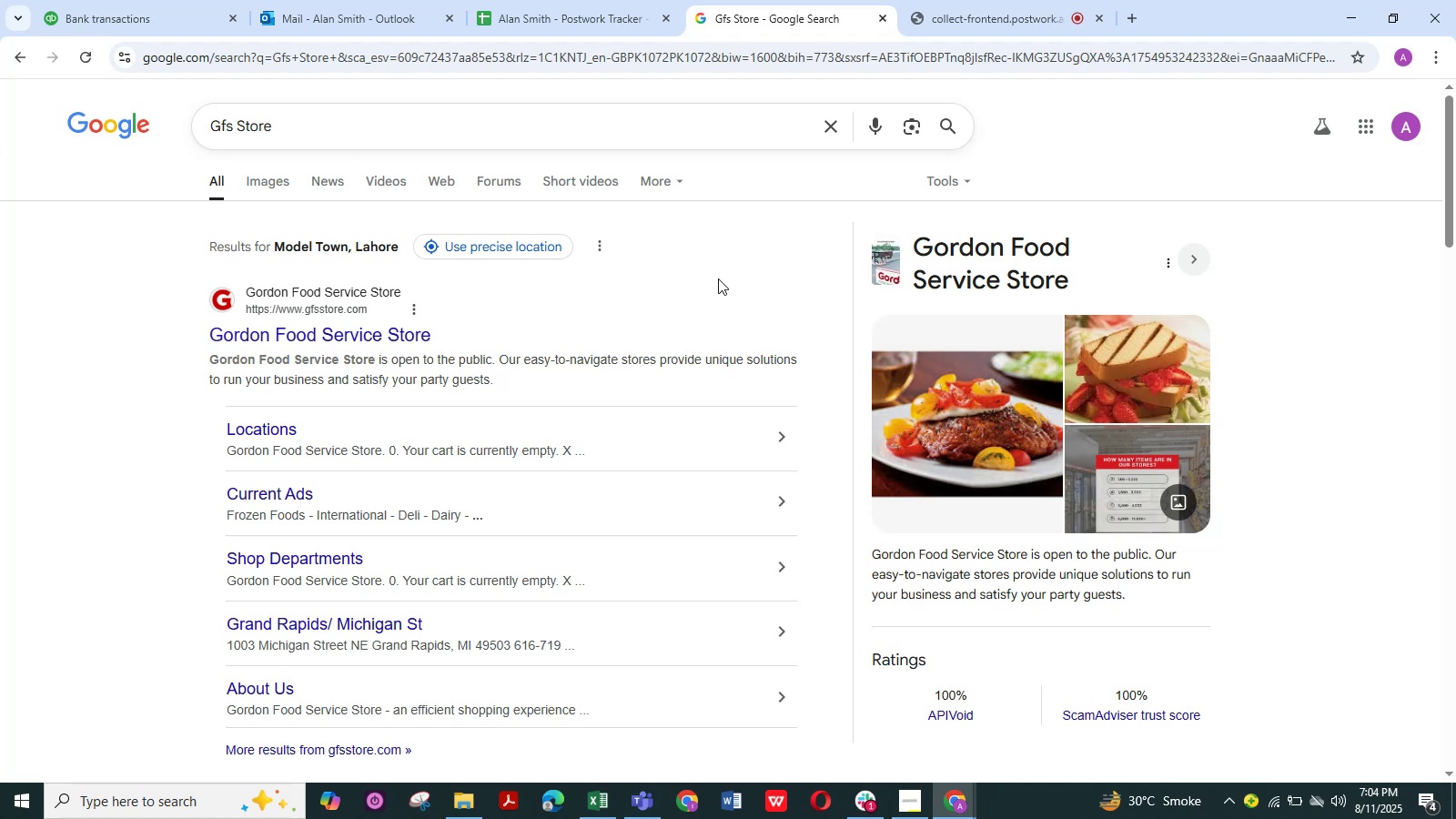 
wait(19.69)
 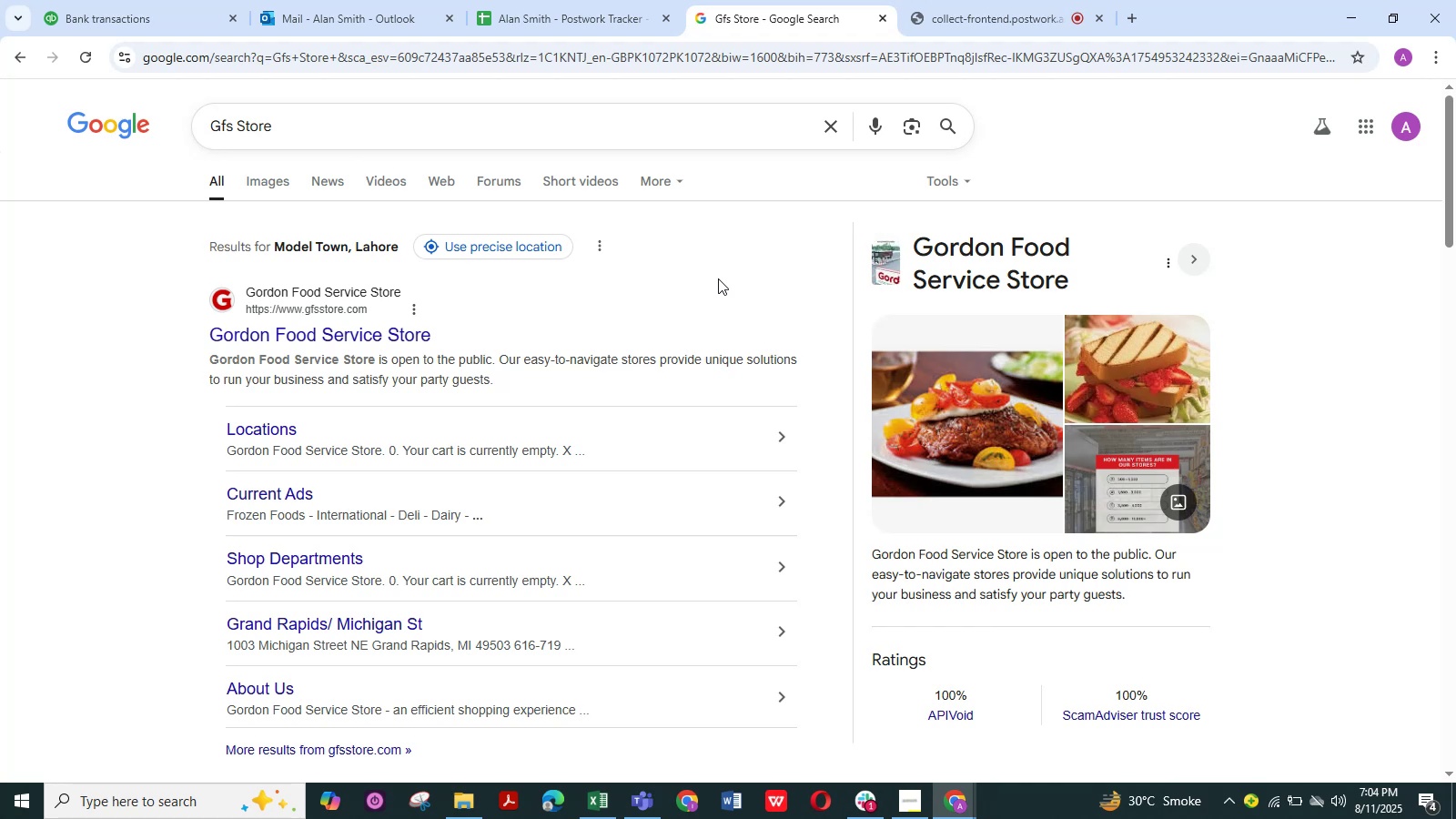 
left_click([126, 23])
 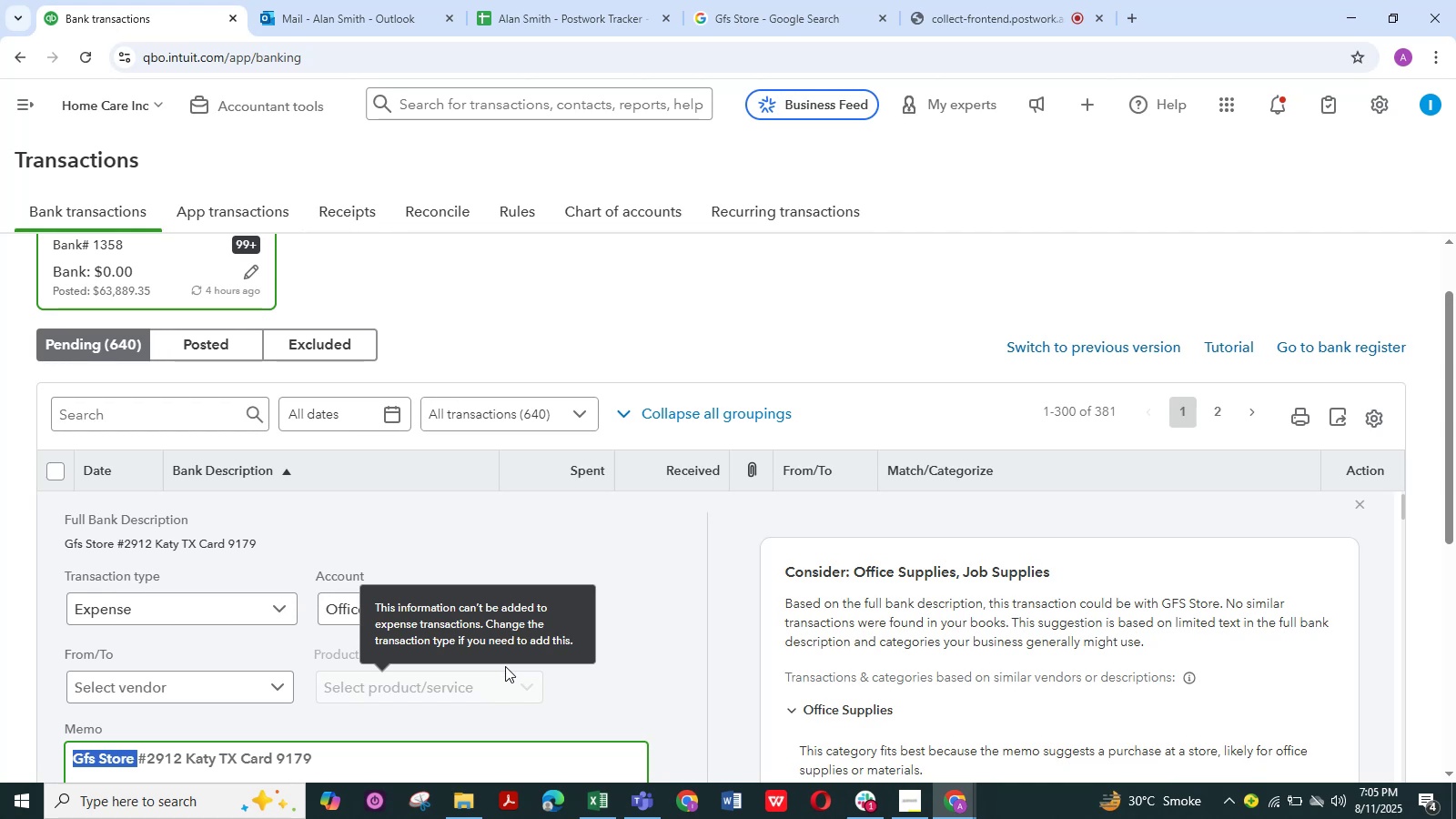 
wait(32.67)
 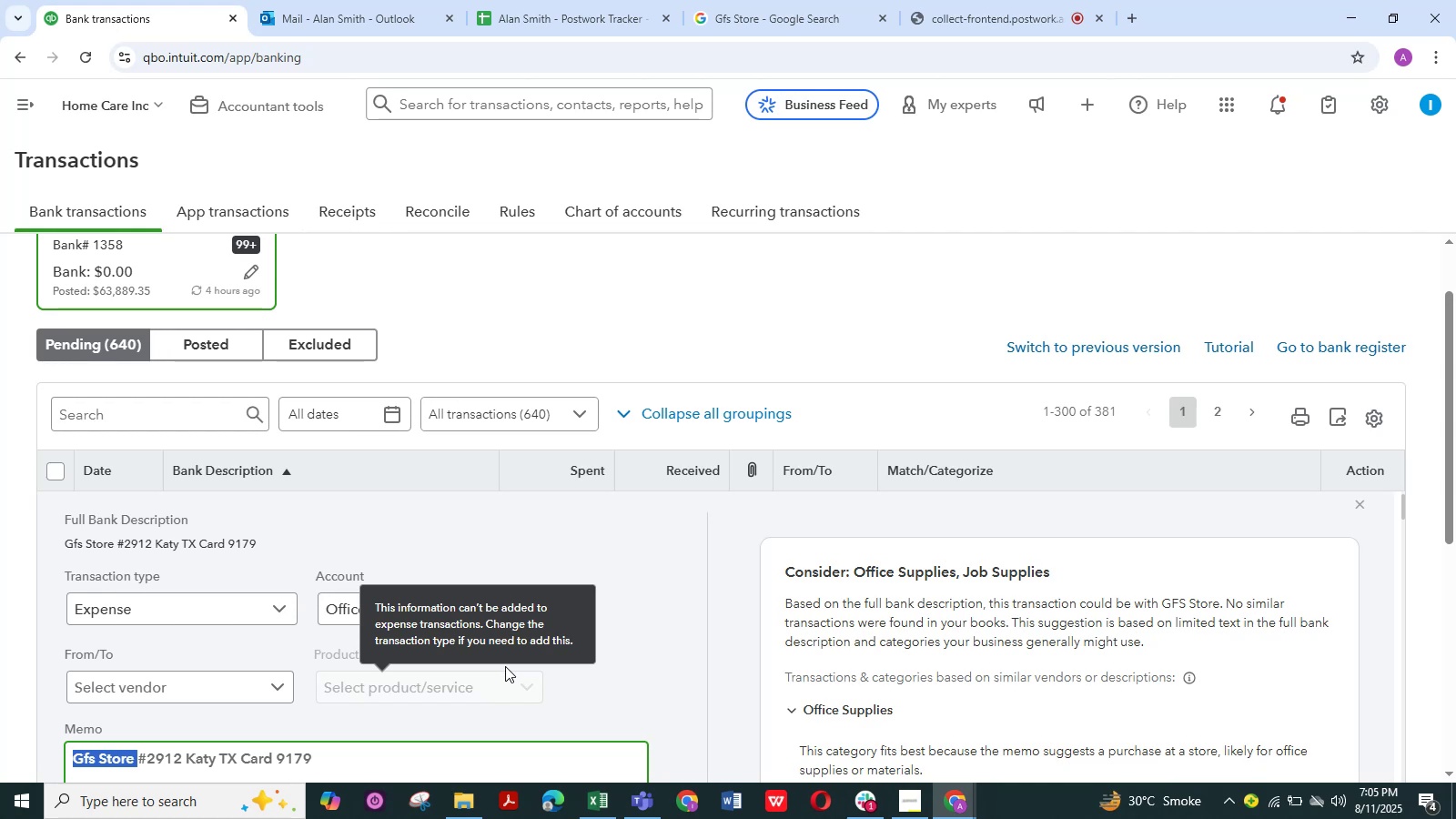 
left_click([784, 24])
 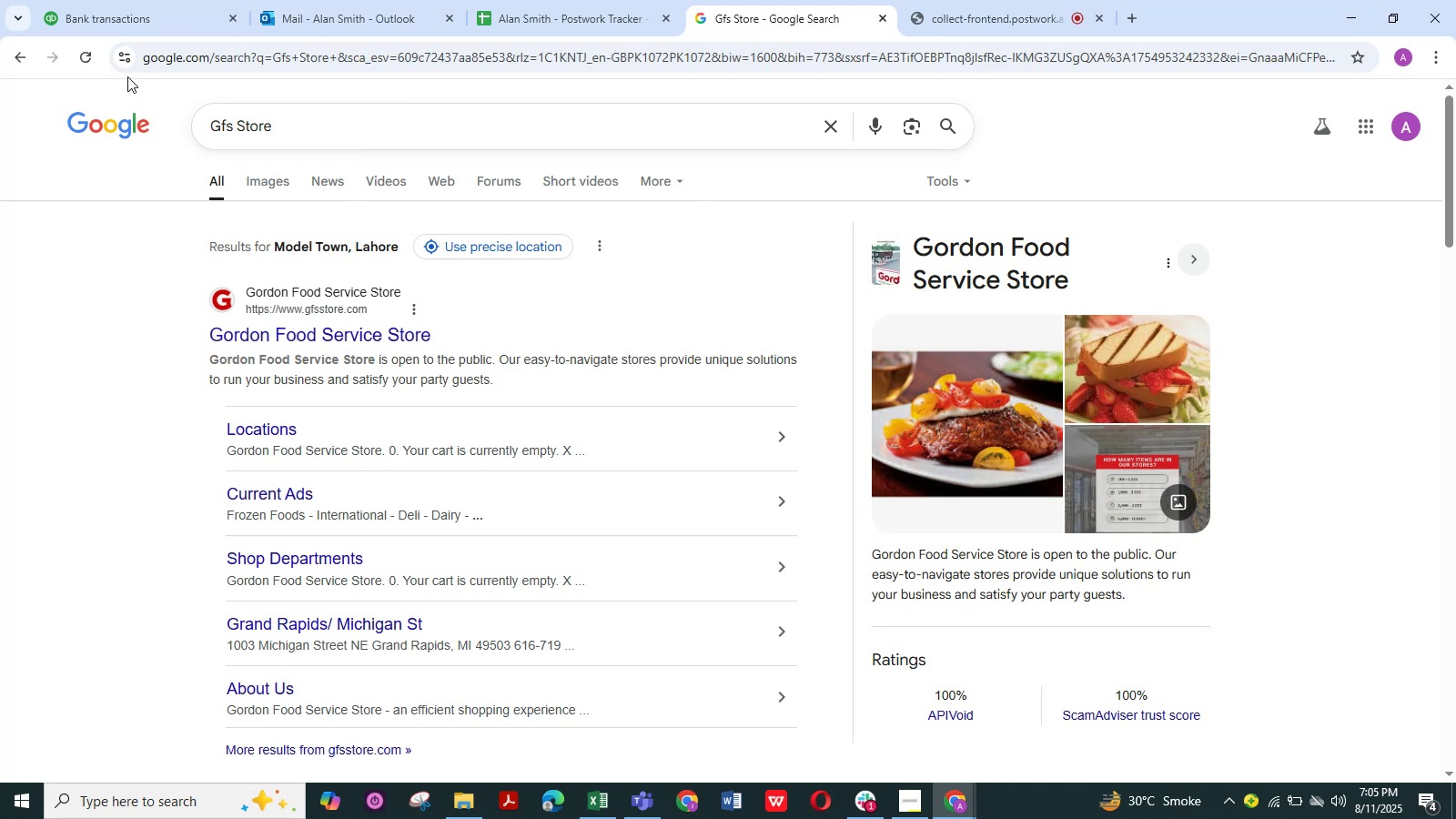 
left_click([149, 9])
 